 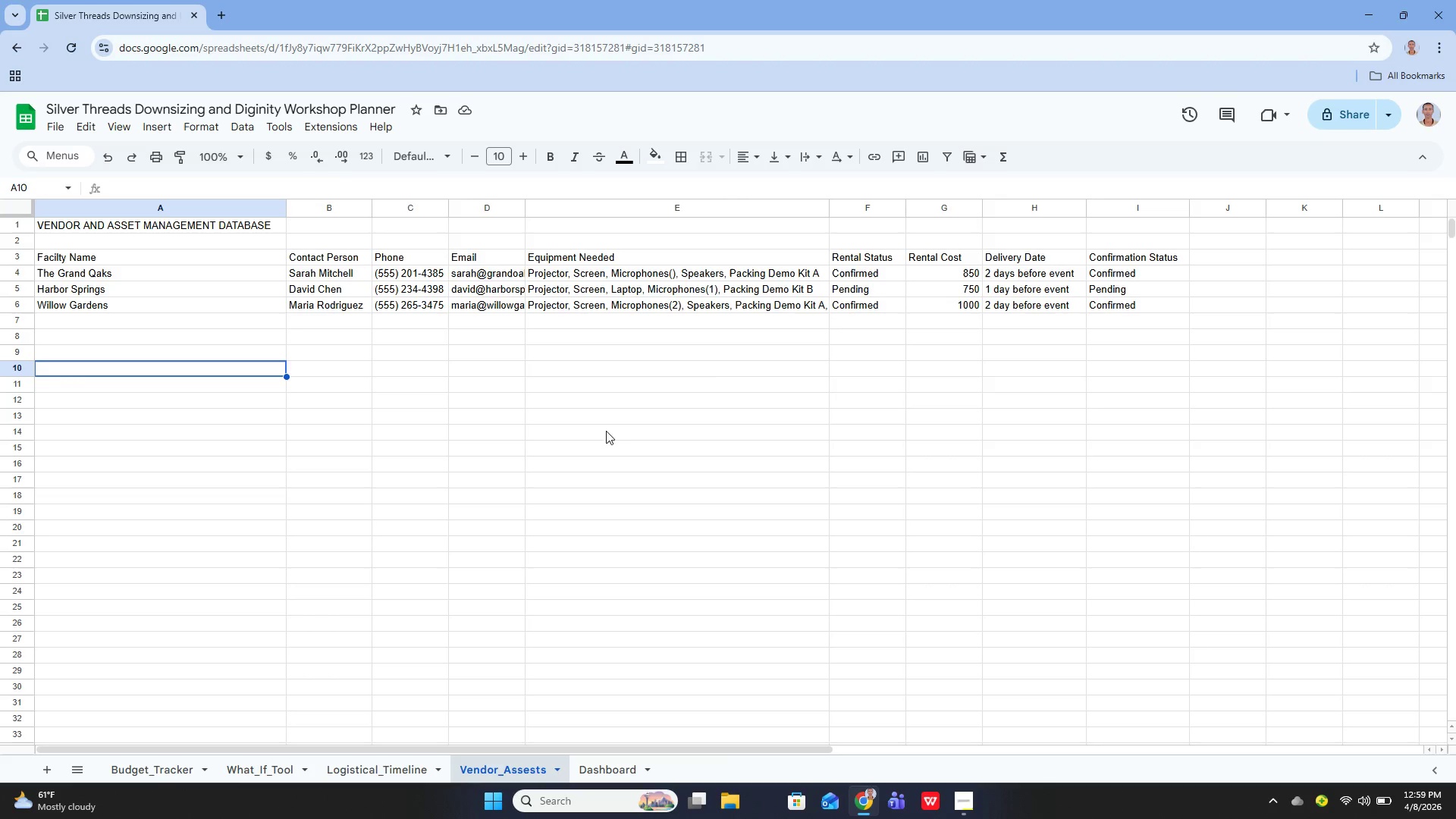 
type(EQUIPMENT )
 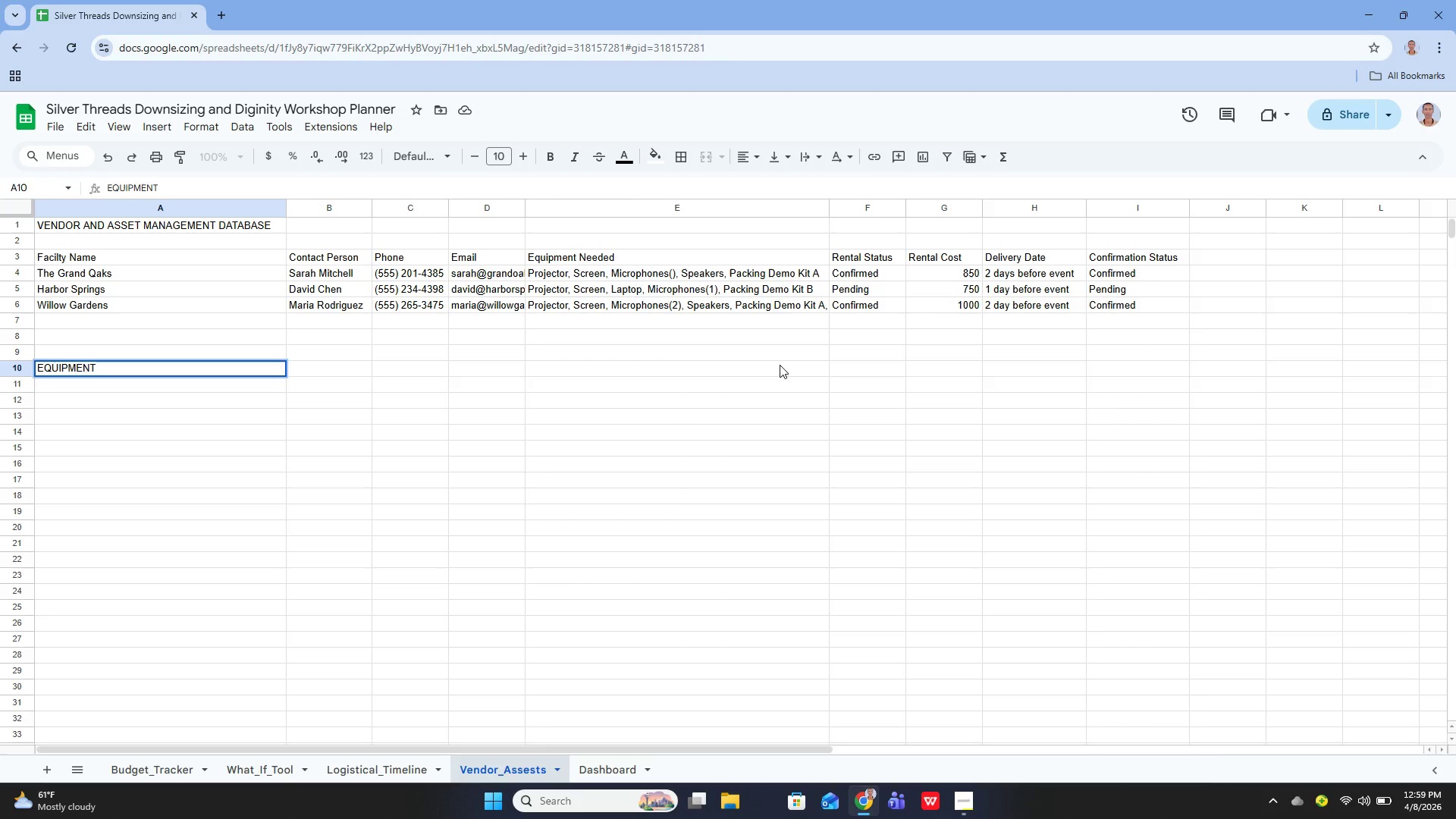 
type(MASTER LIST)
 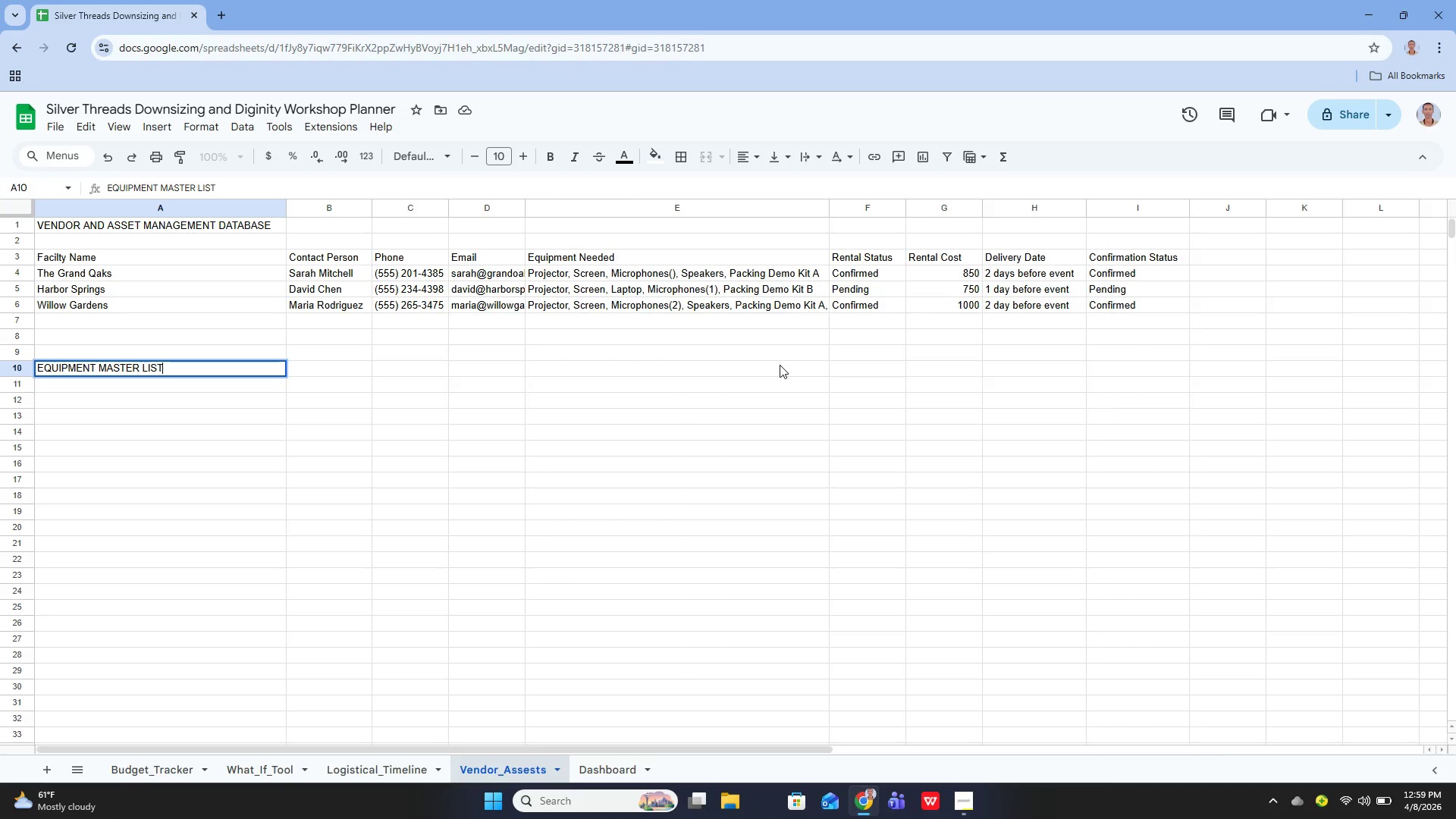 
key(Enter)
 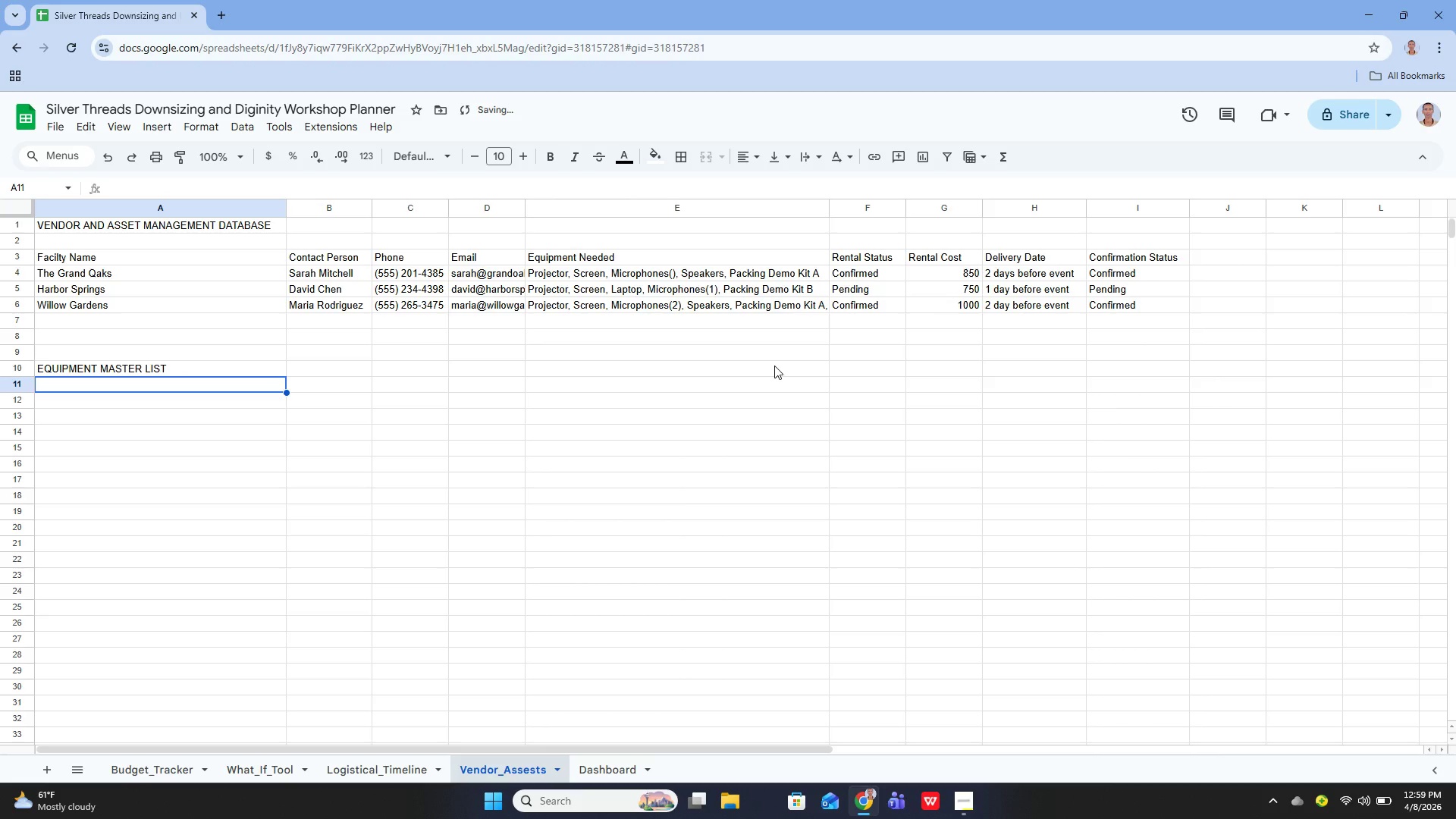 
key(ArrowUp)
 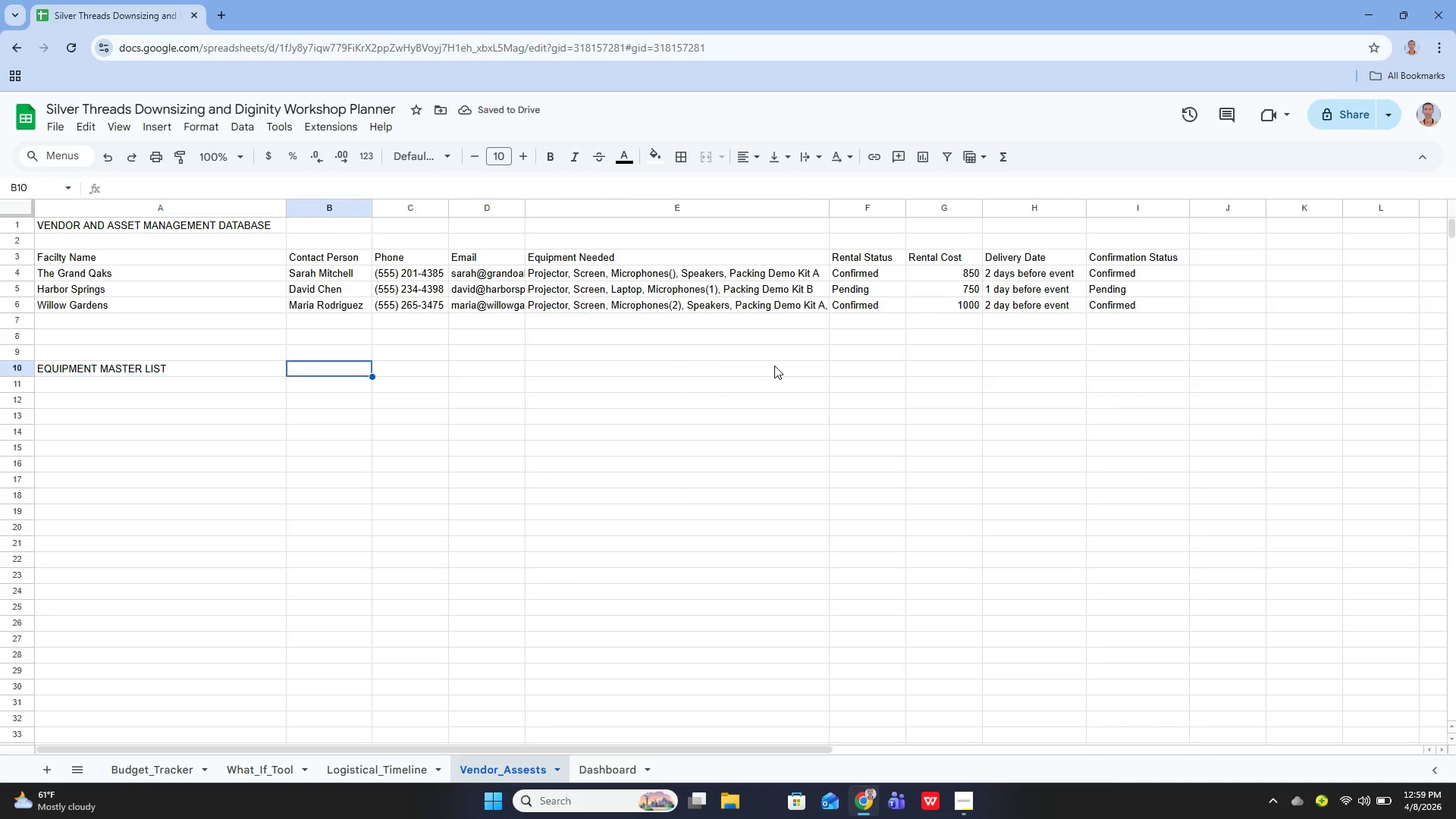 
key(ArrowRight)
 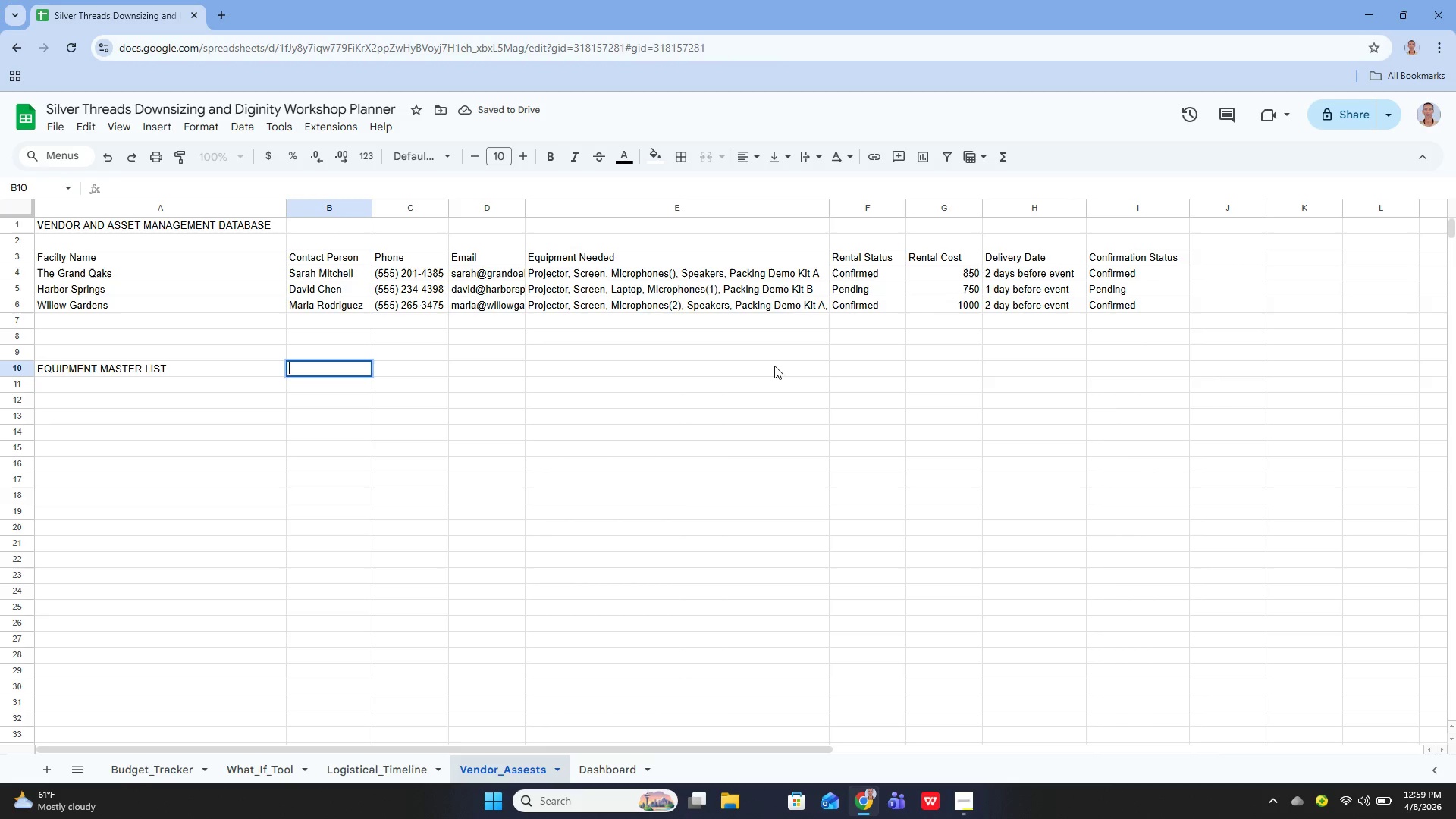 
key(Enter)
 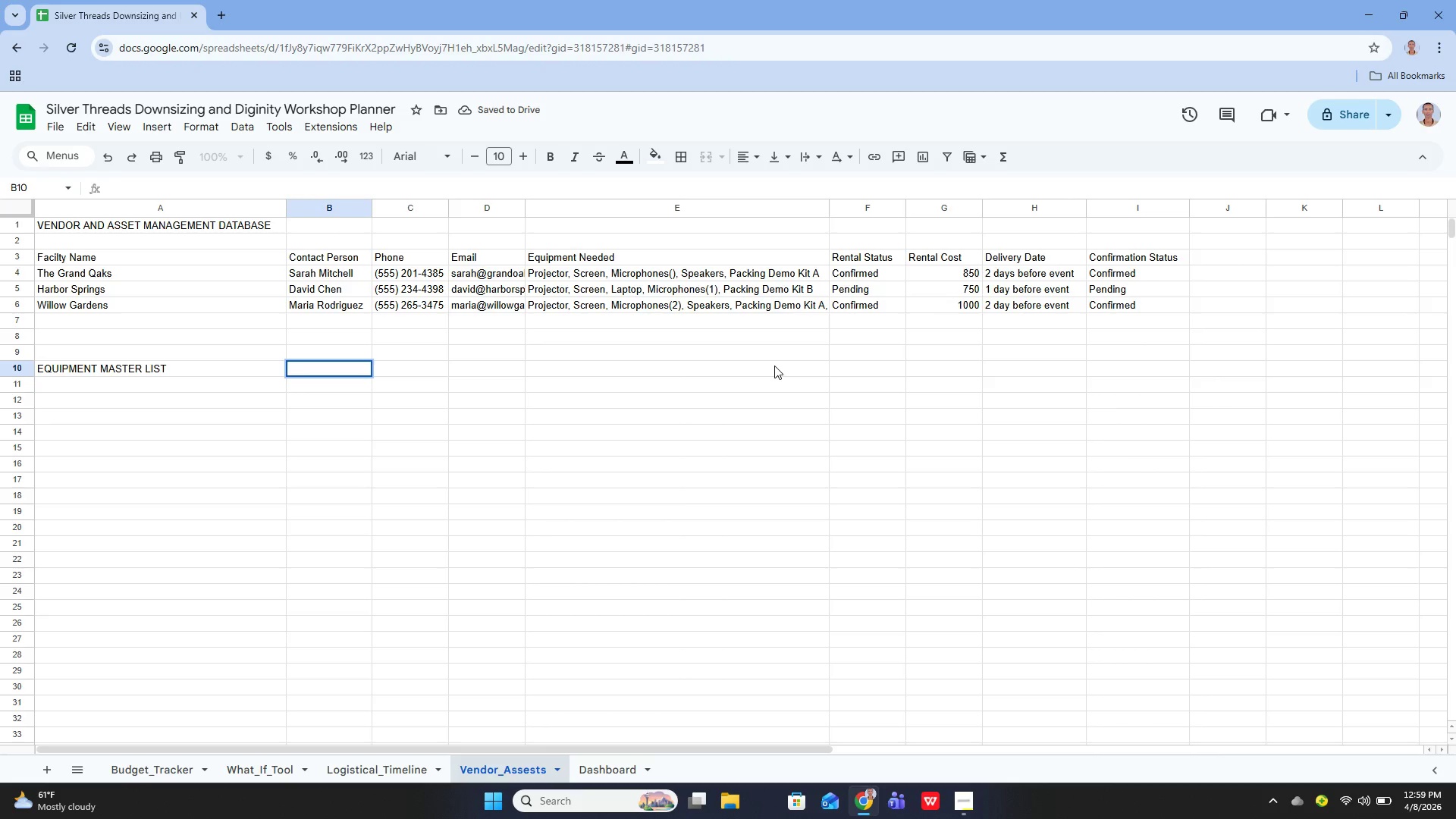 
key(ArrowLeft)
 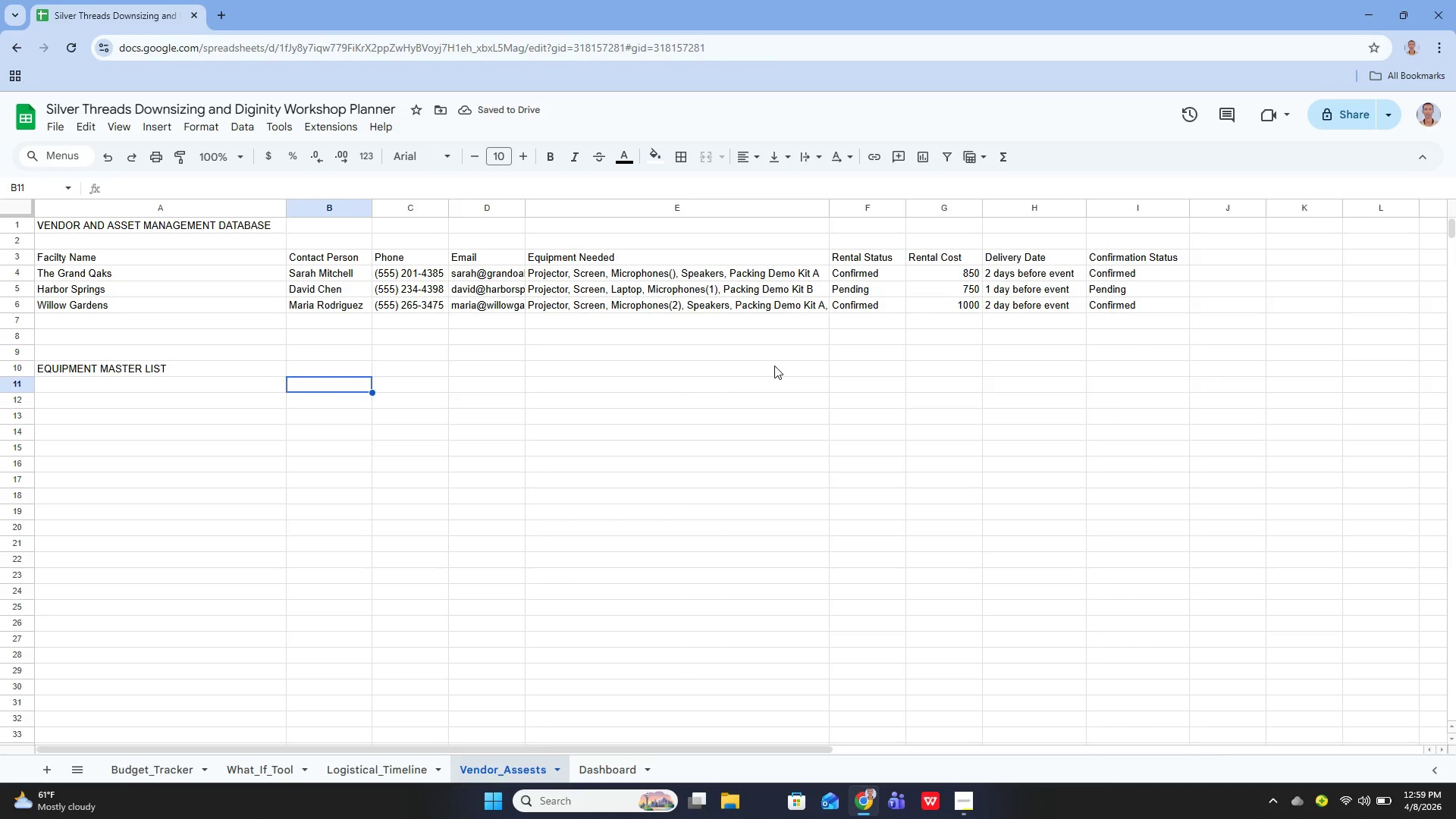 
key(Enter)
 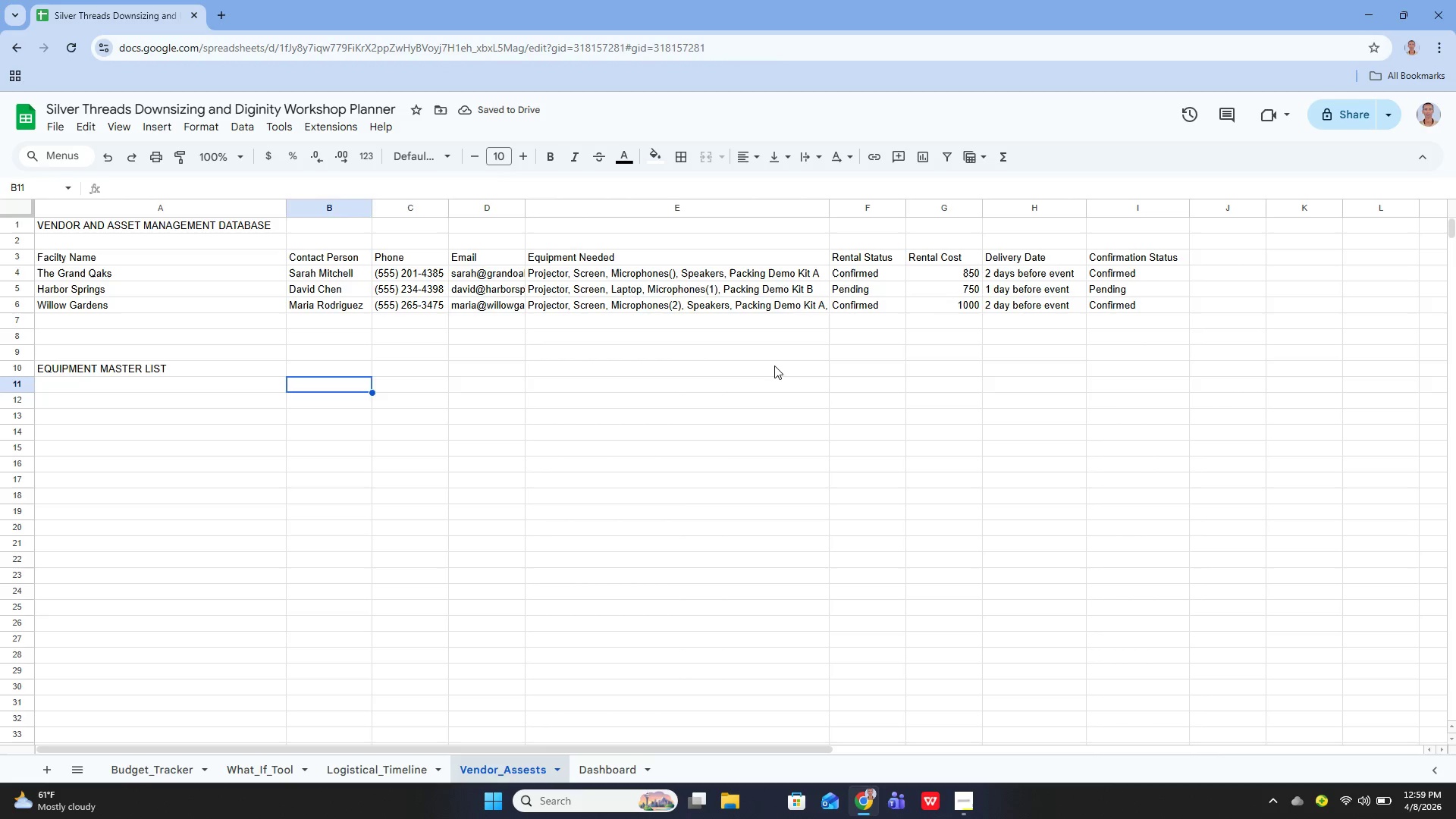 
key(ArrowLeft)
 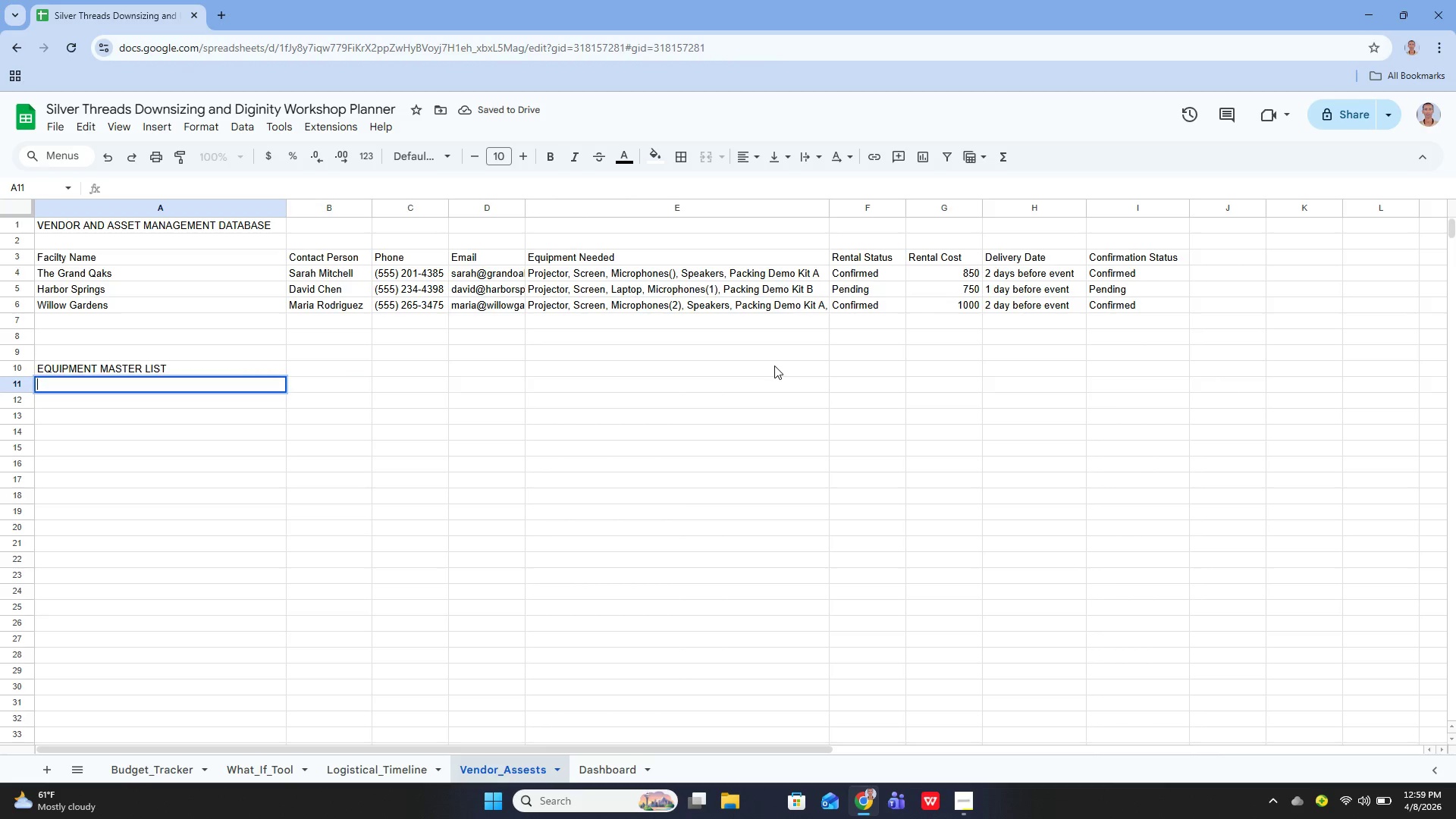 
key(Enter)
 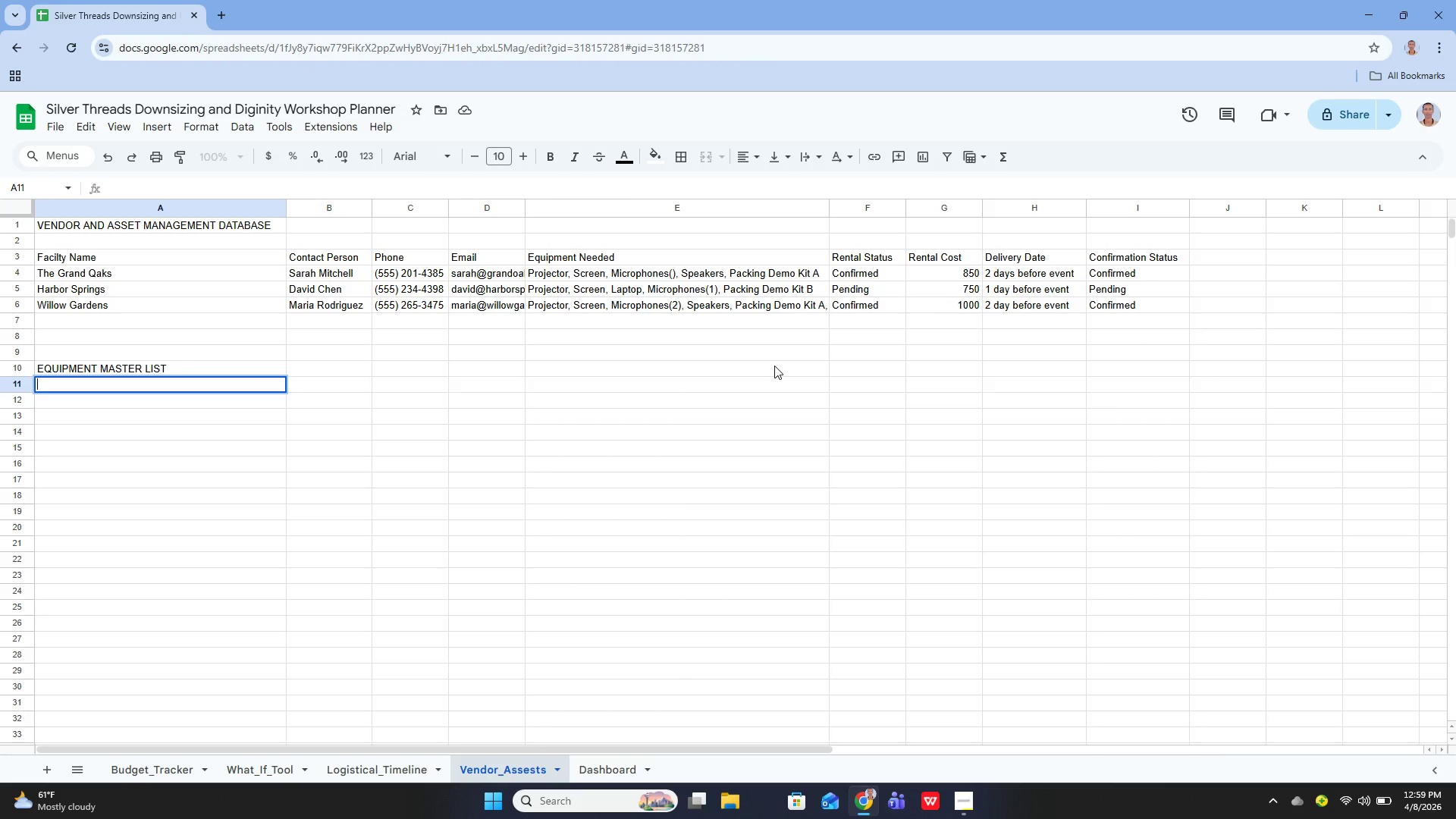 
type(Equipment item[Home][Home][Home][Home])
 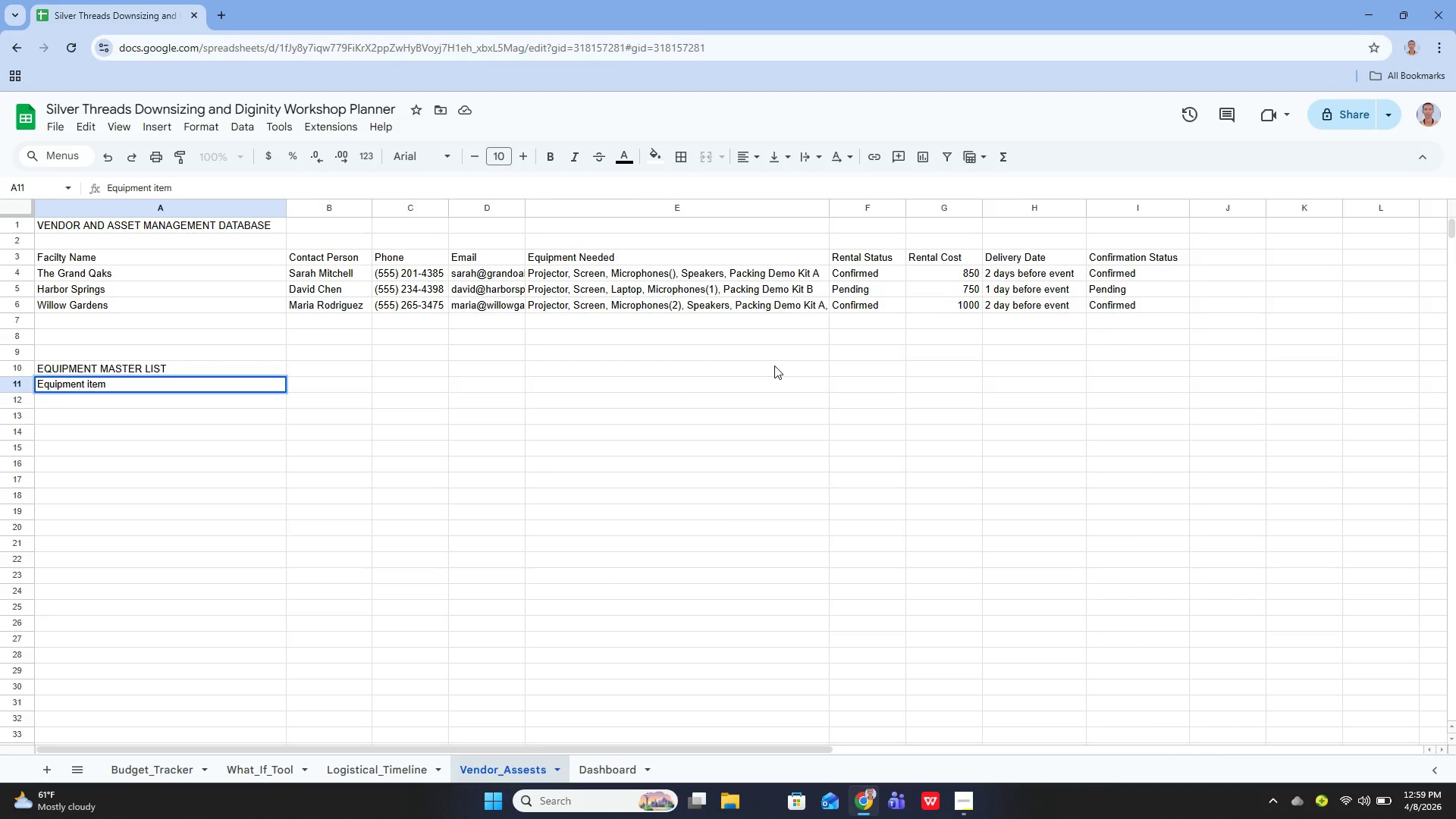 
key(ArrowDown)
 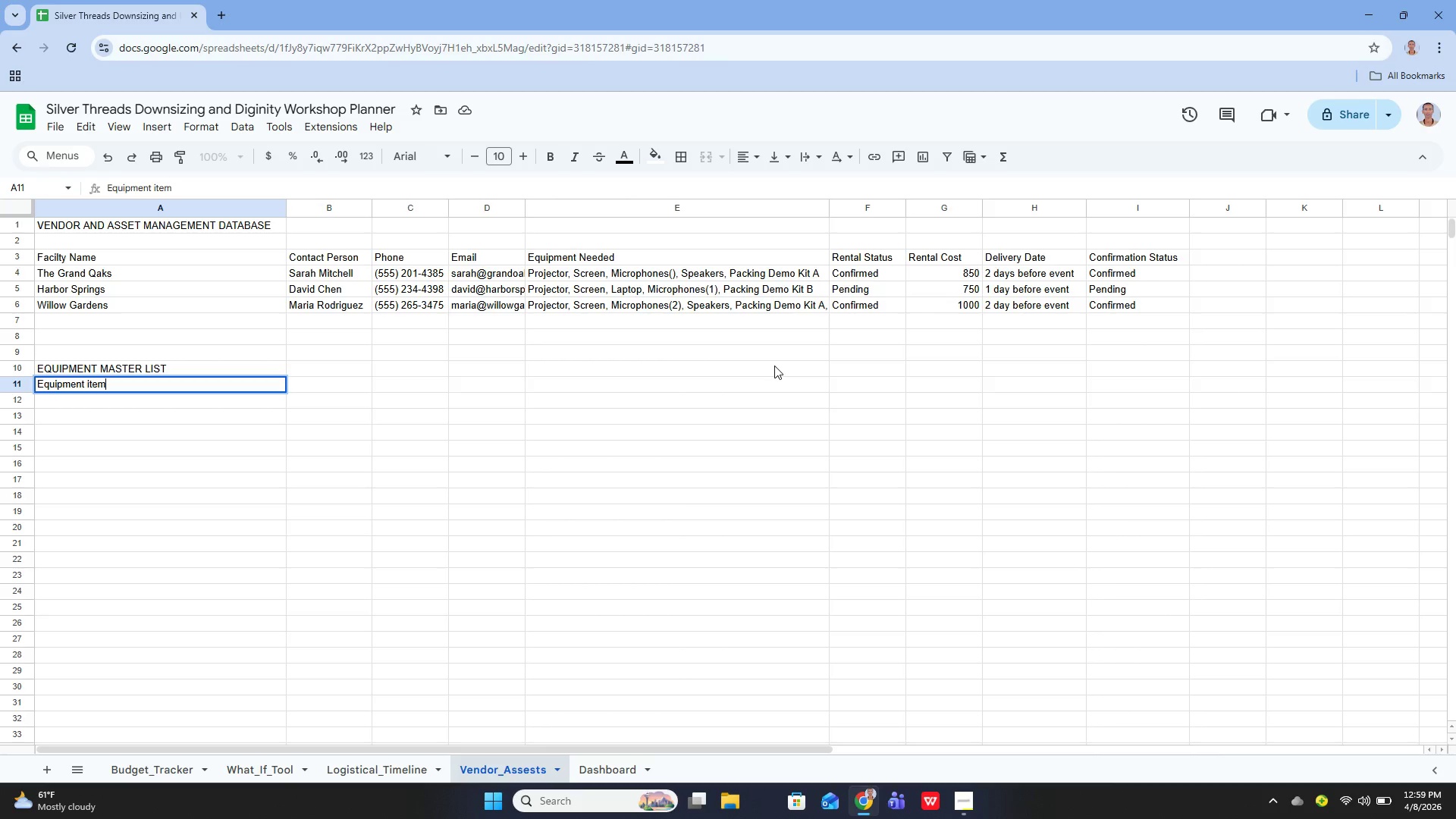 
key(Backspace)
key(Backspace)
key(Backspace)
key(Backspace)
type(Item)
 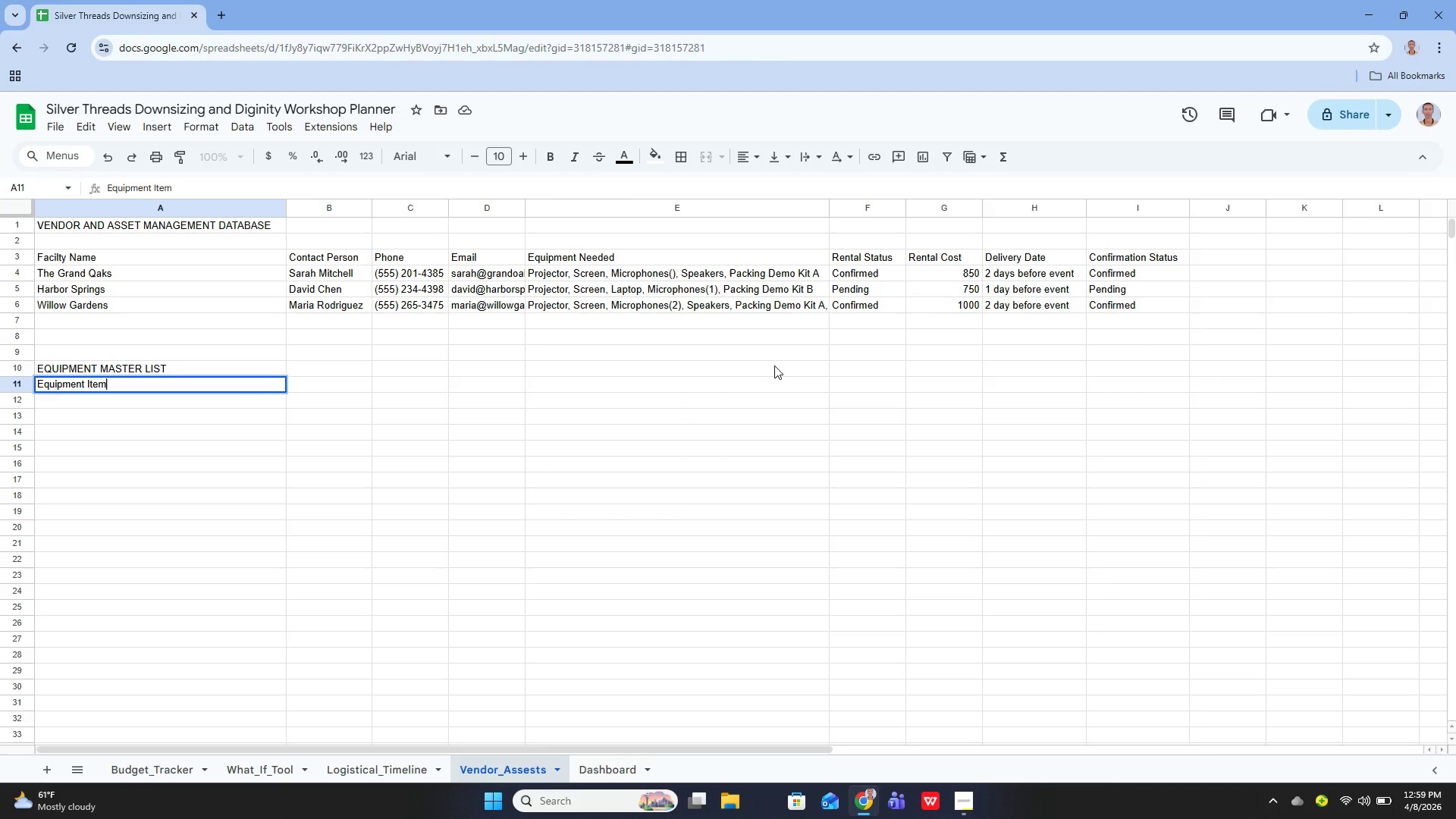 
key(Enter)
 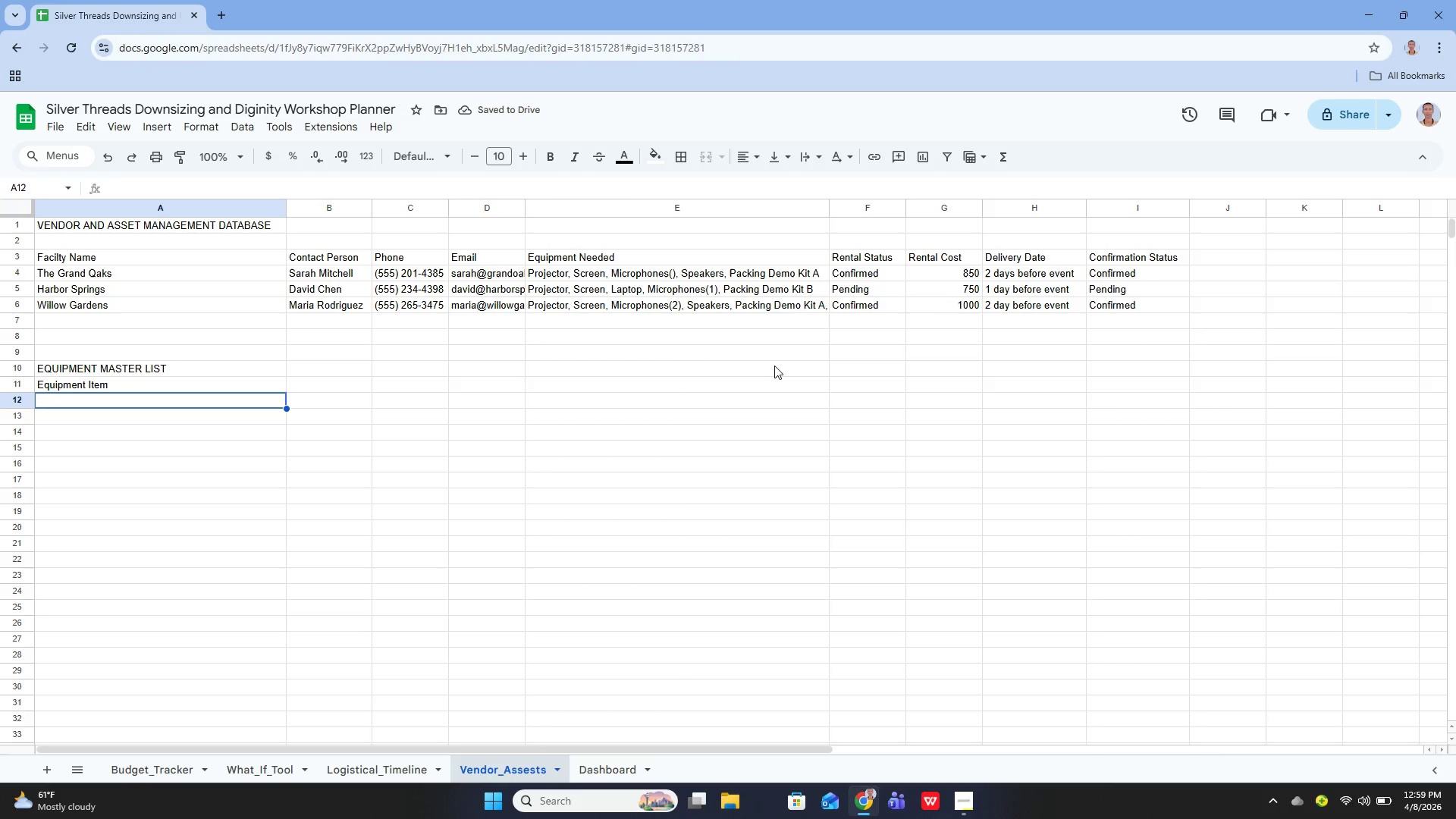 
key(ArrowUp)
 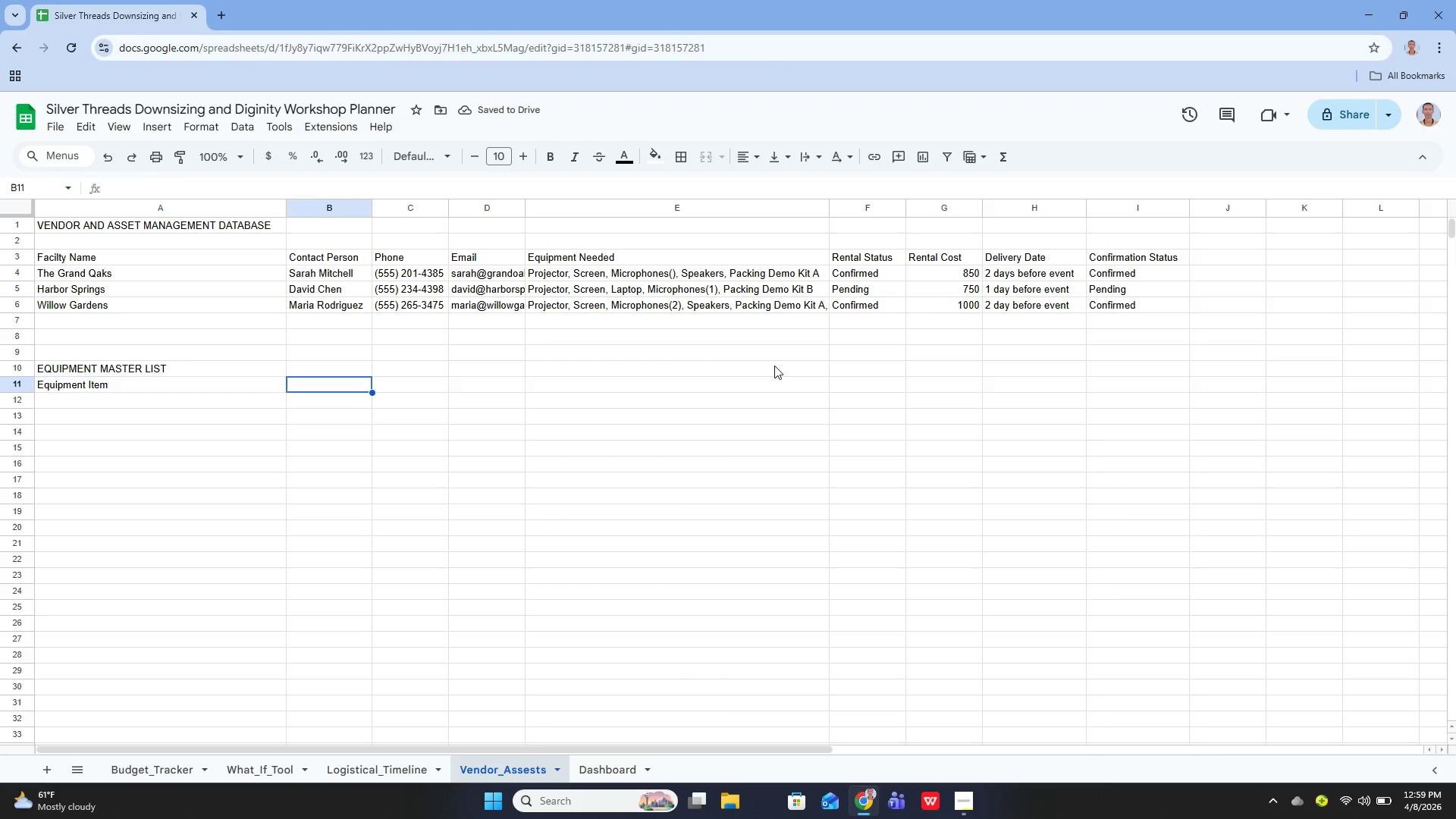 
key(ArrowRight)
 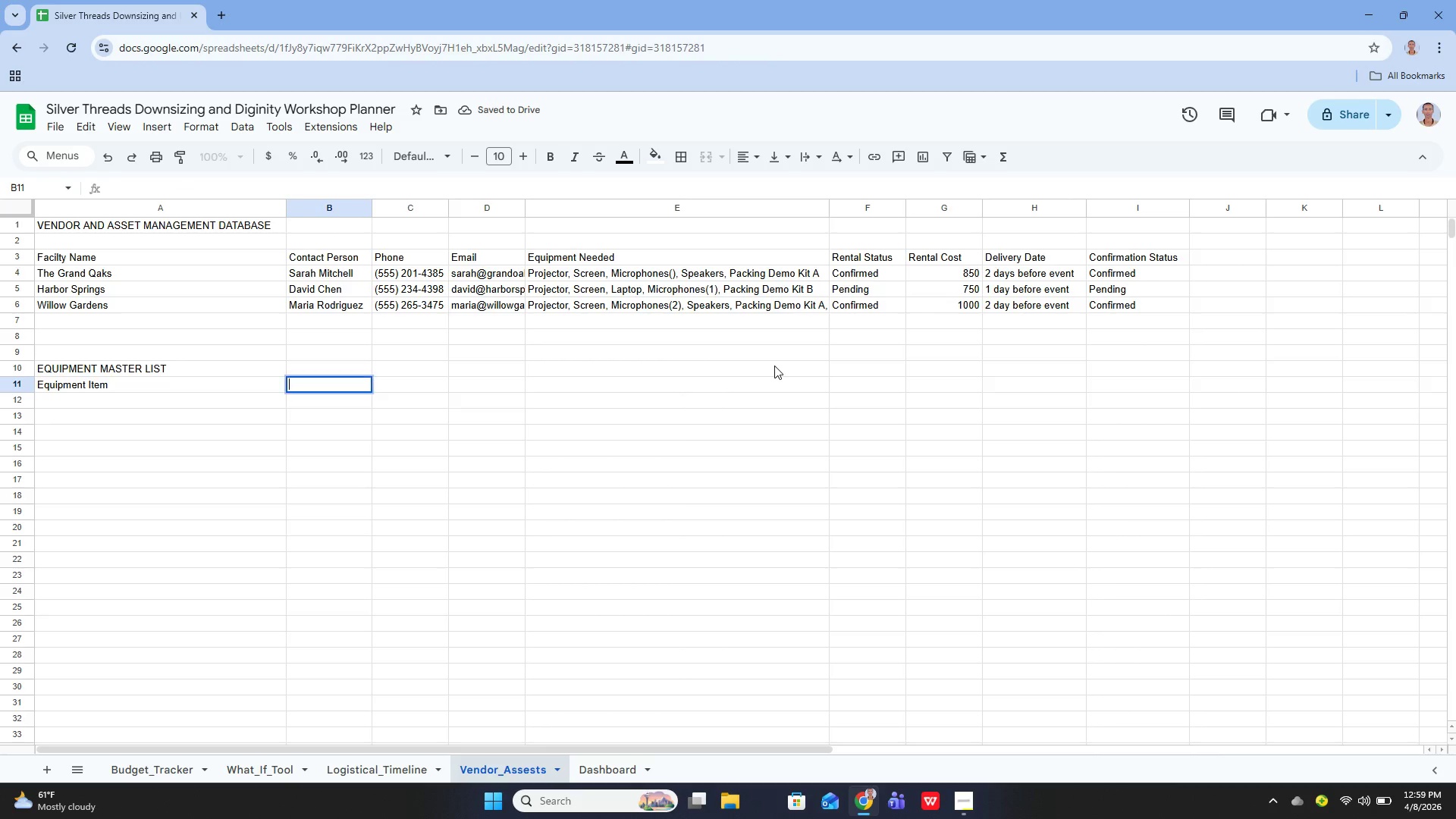 
key(Enter)
 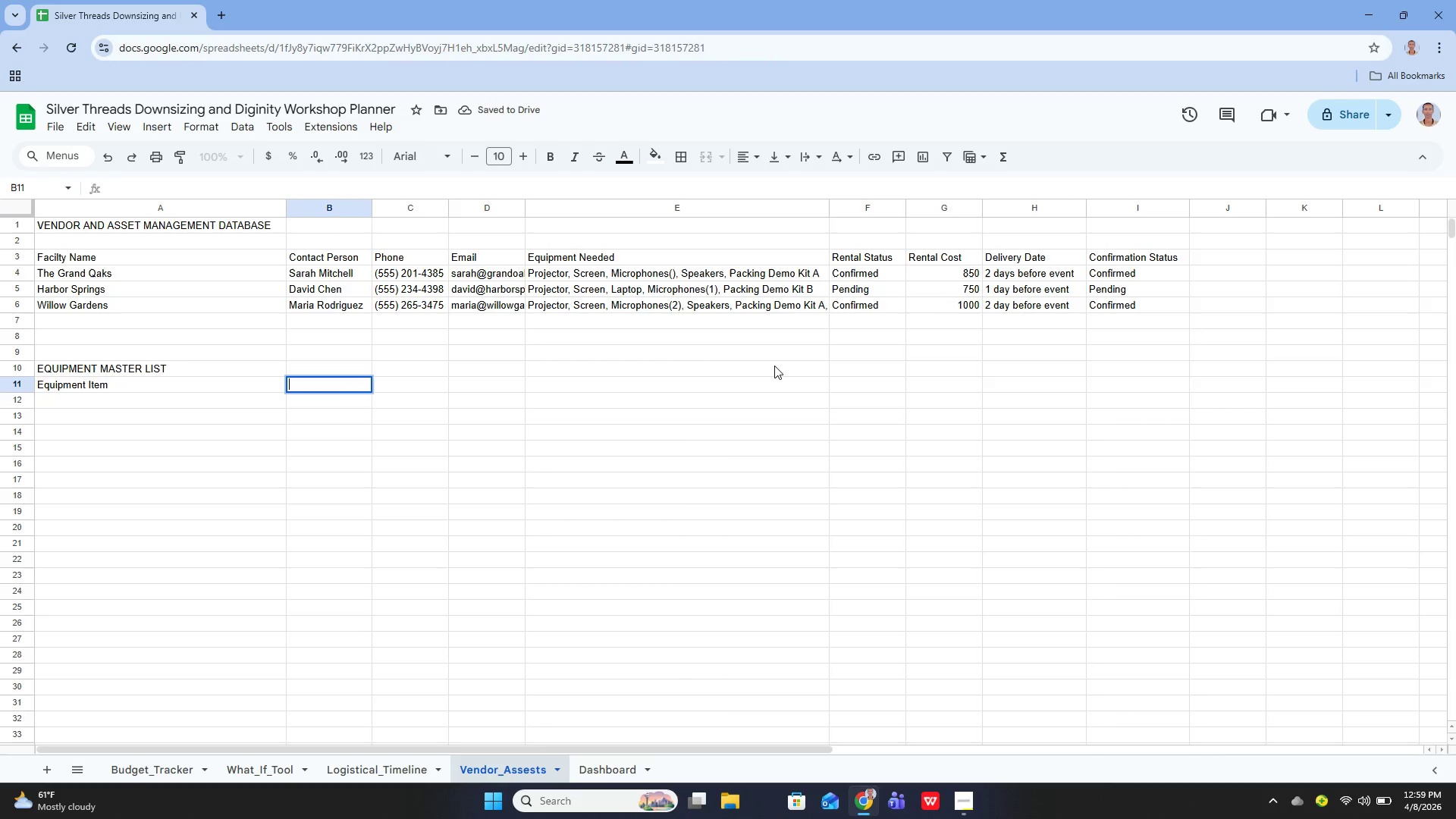 
type(Total Quantity Available)
 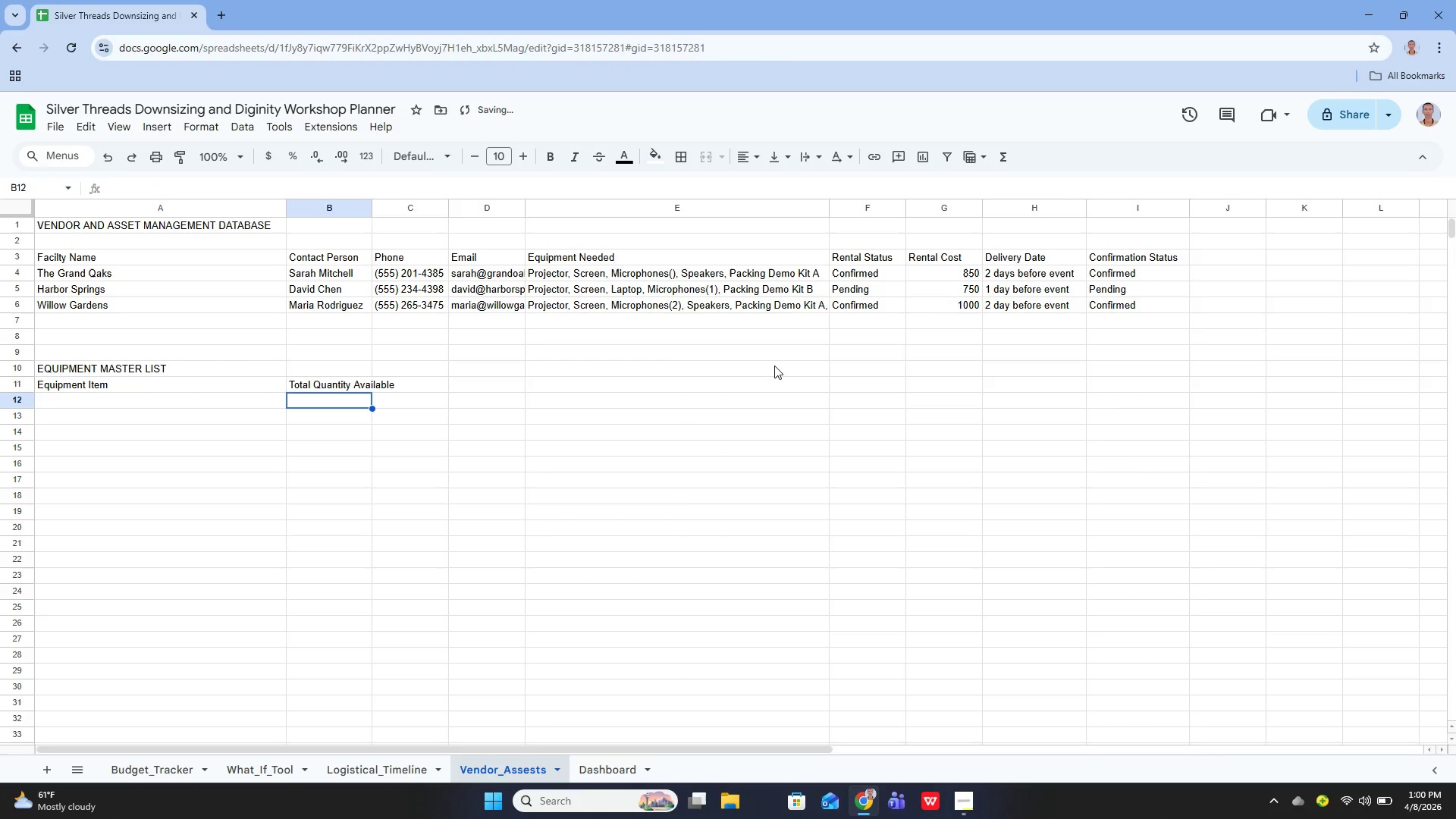 
 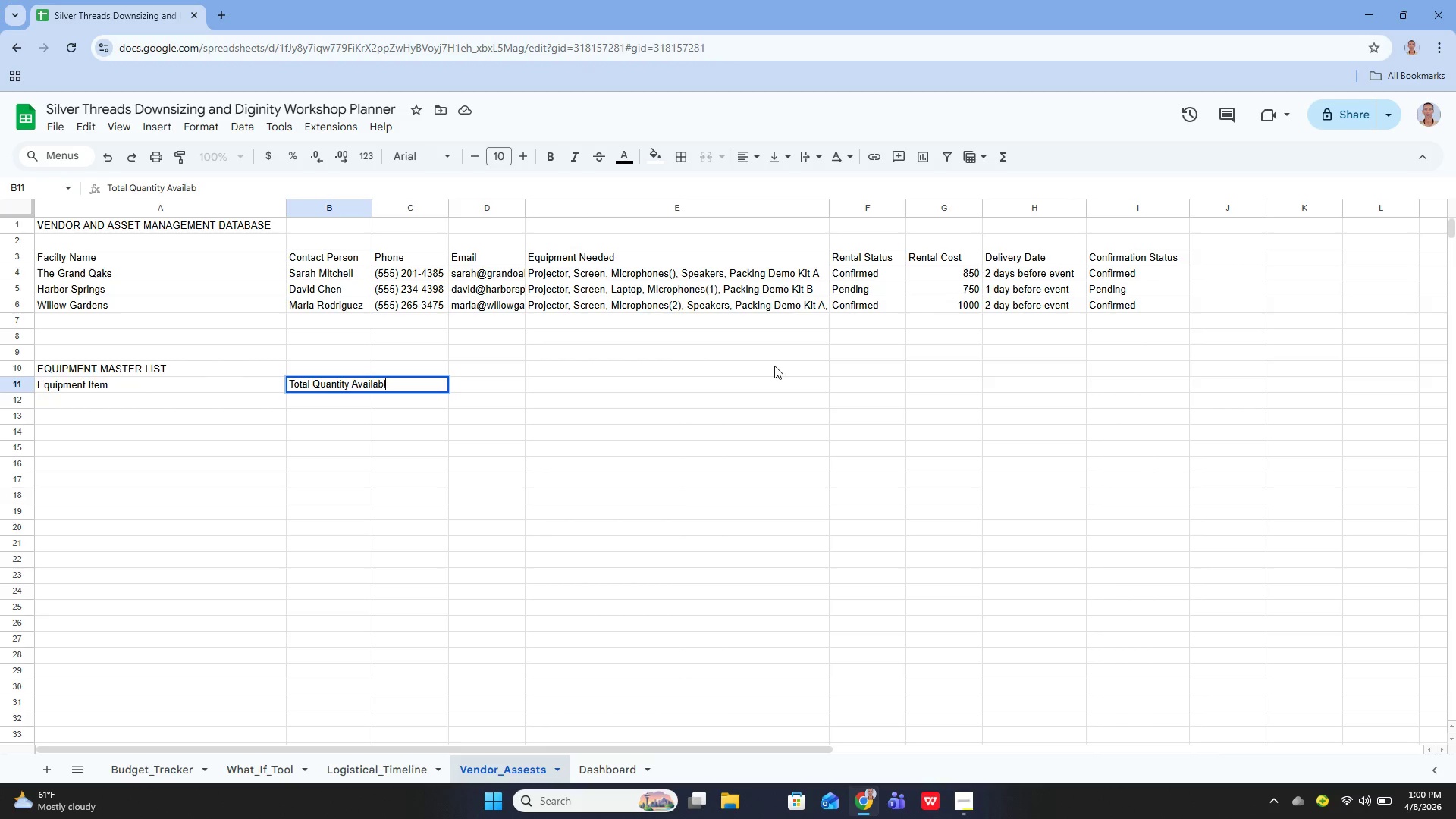 
key(Enter)
 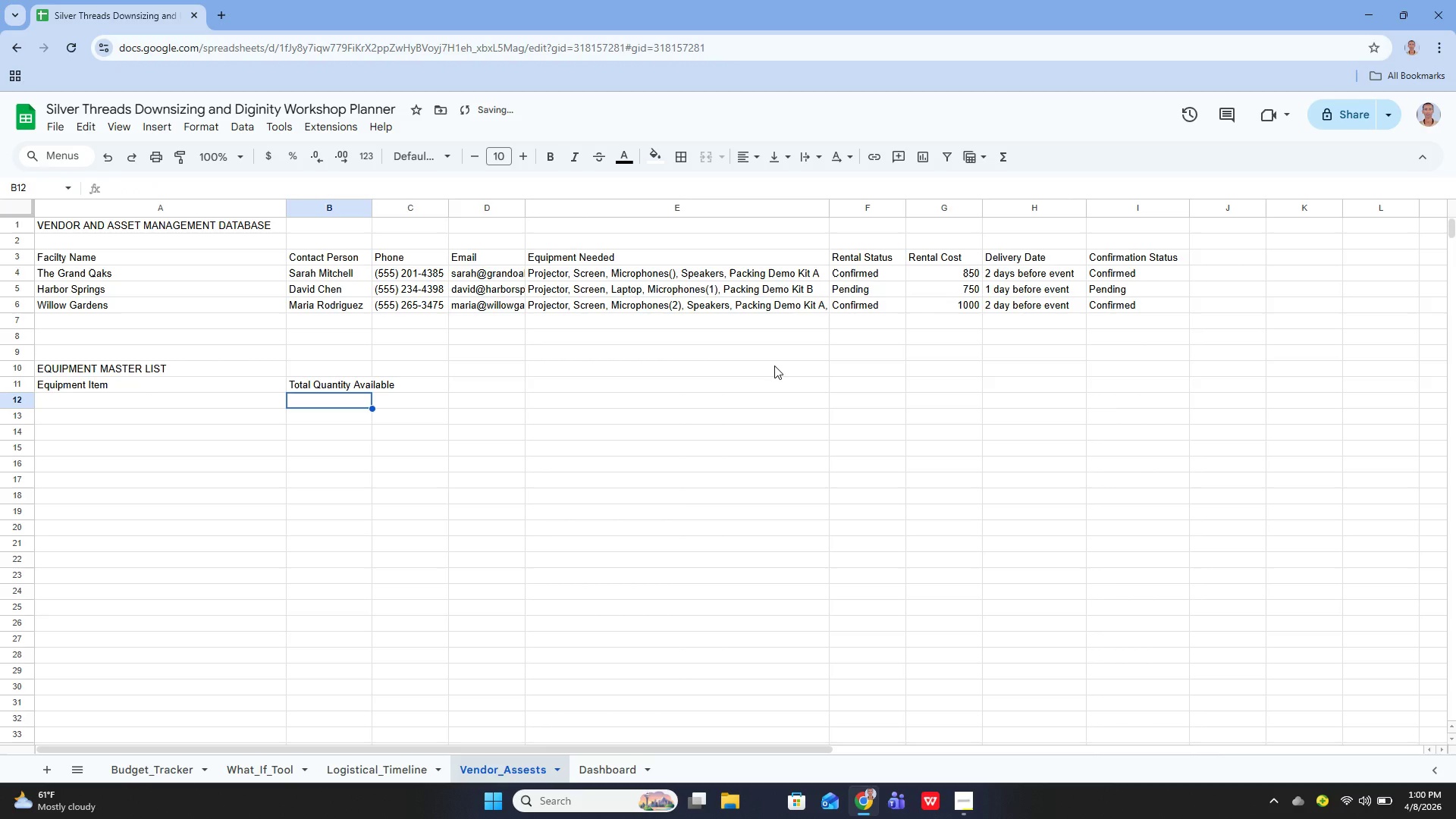 
key(ArrowUp)
 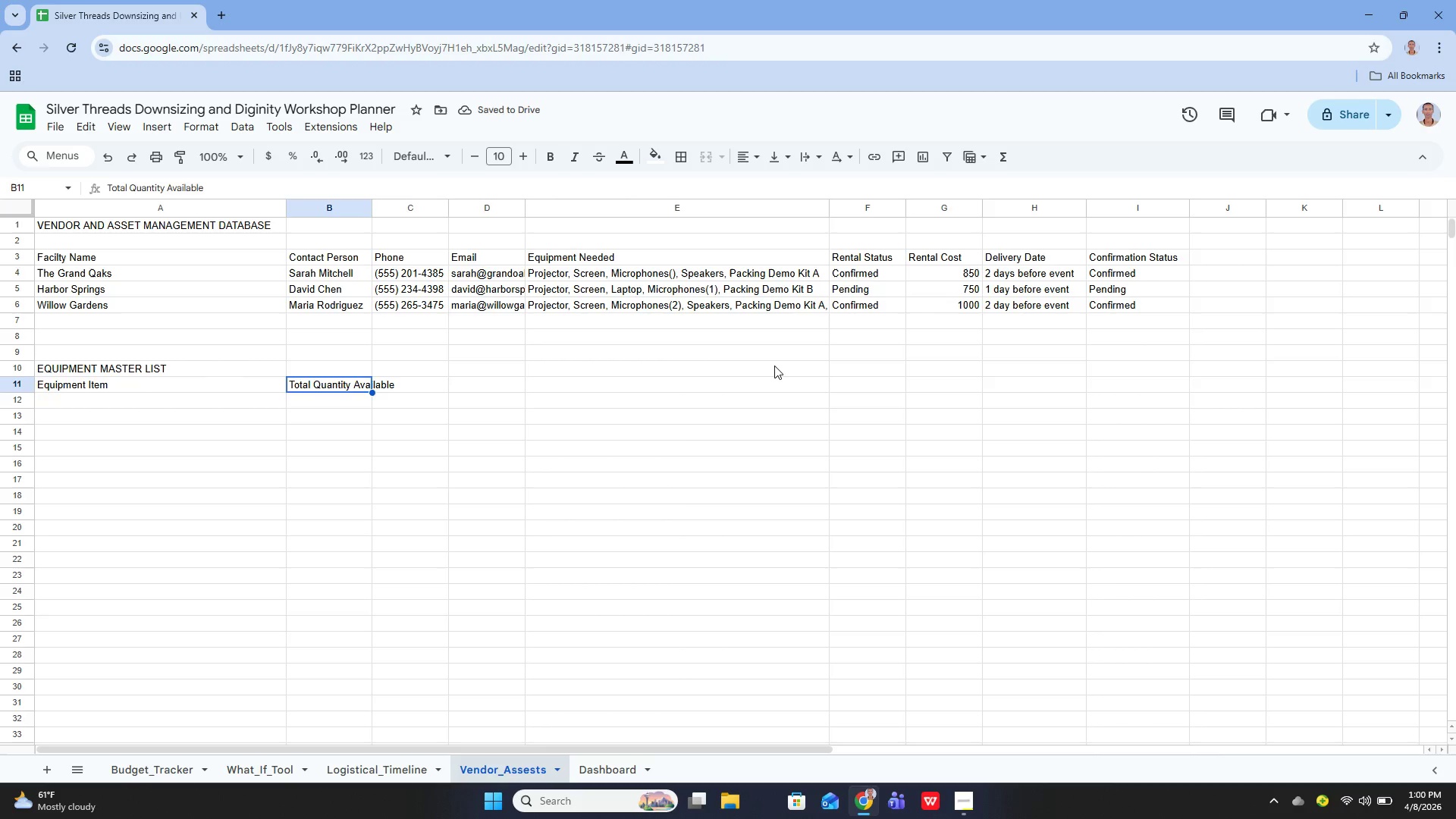 
key(ArrowRight)
 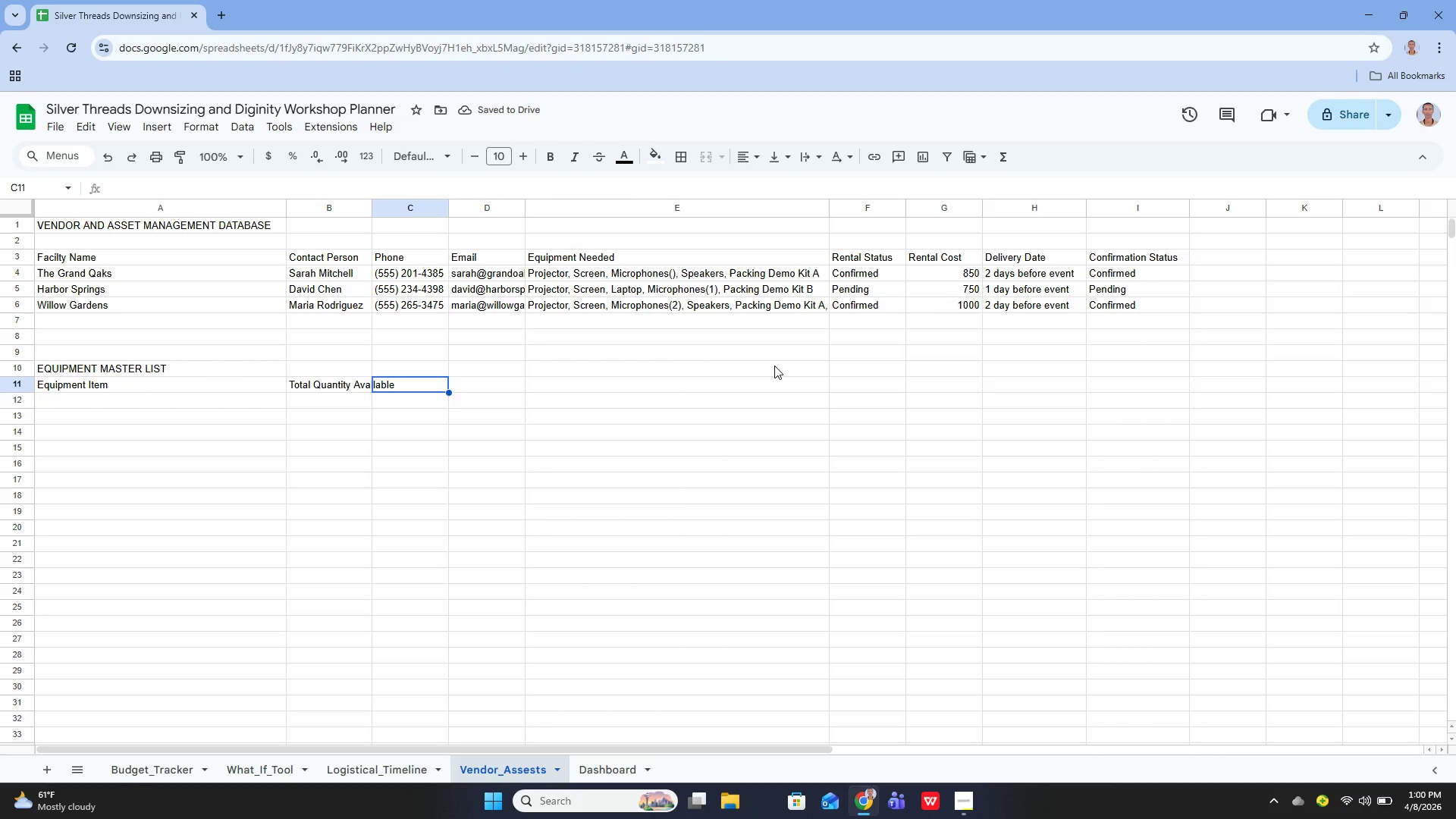 
key(Enter)
 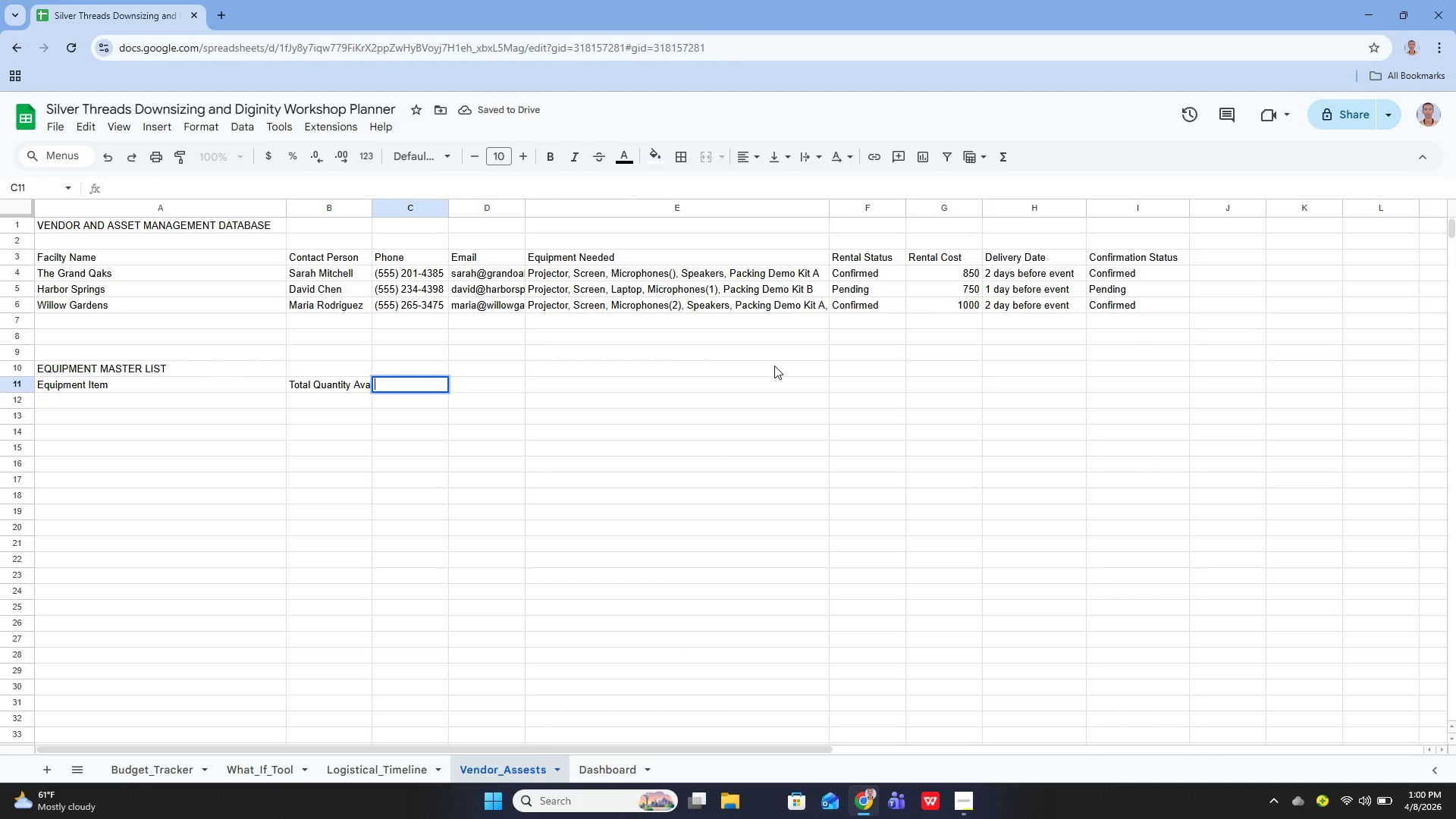 
type(Assigned to )
key(Backspace)
key(Backspace)
key(Backspace)
type(To())
 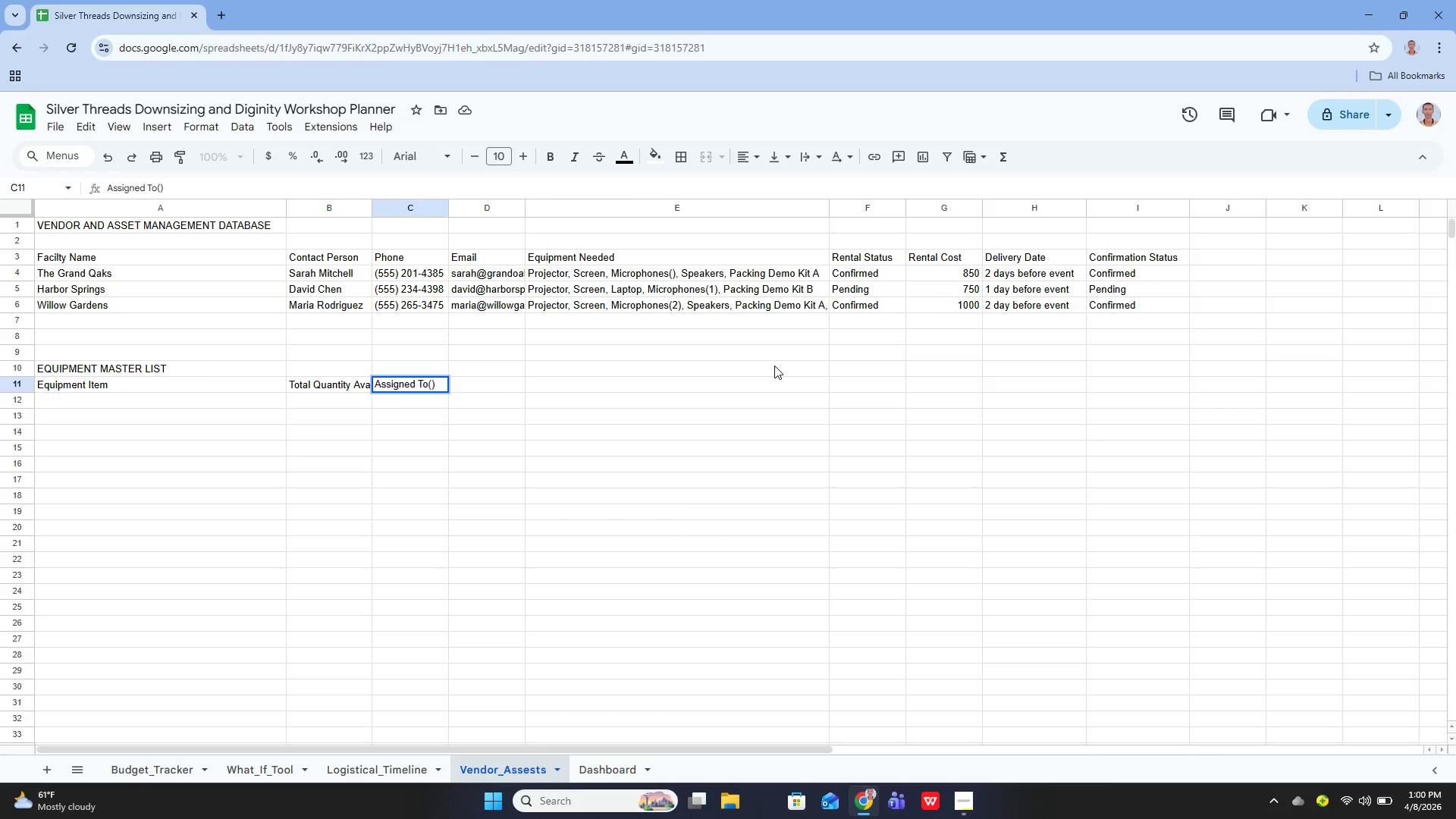 
key(ArrowLeft)
 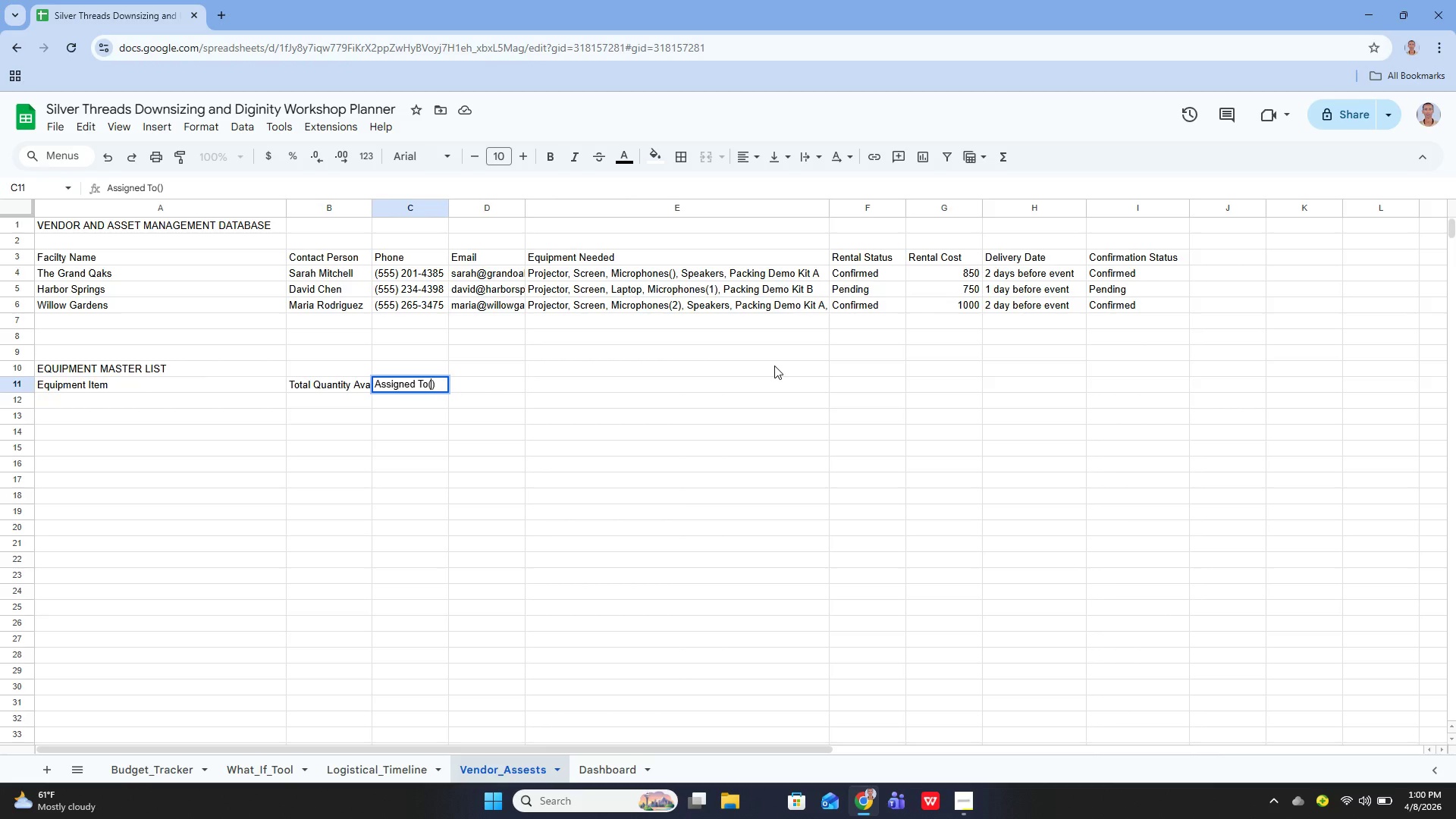 
type(Faci)
 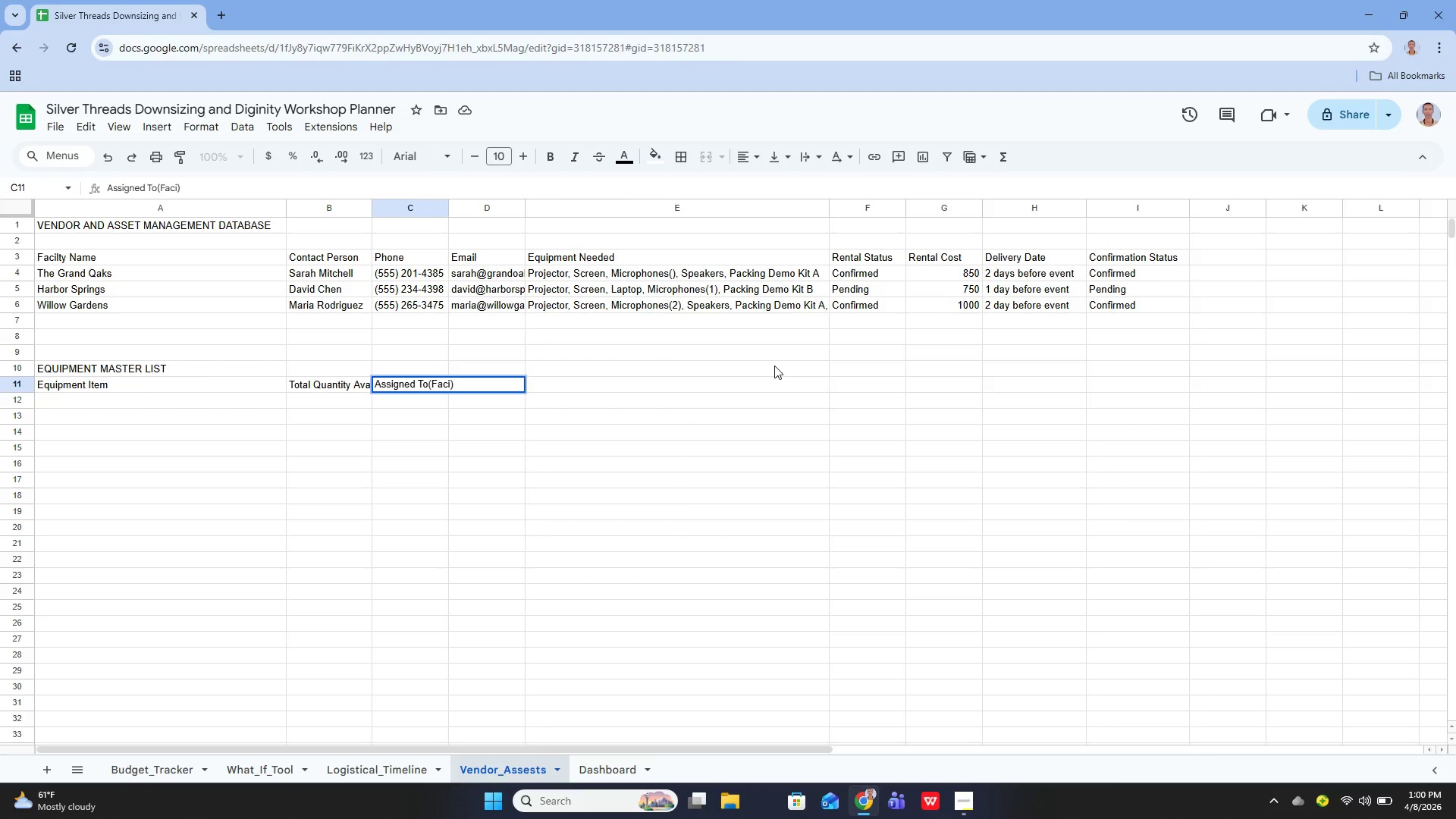 
type(lity)
 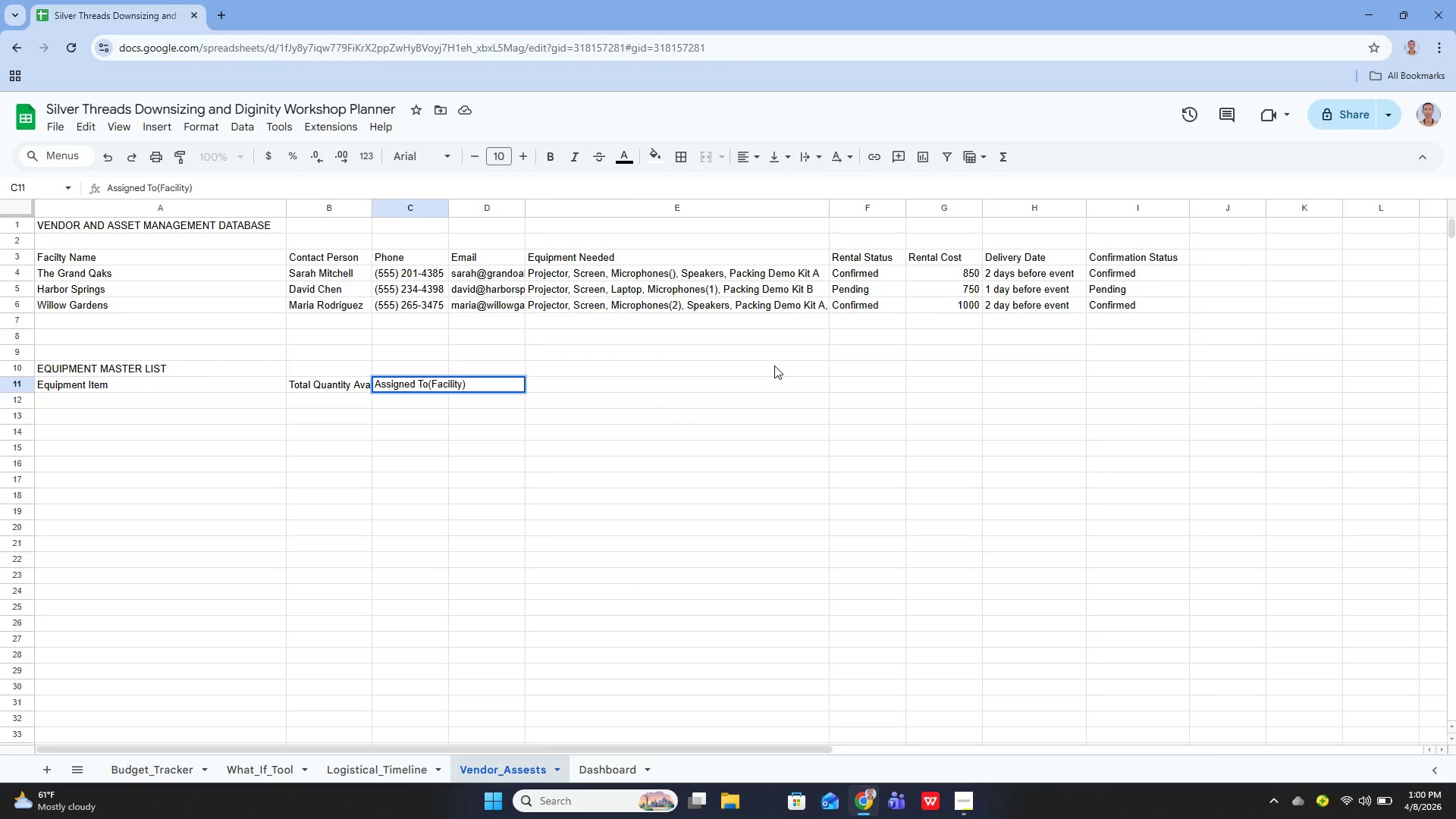 
key(ArrowRight)
 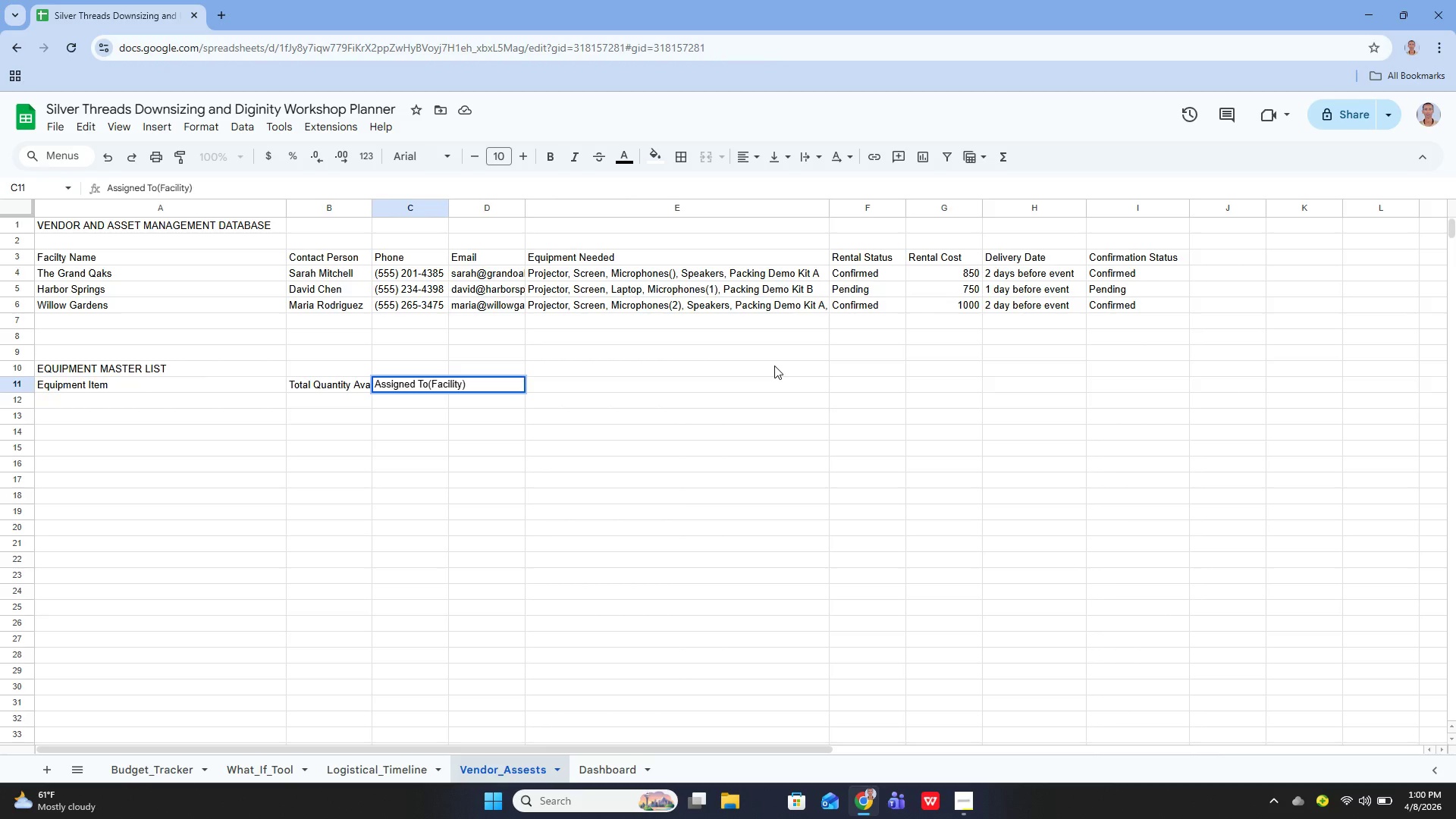 
key(Enter)
 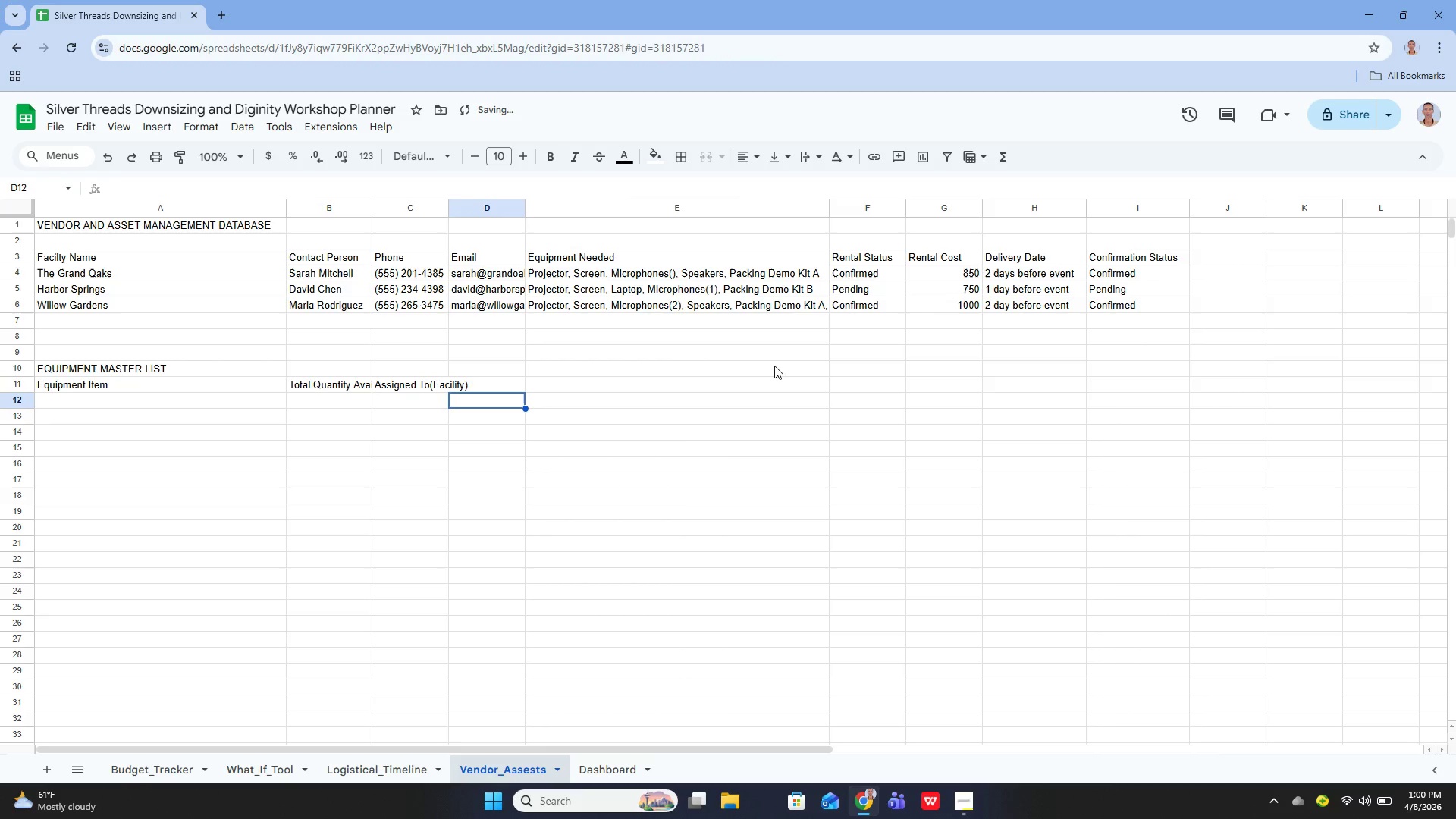 
key(ArrowRight)
 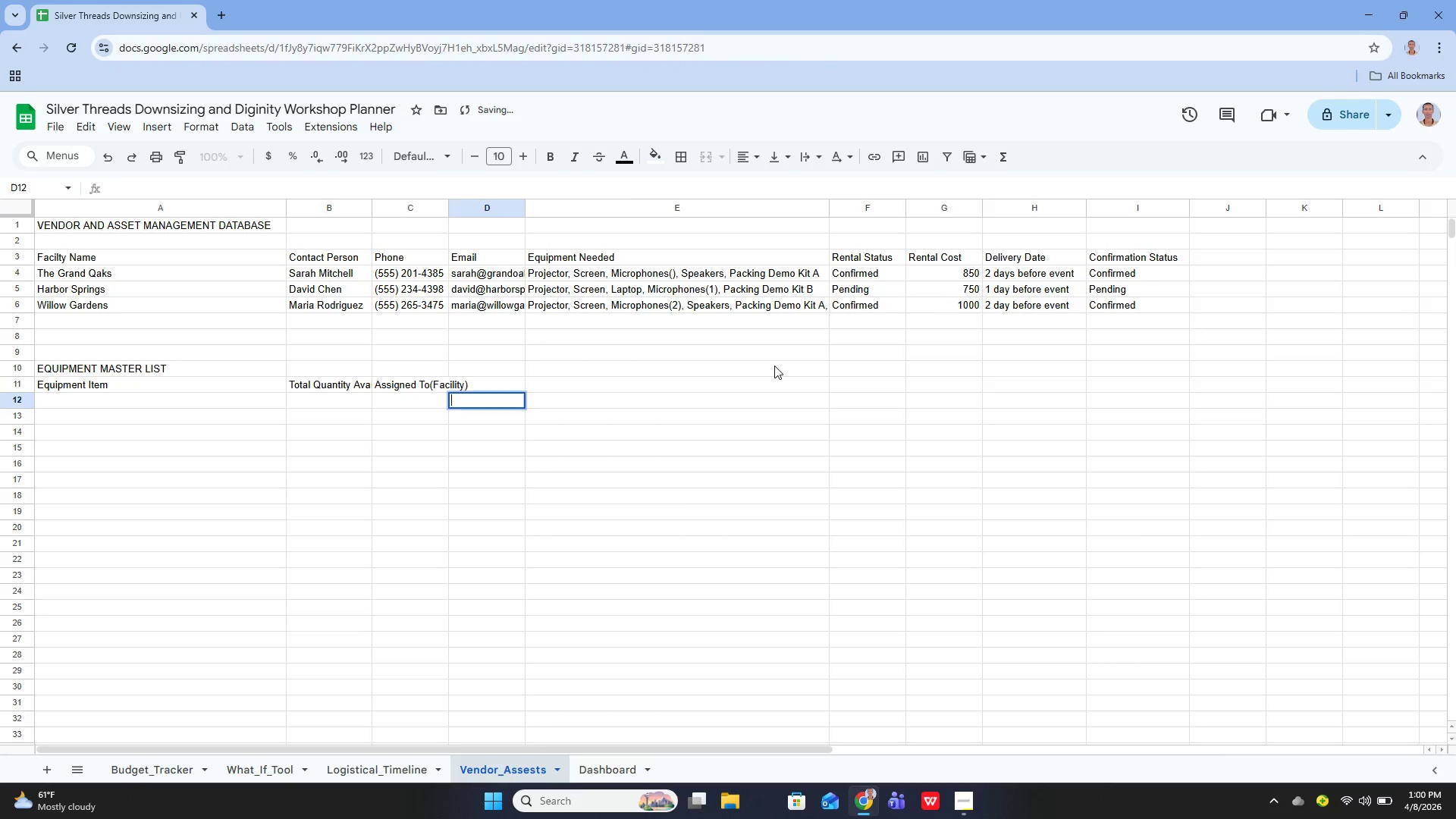 
key(Enter)
 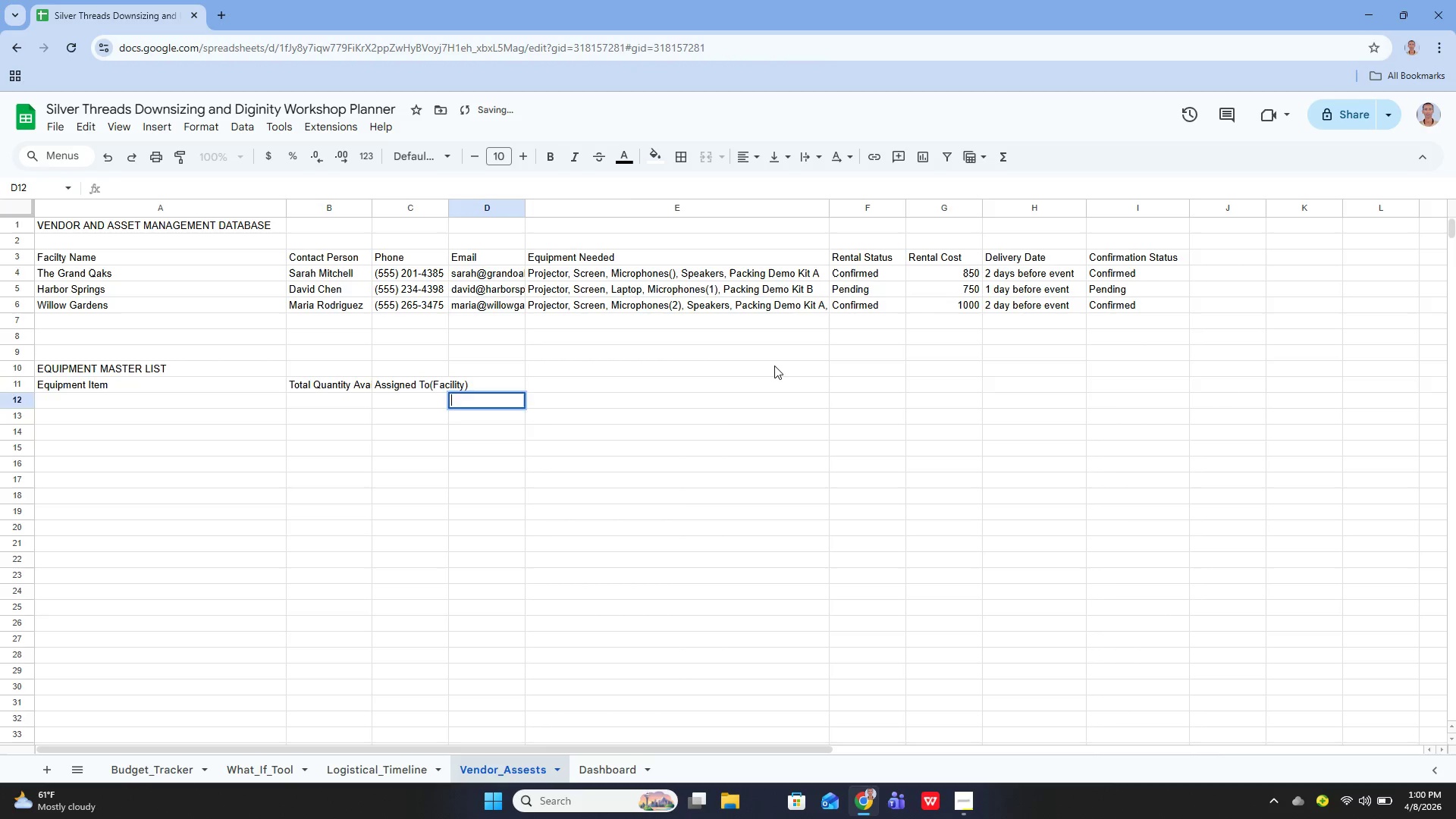 
key(Enter)
 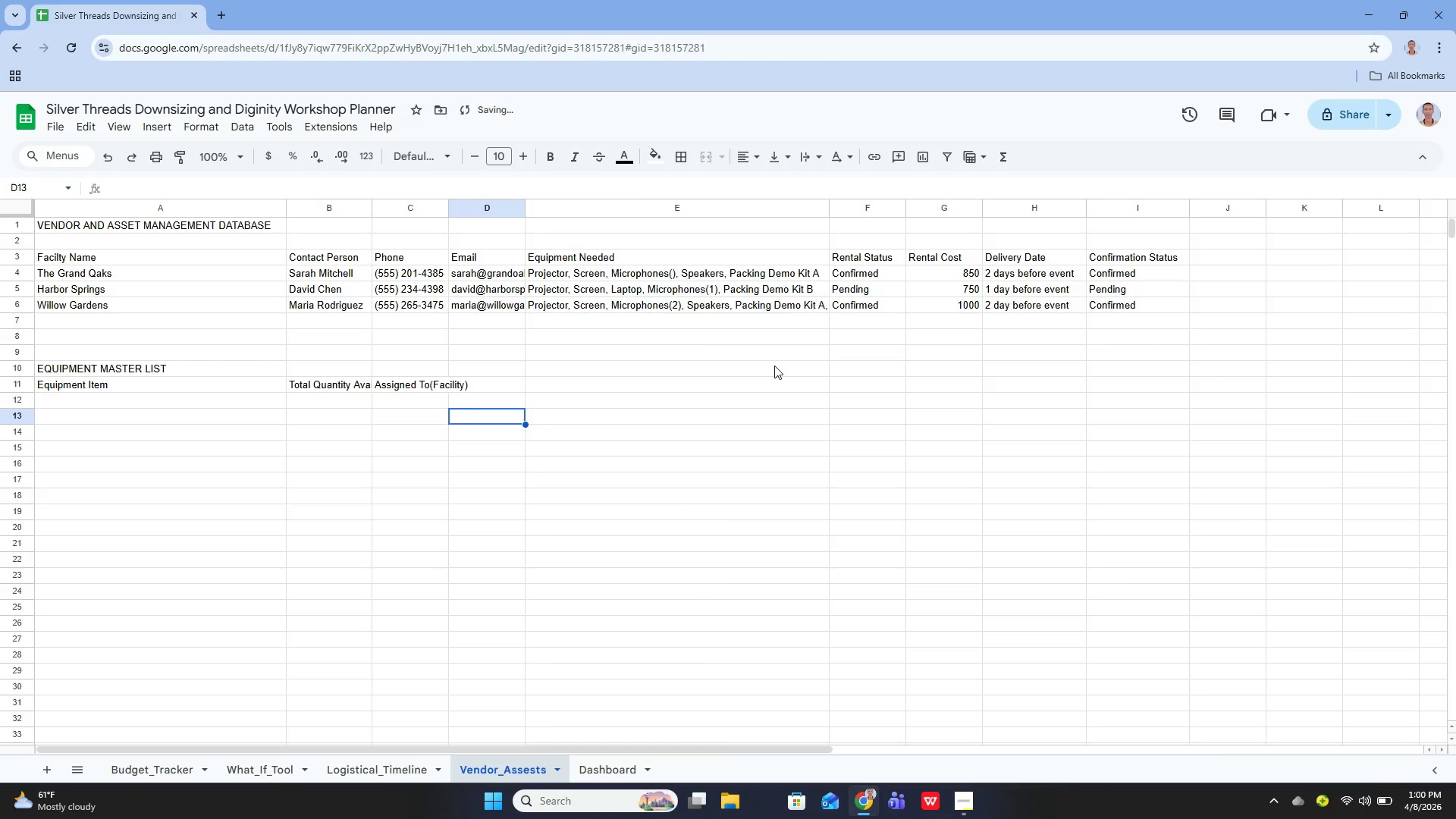 
key(ArrowUp)
 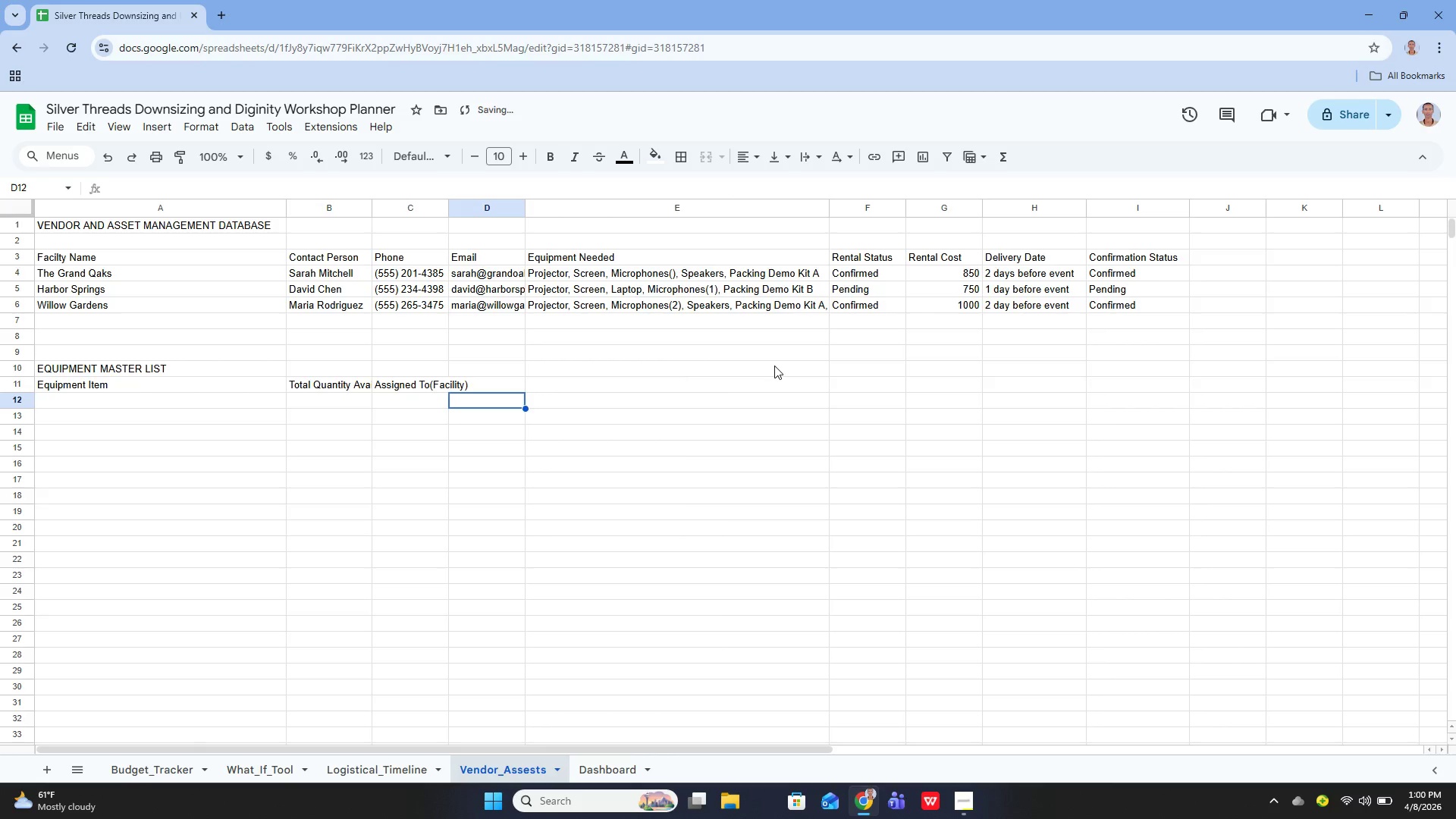 
key(ArrowUp)
 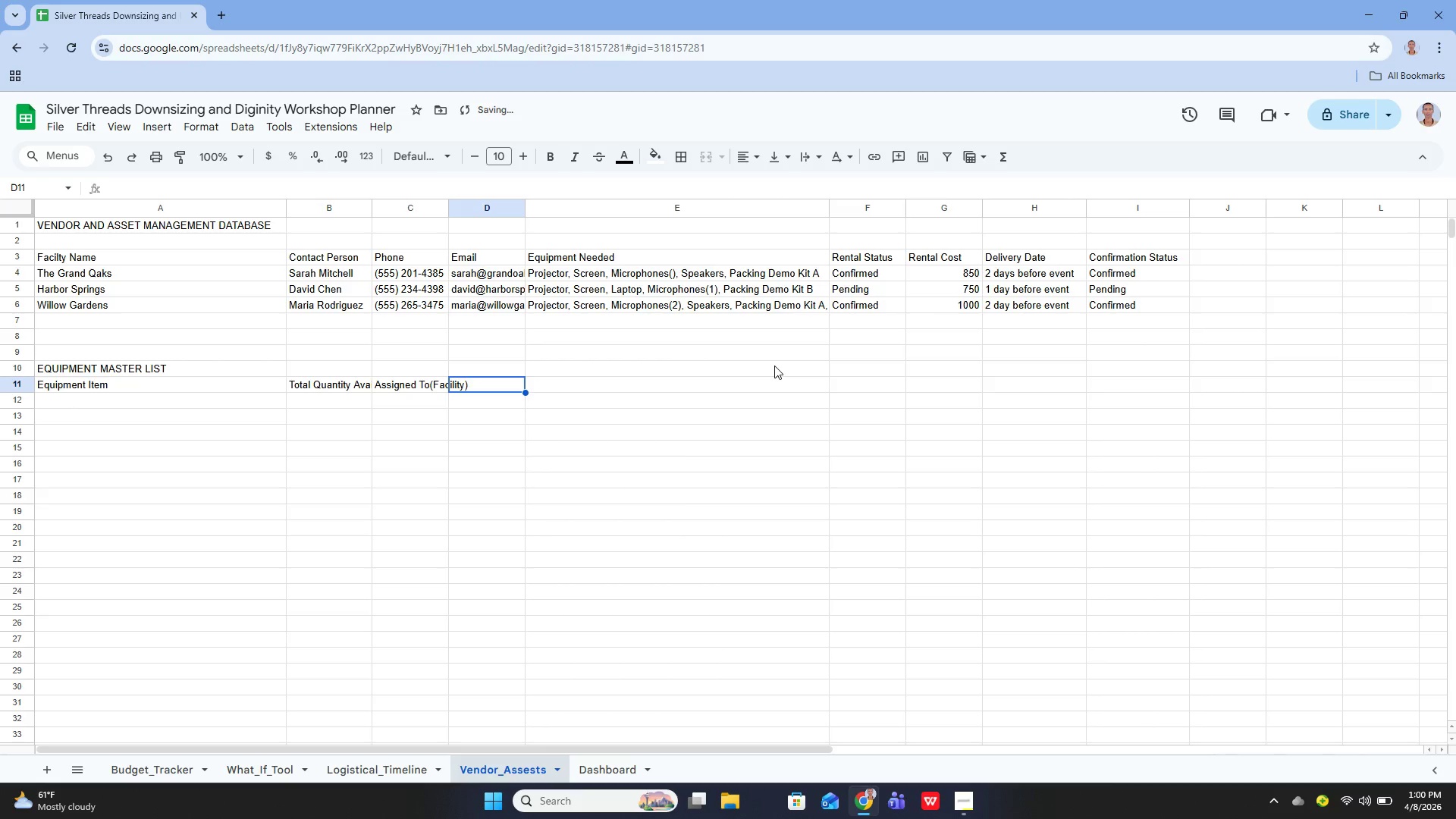 
key(Enter)
 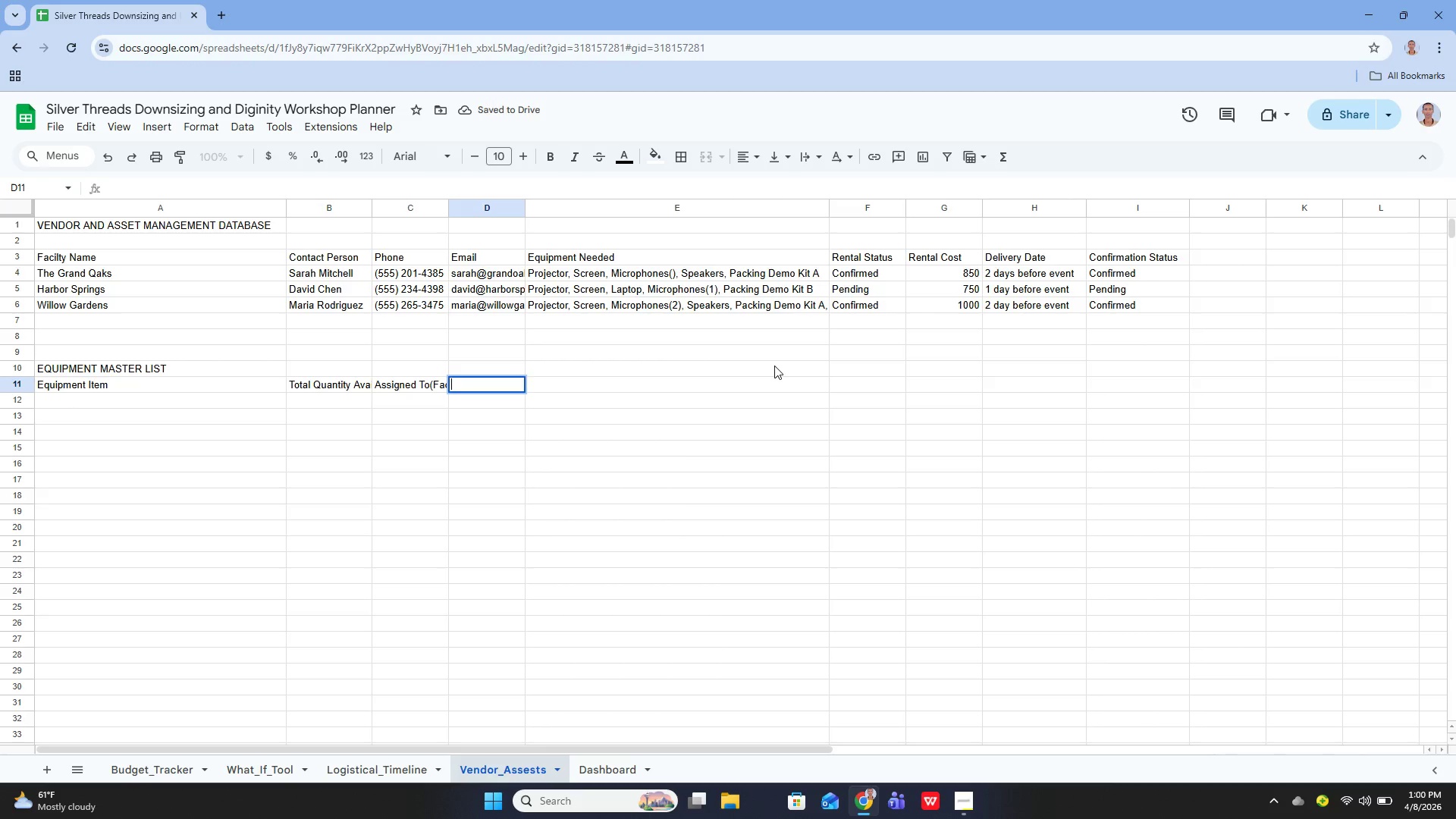 
type(Status)
 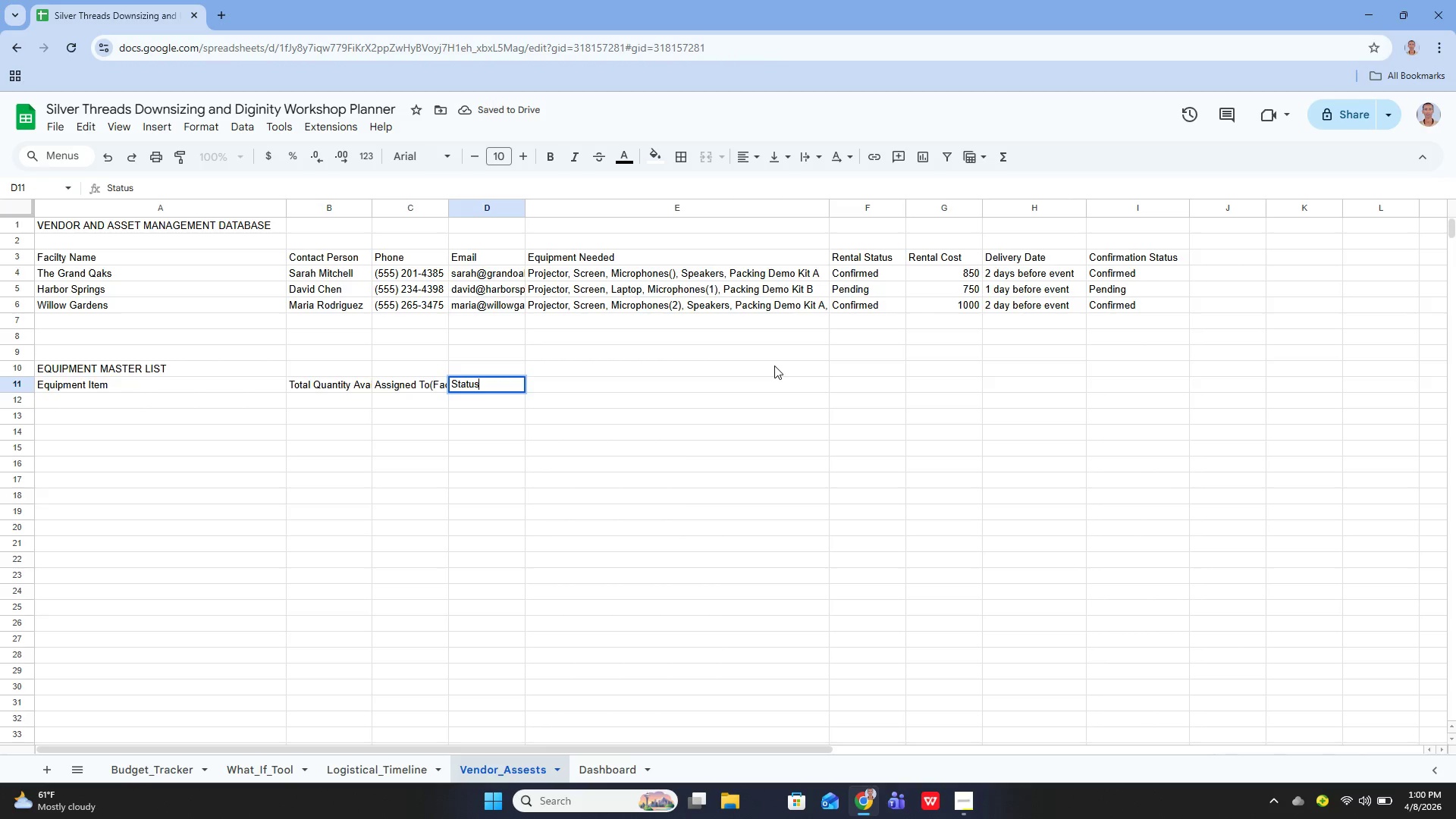 
key(Enter)
 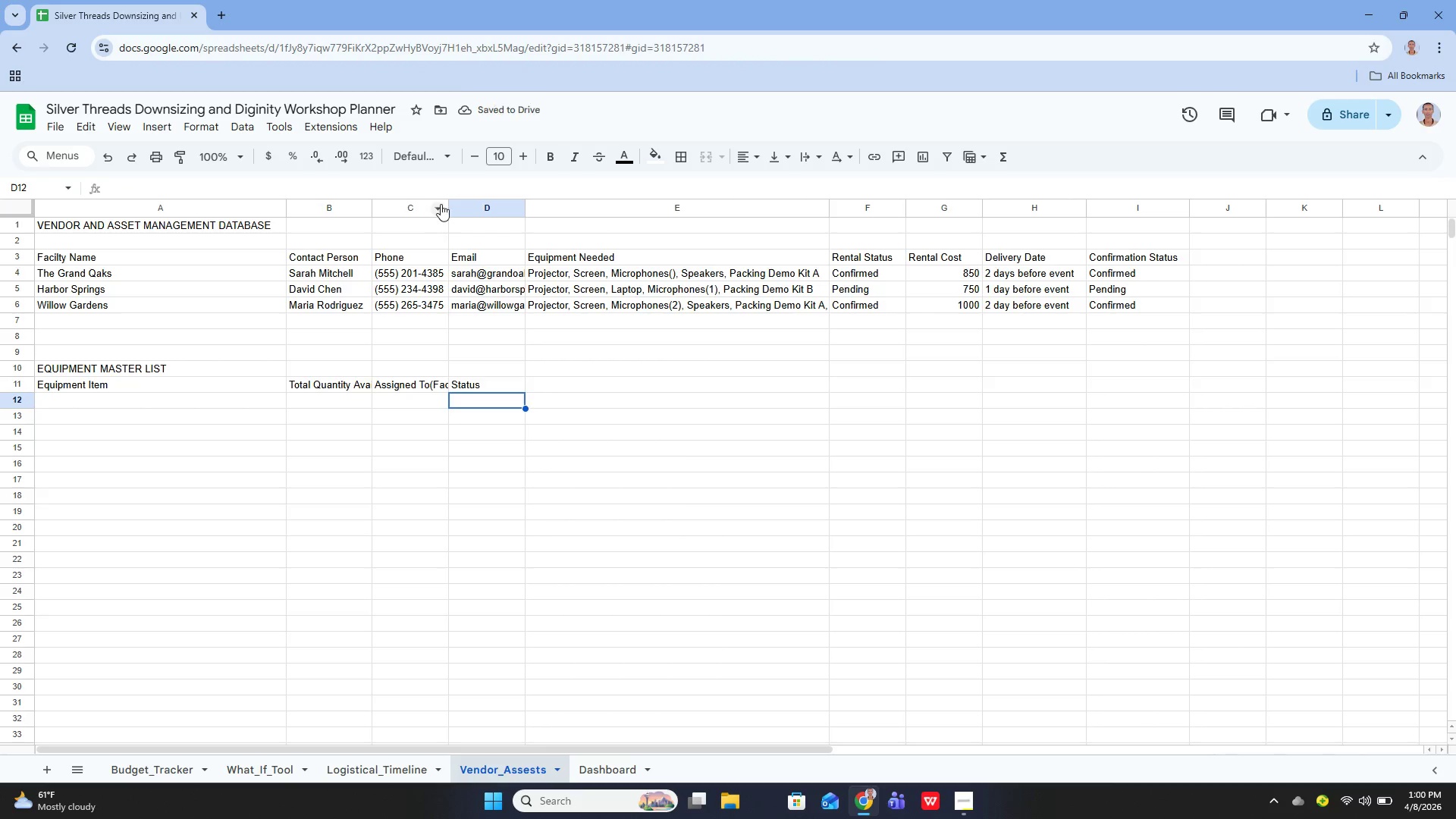 
left_click_drag(start_coordinate=[447, 203], to_coordinate=[464, 214])
 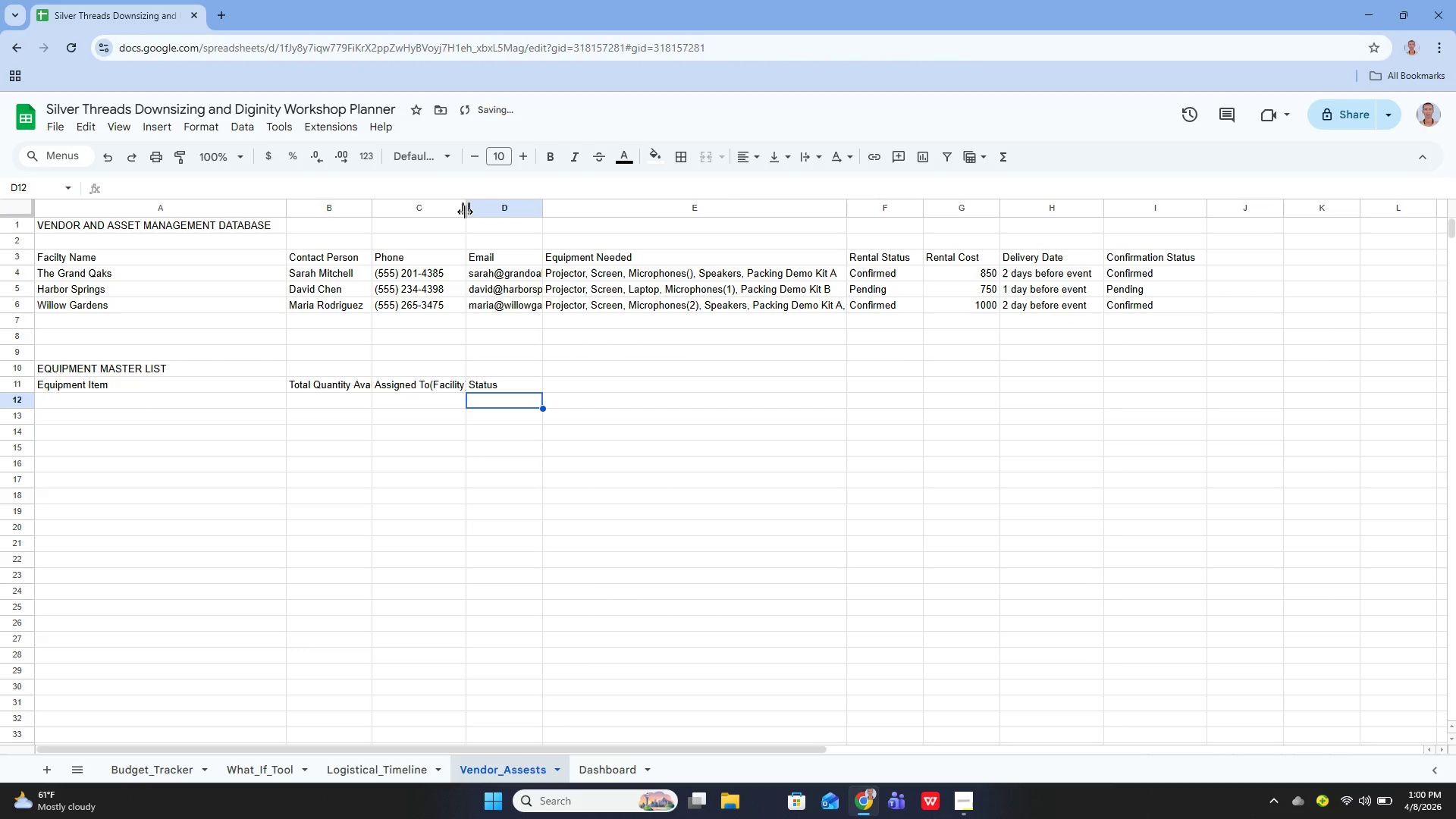 
left_click_drag(start_coordinate=[465, 212], to_coordinate=[471, 215])
 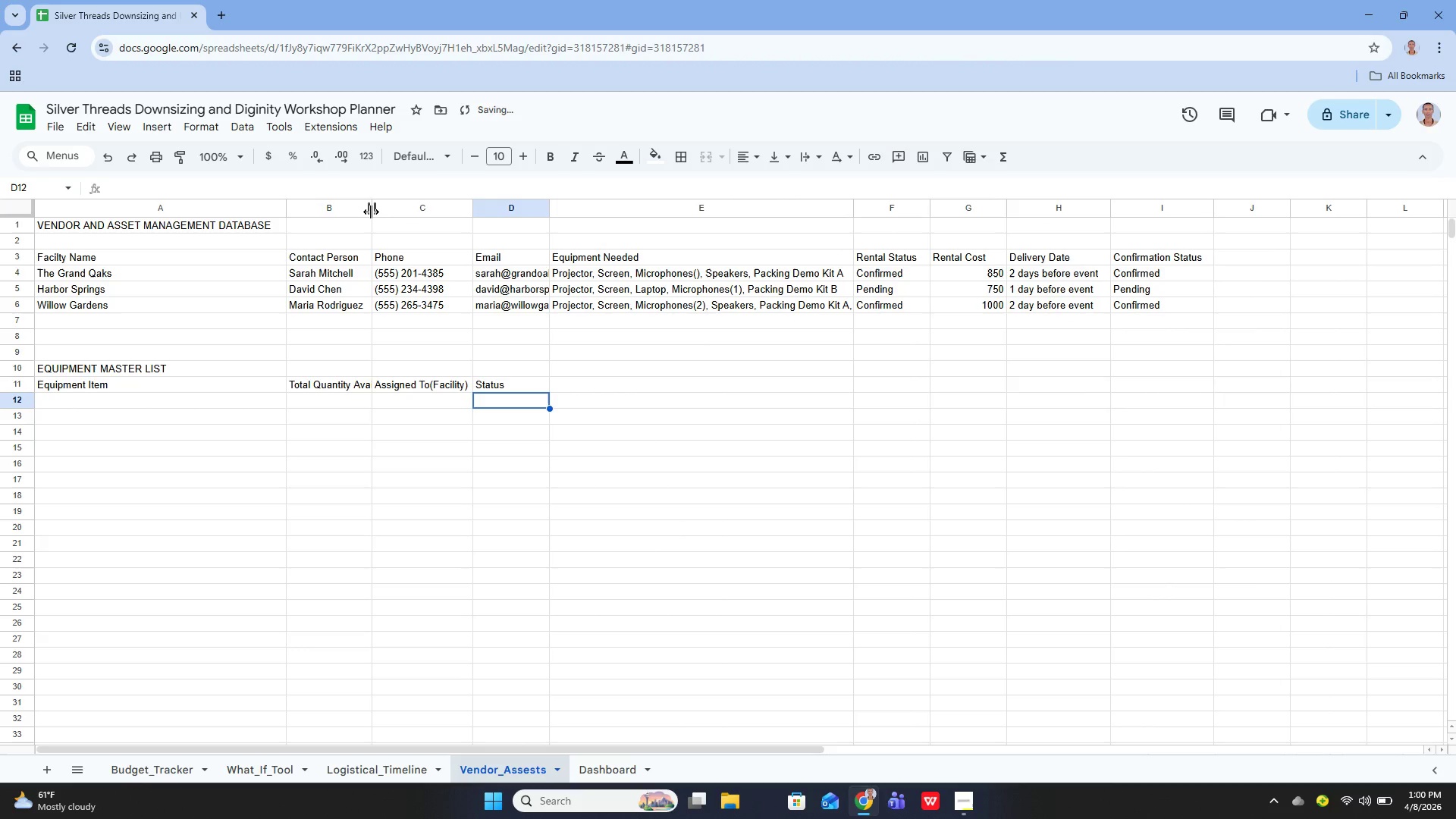 
left_click_drag(start_coordinate=[371, 209], to_coordinate=[389, 214])
 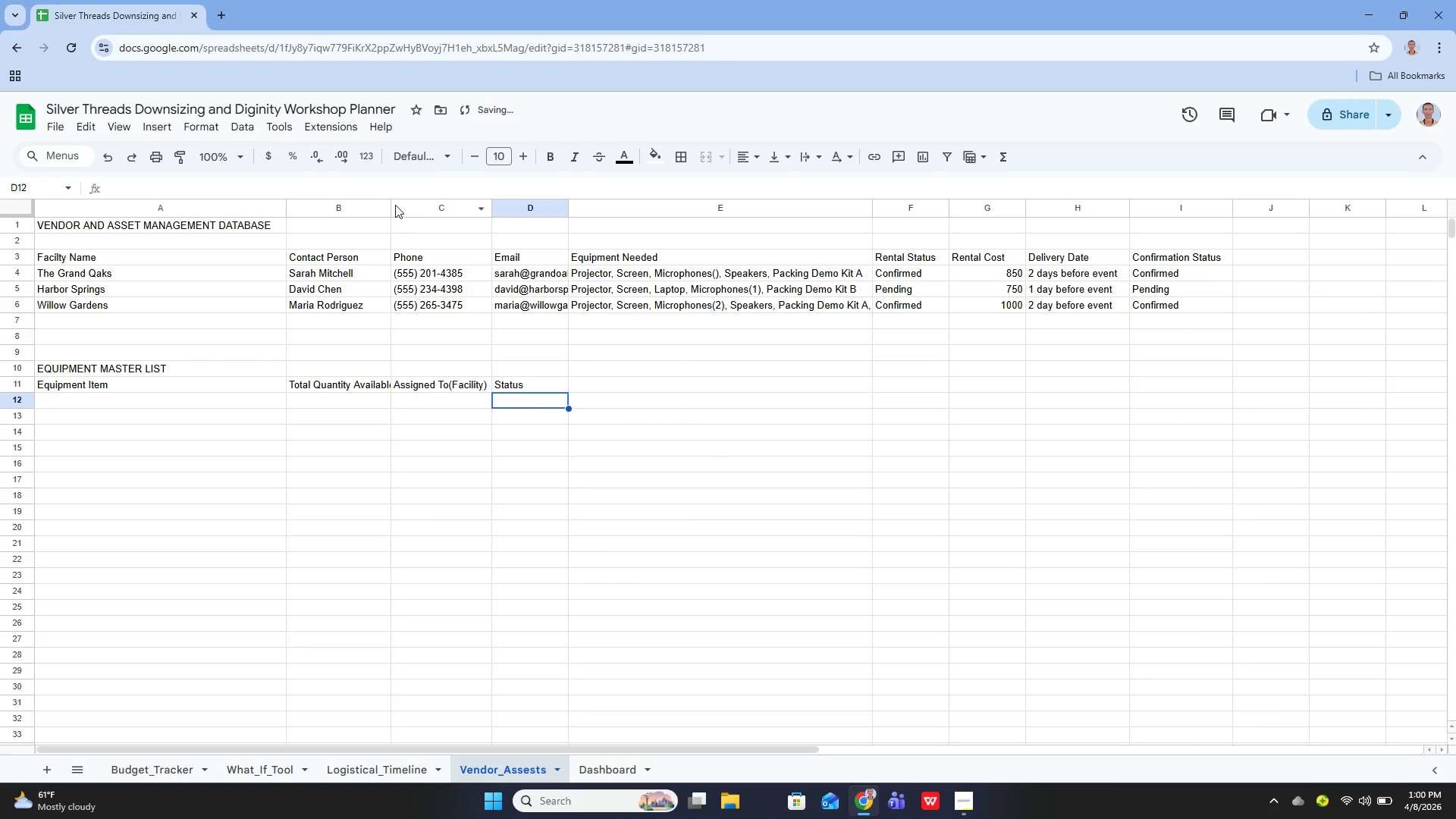 
left_click_drag(start_coordinate=[388, 203], to_coordinate=[410, 209])
 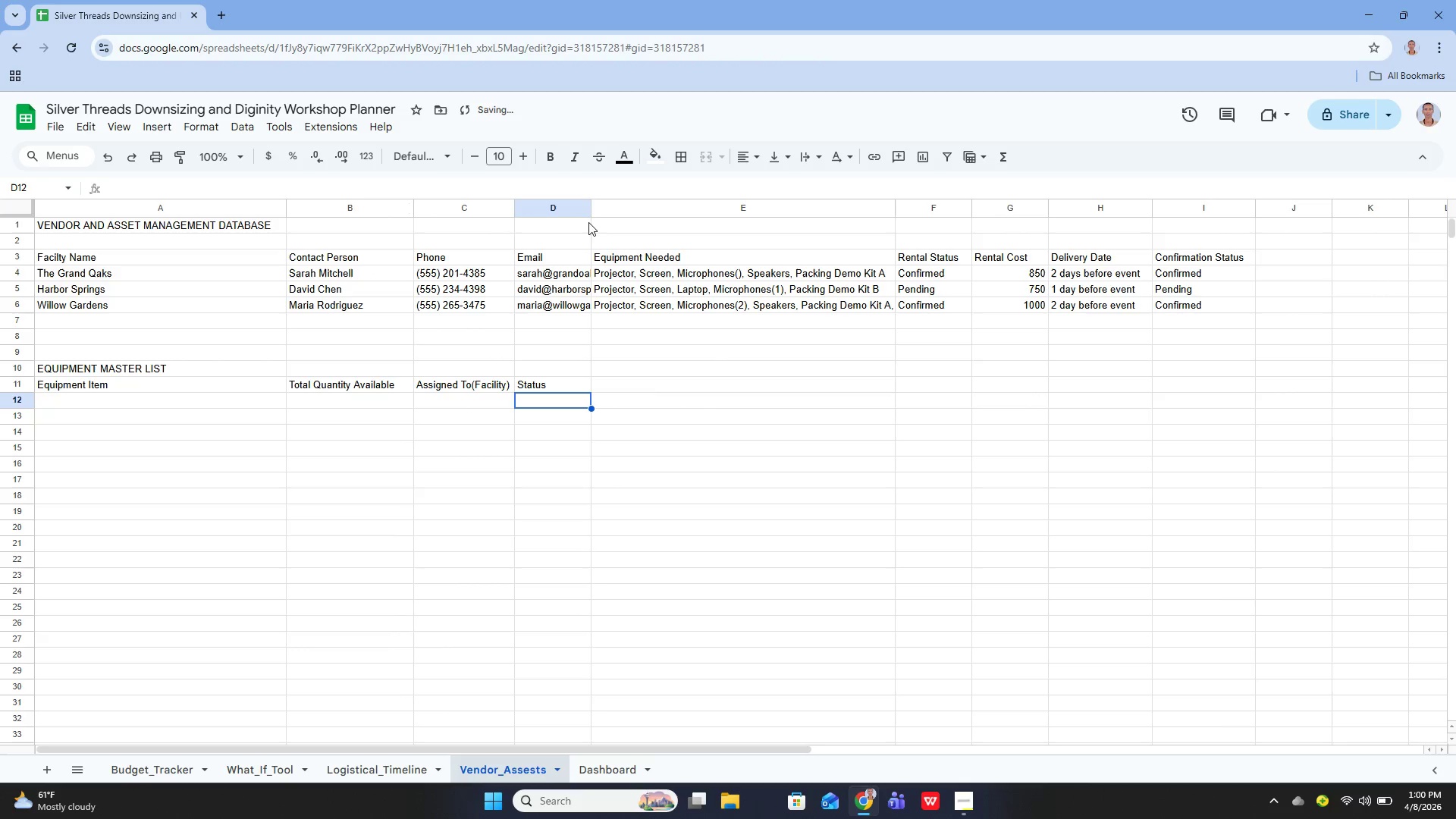 
left_click_drag(start_coordinate=[587, 210], to_coordinate=[673, 226])
 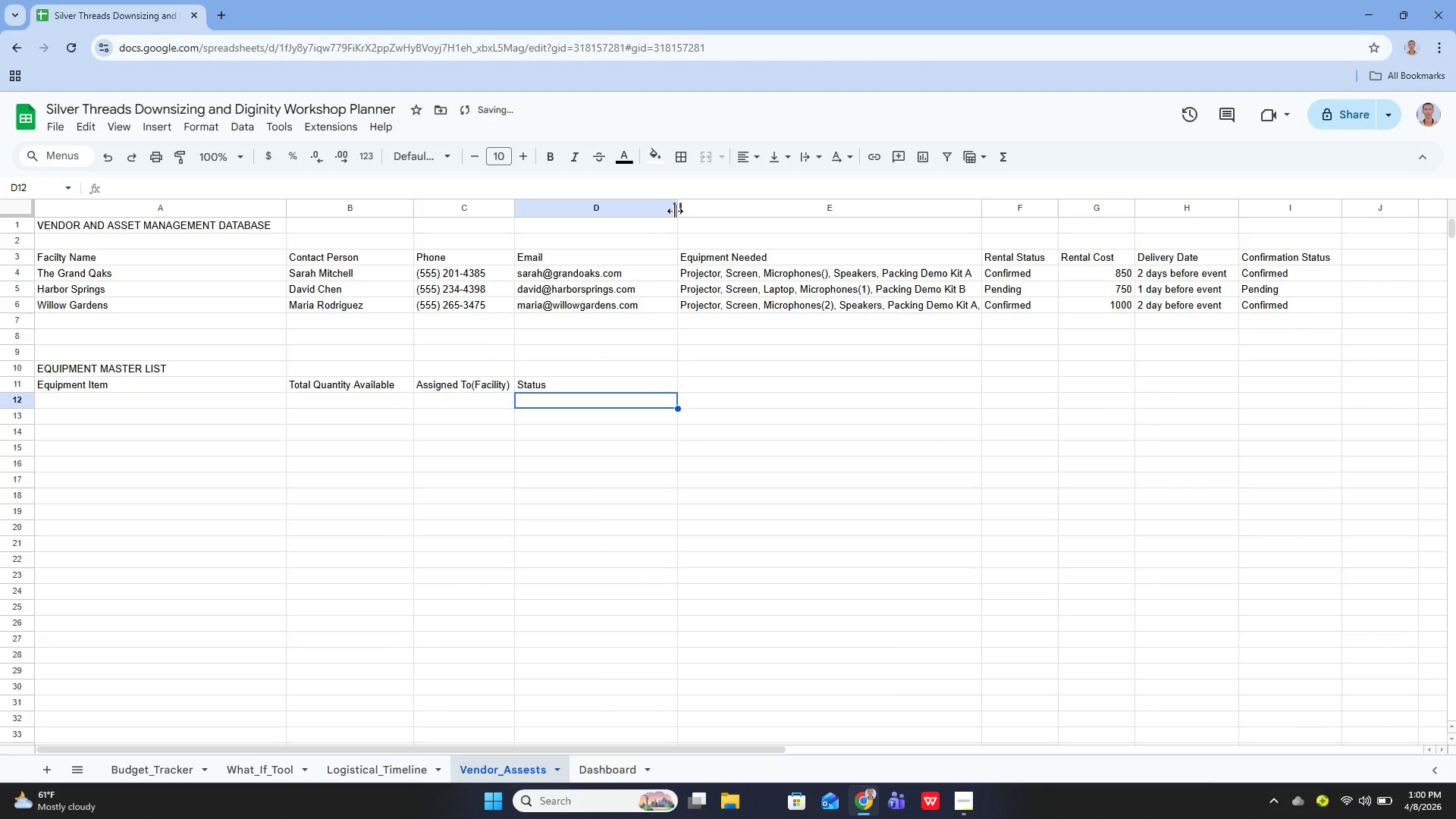 
left_click_drag(start_coordinate=[675, 209], to_coordinate=[648, 215])
 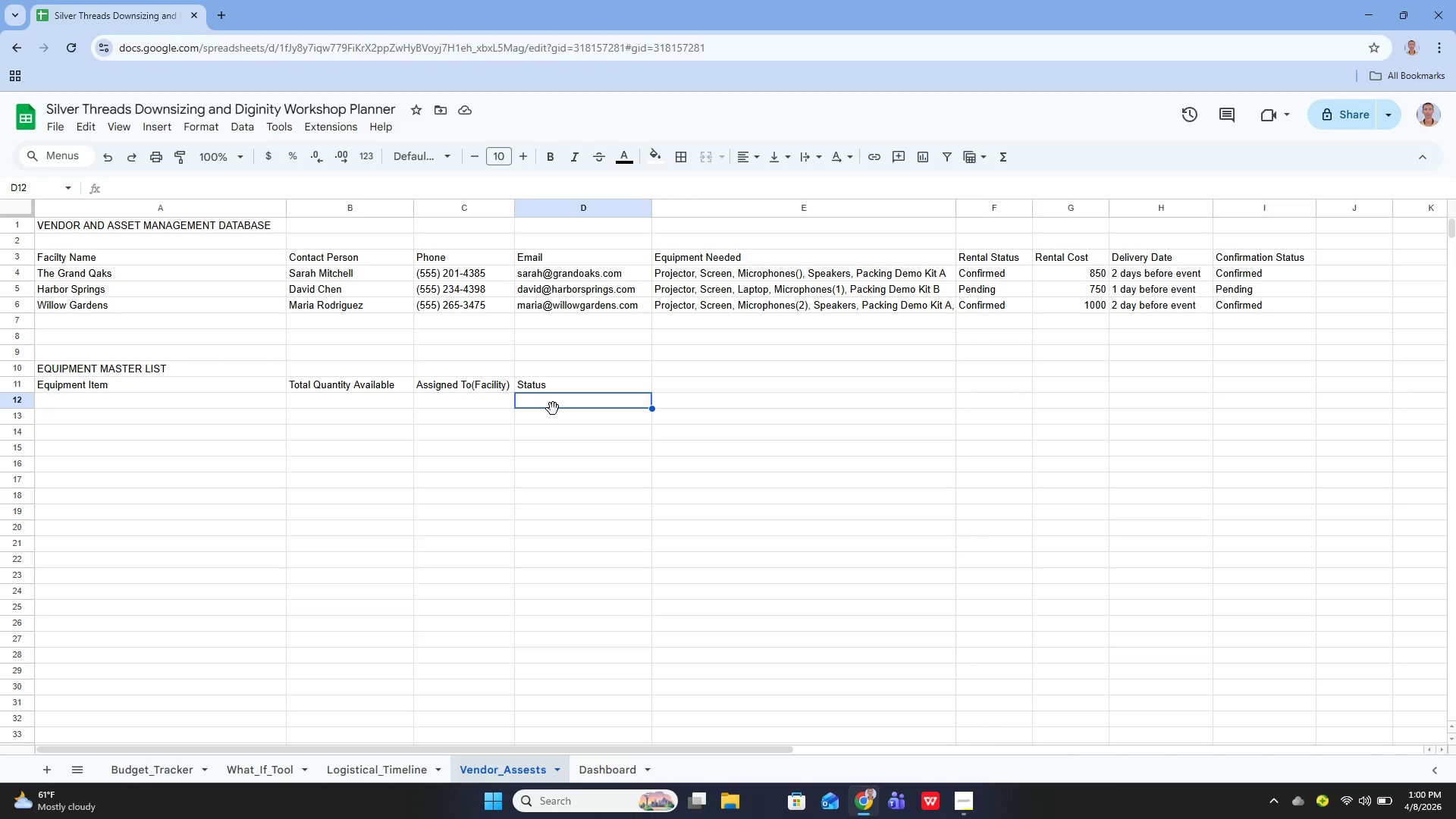 
wait(15.06)
 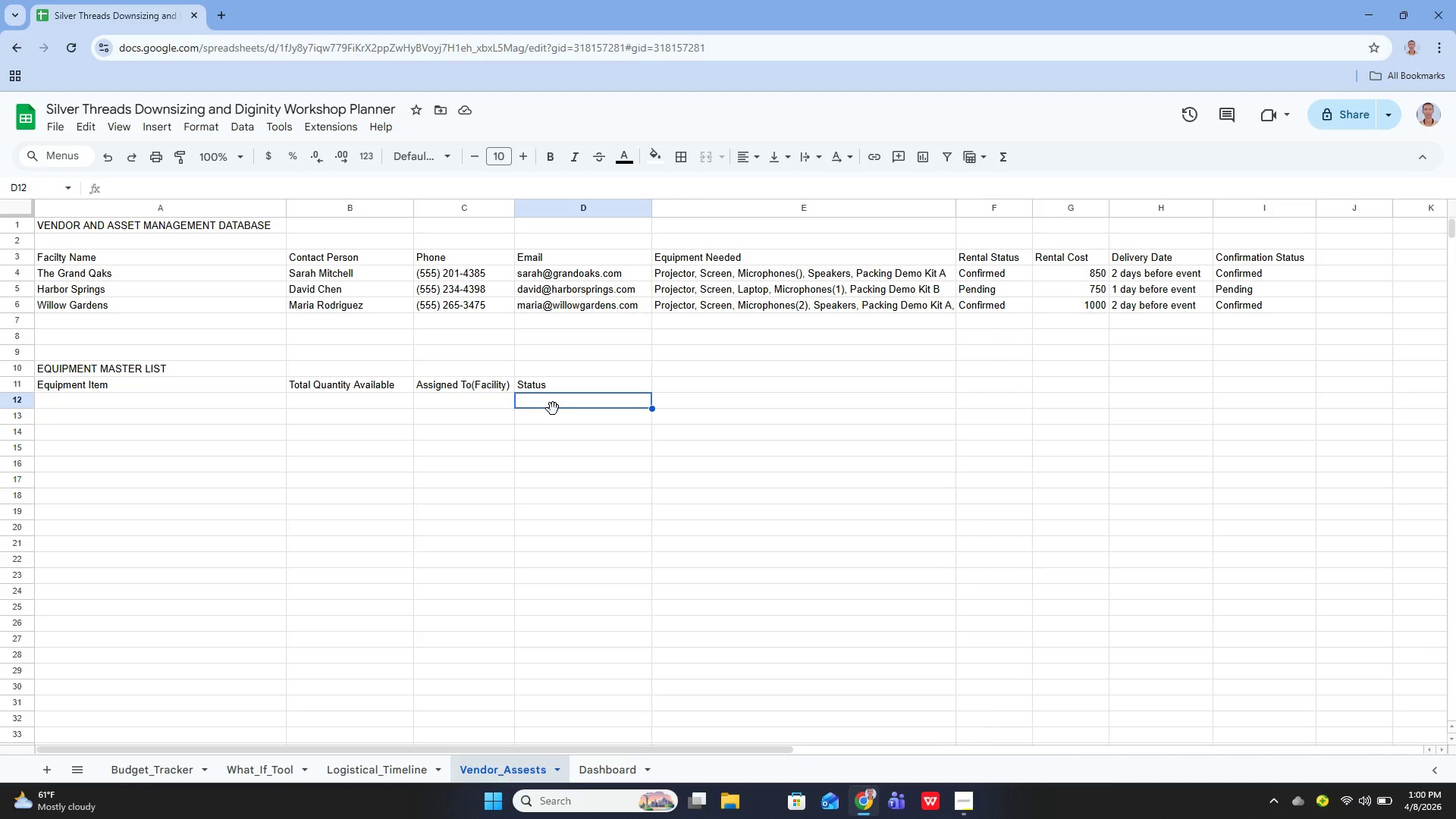 
left_click([67, 404])
 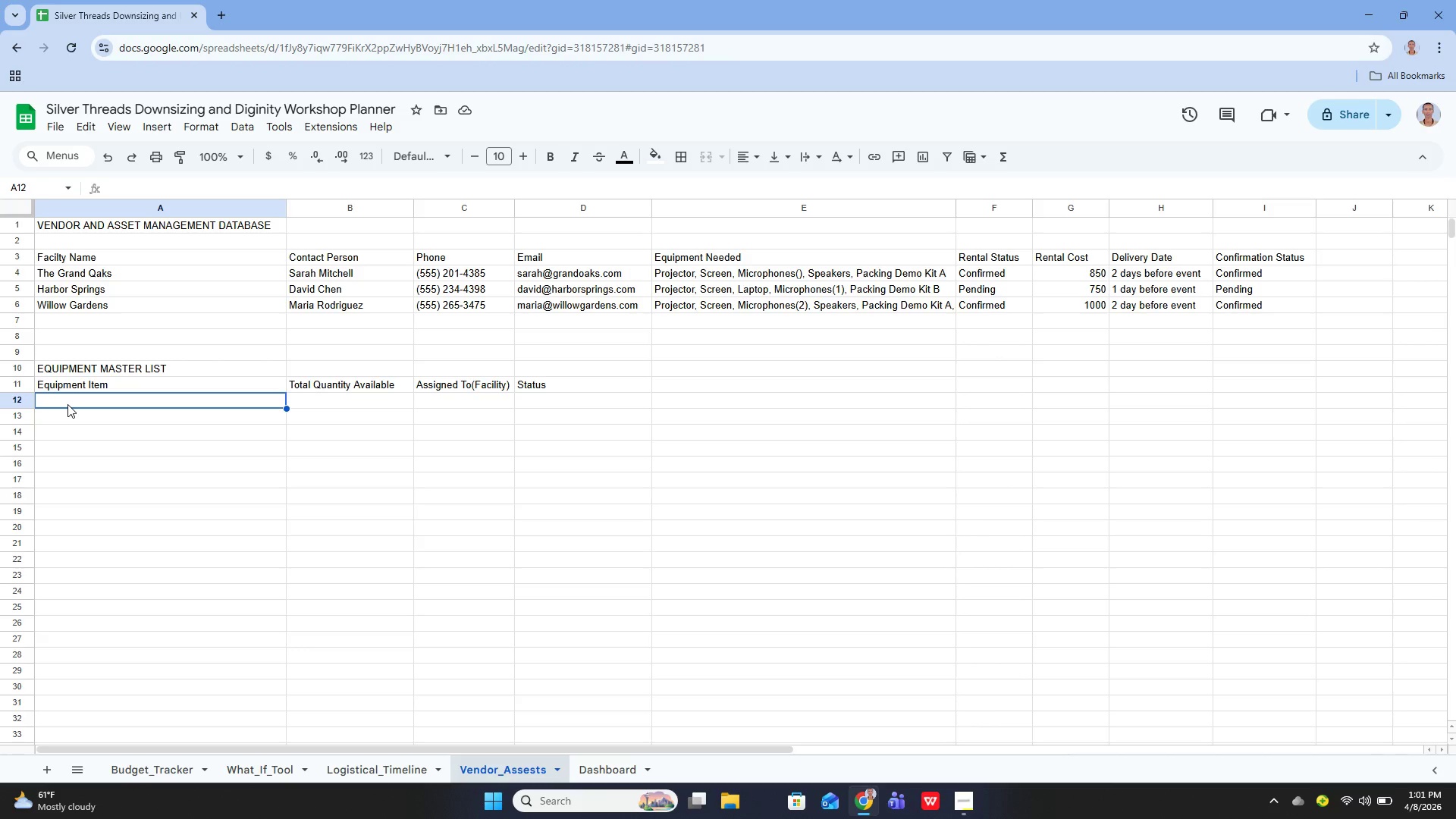 
type(Projextor)
 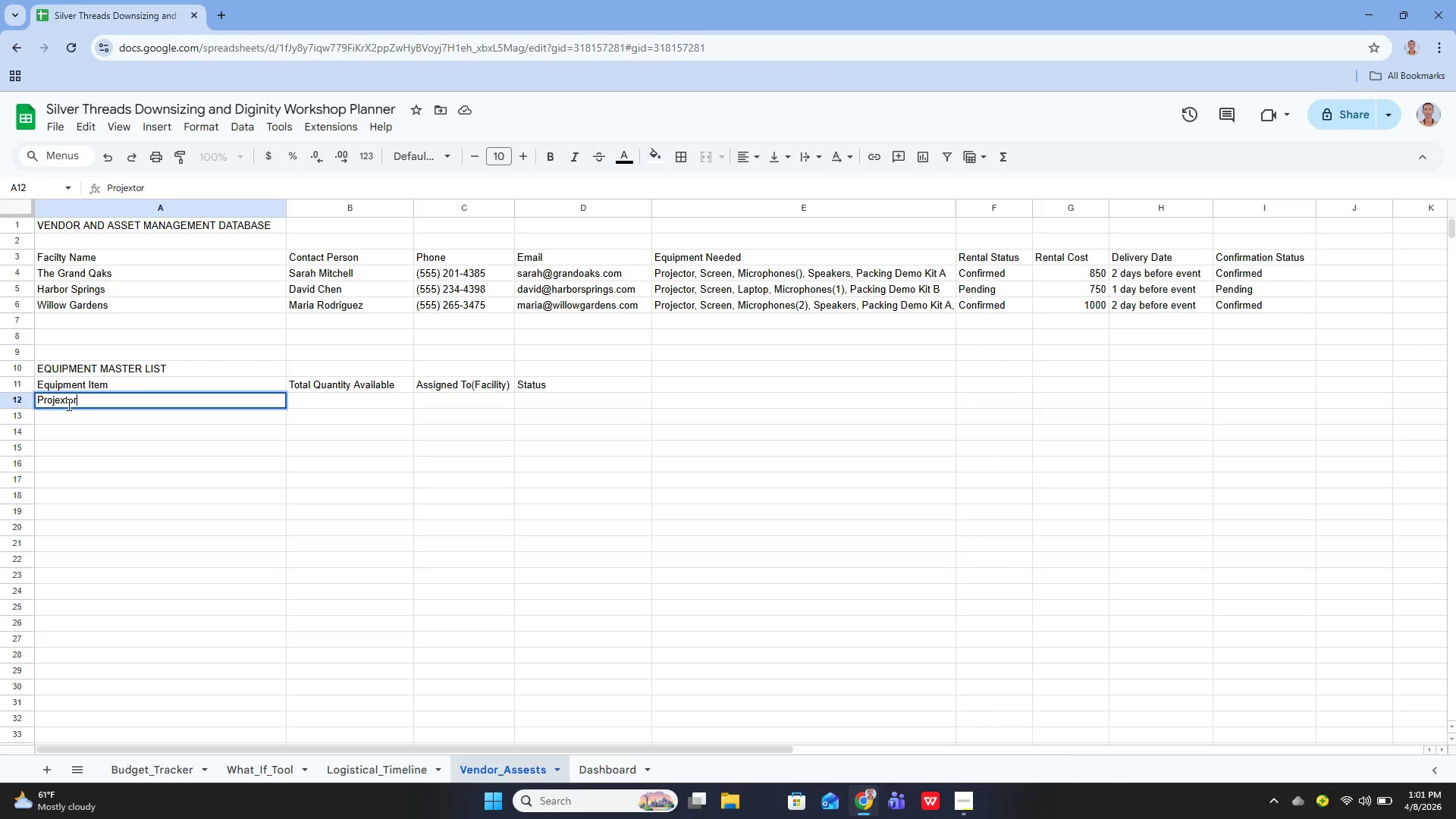 
key(Enter)
 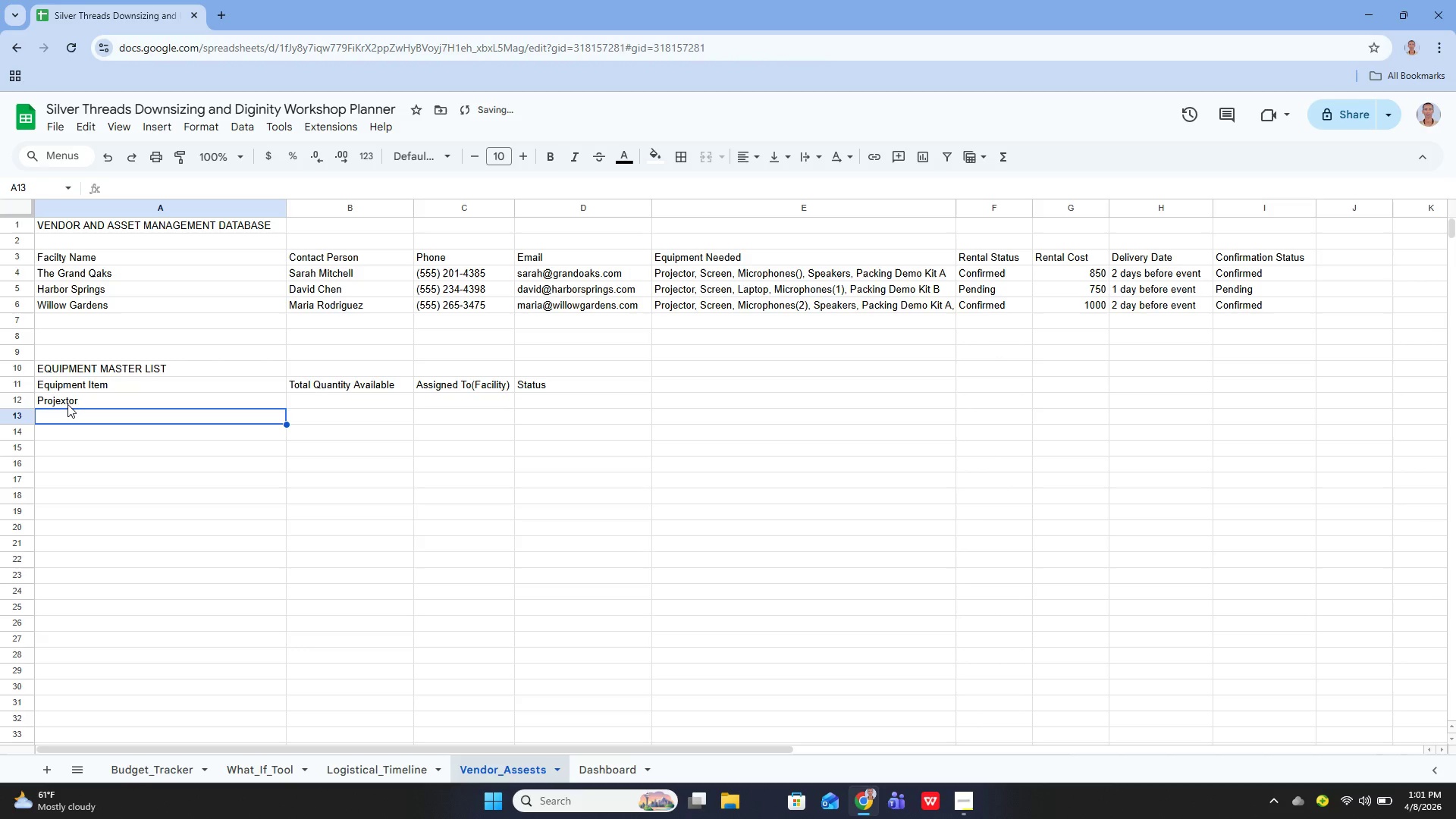 
key(ArrowUp)
 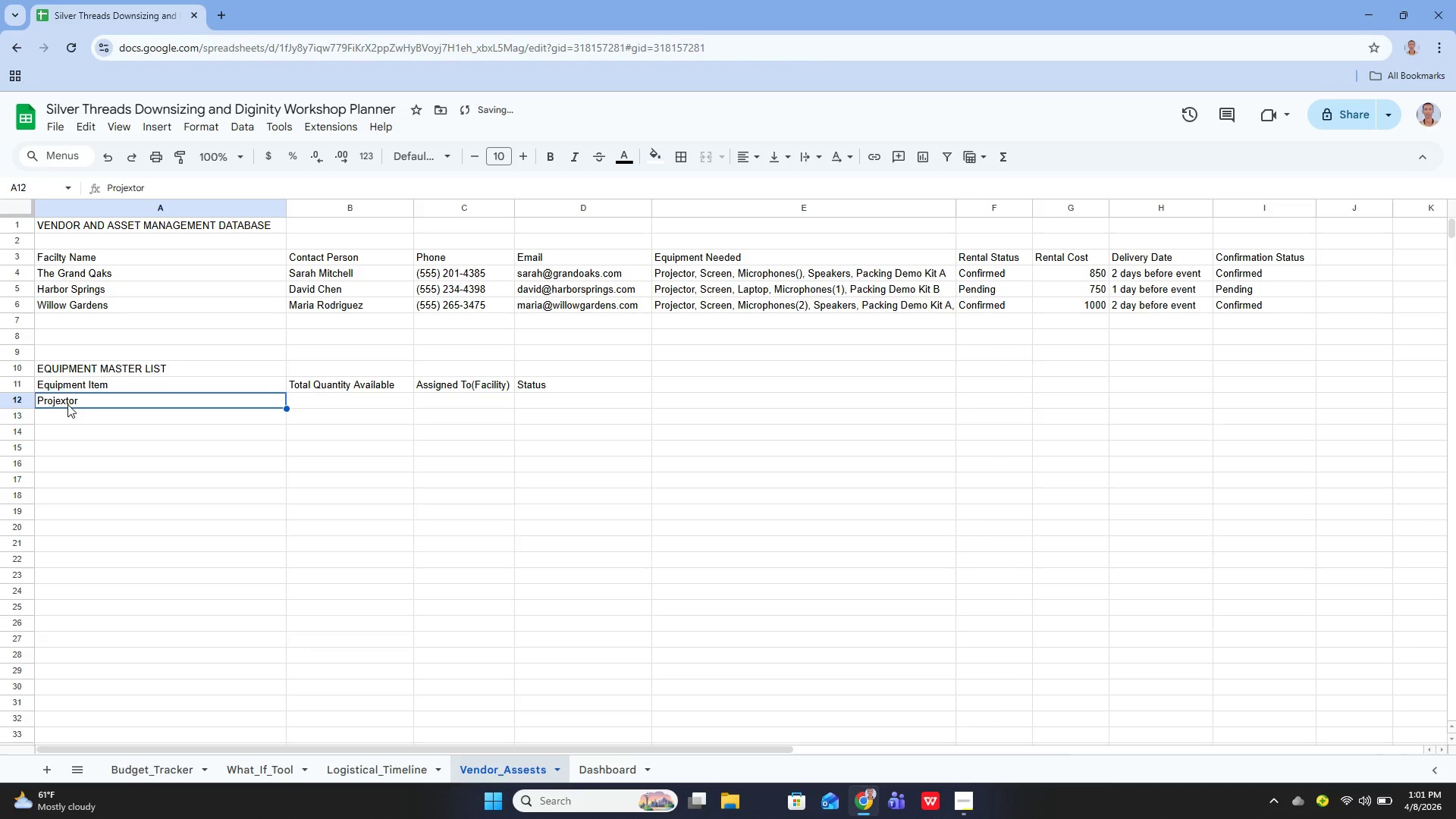 
key(Enter)
 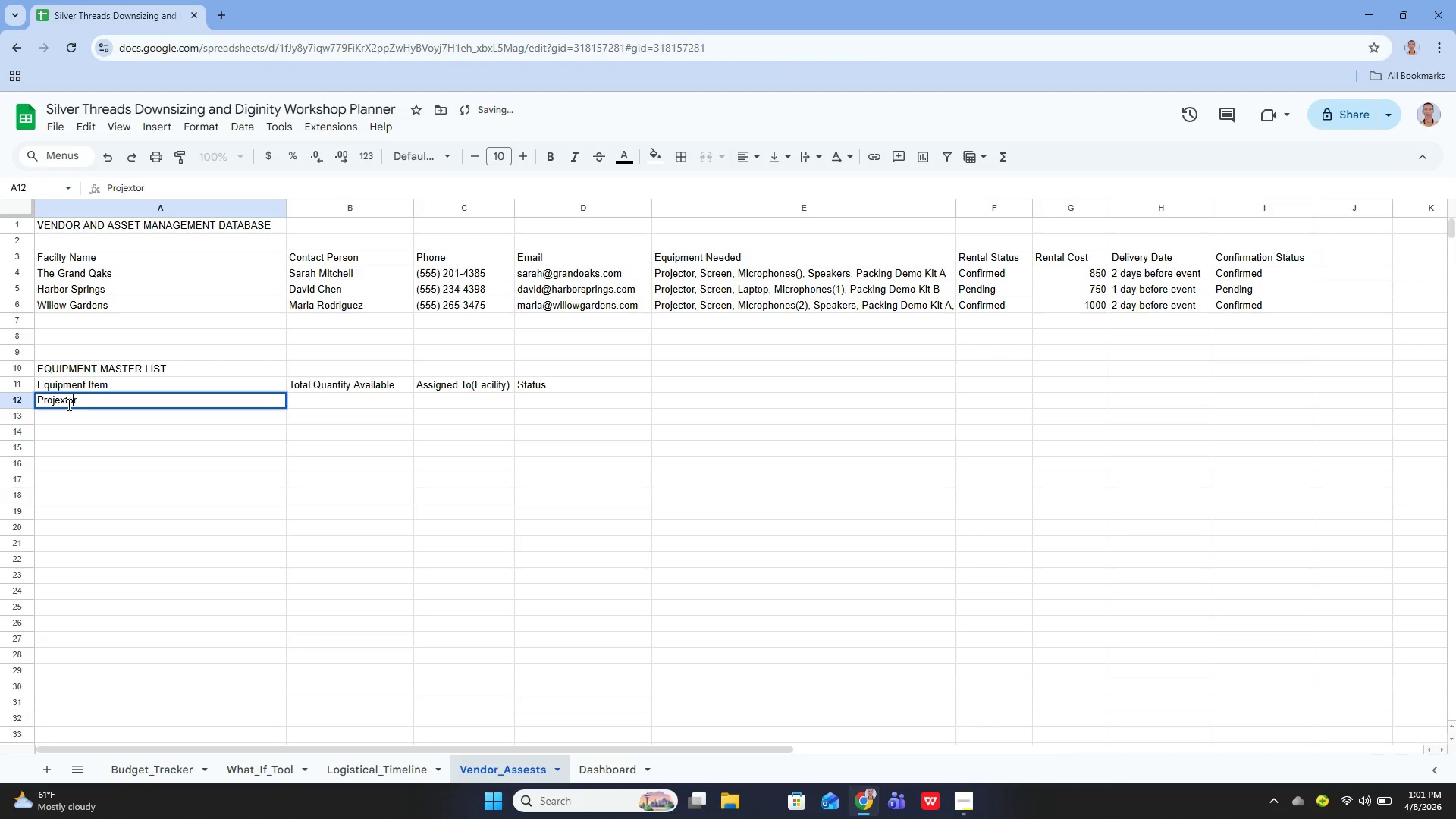 
key(ArrowLeft)
 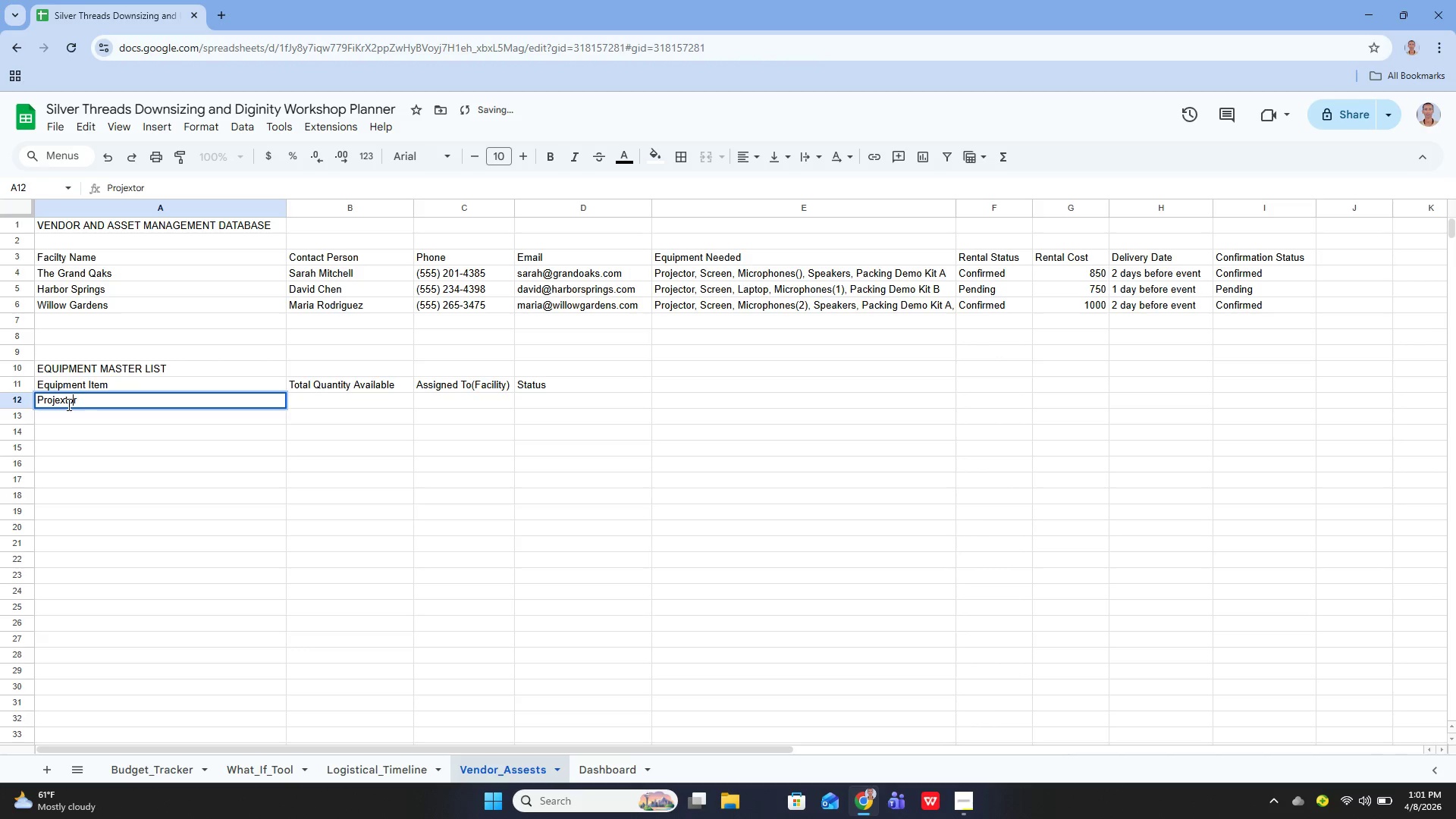 
key(ArrowLeft)
 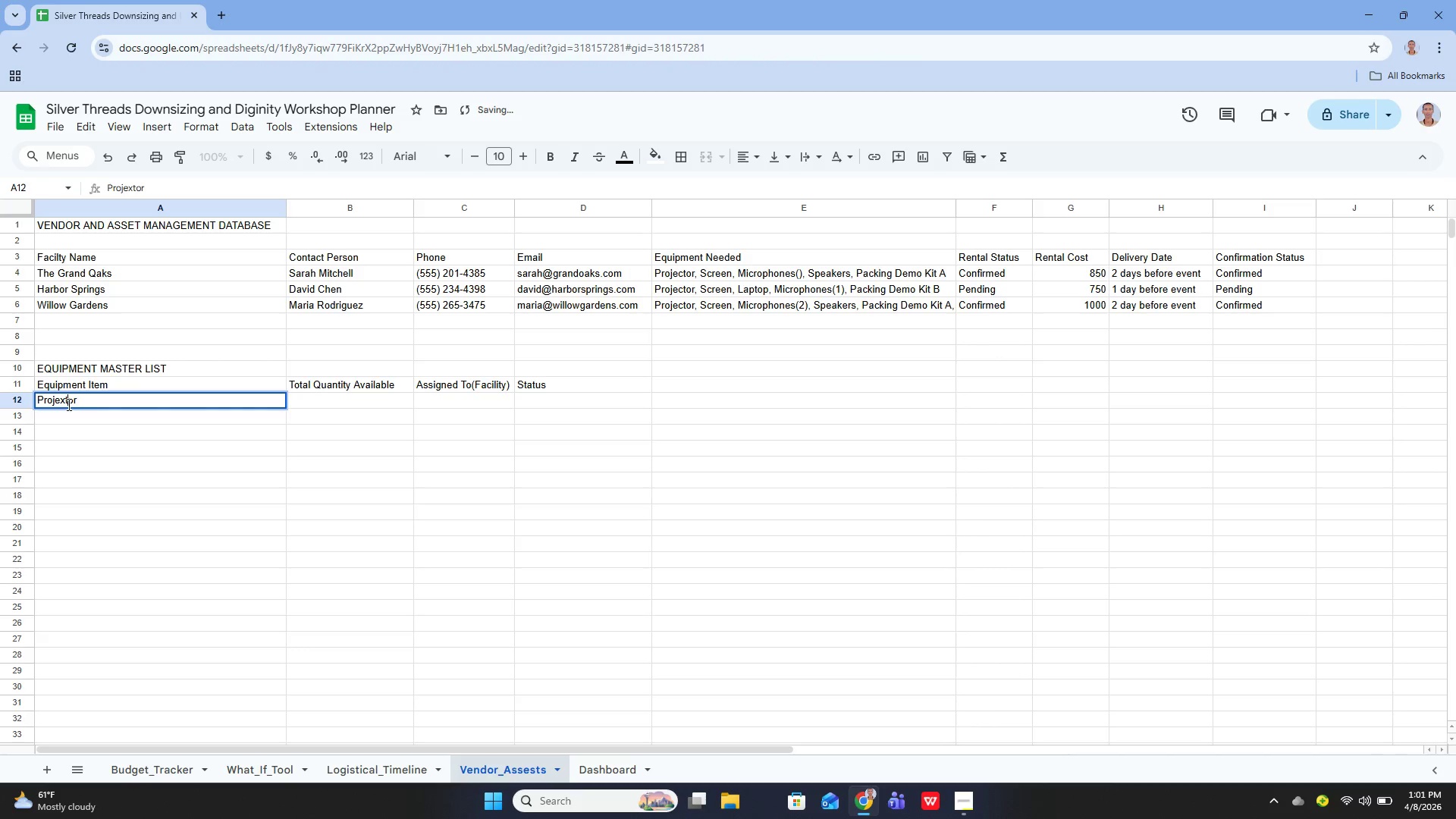 
key(ArrowLeft)
 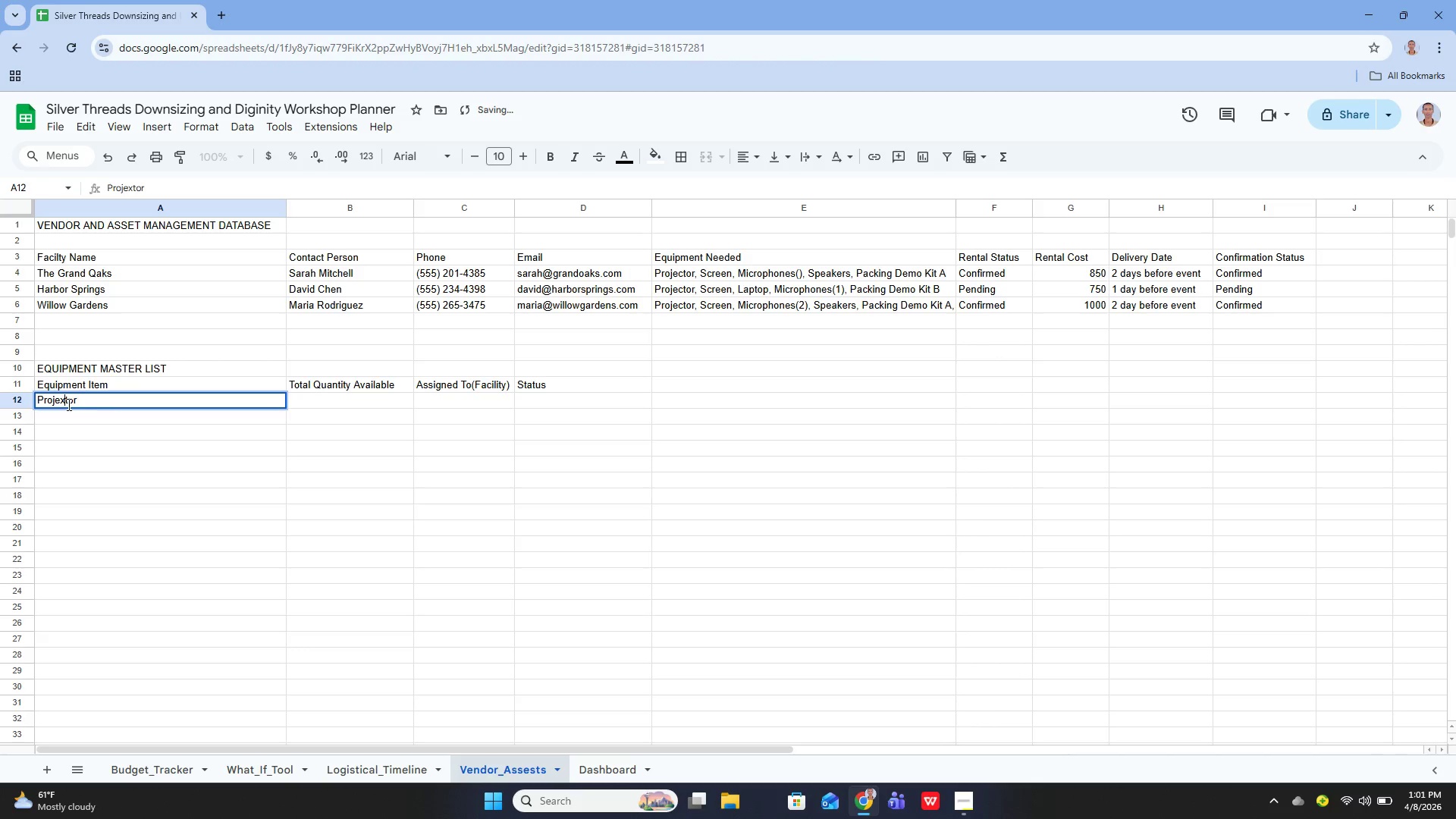 
key(Backspace)
 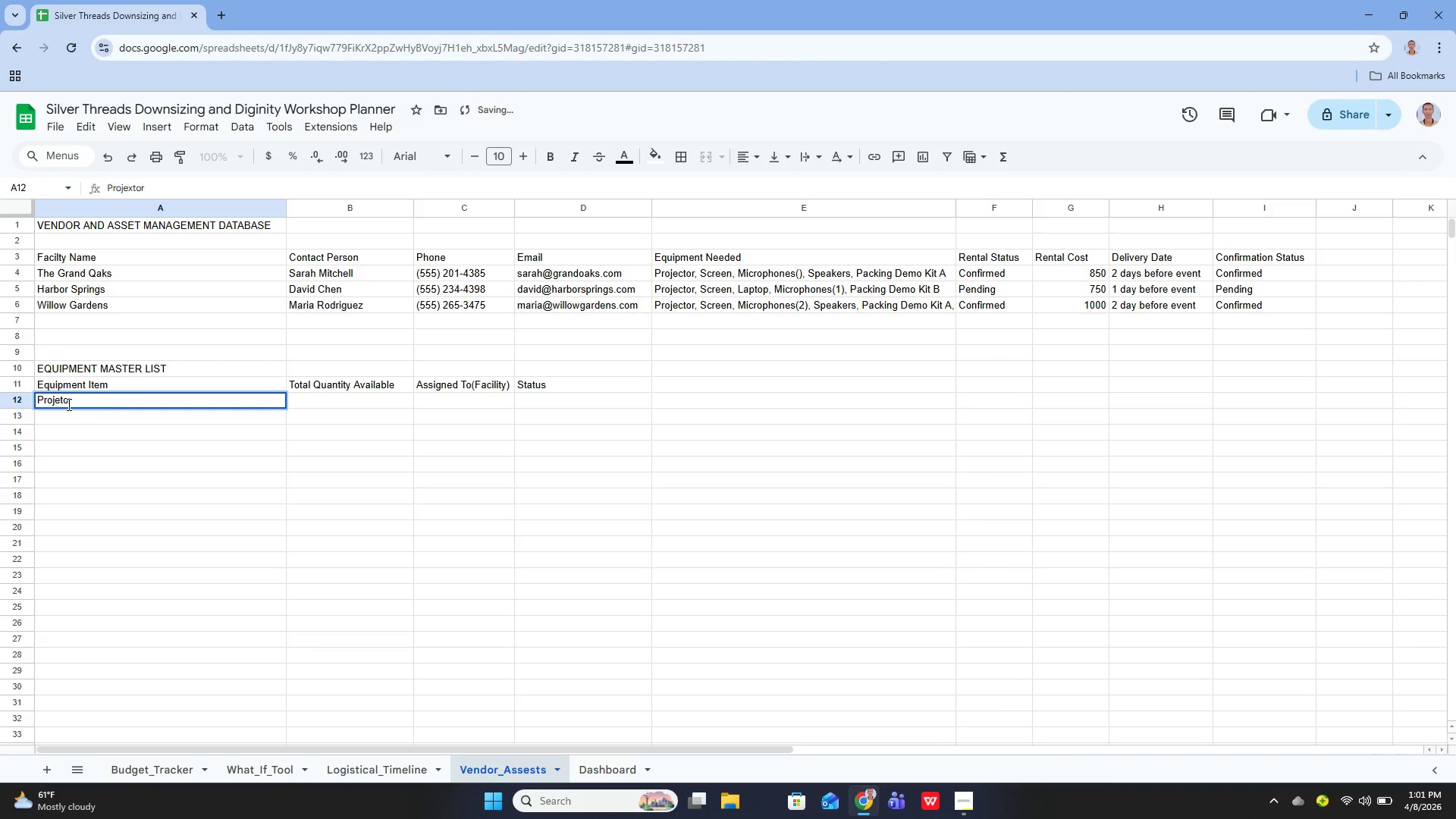 
key(C)
 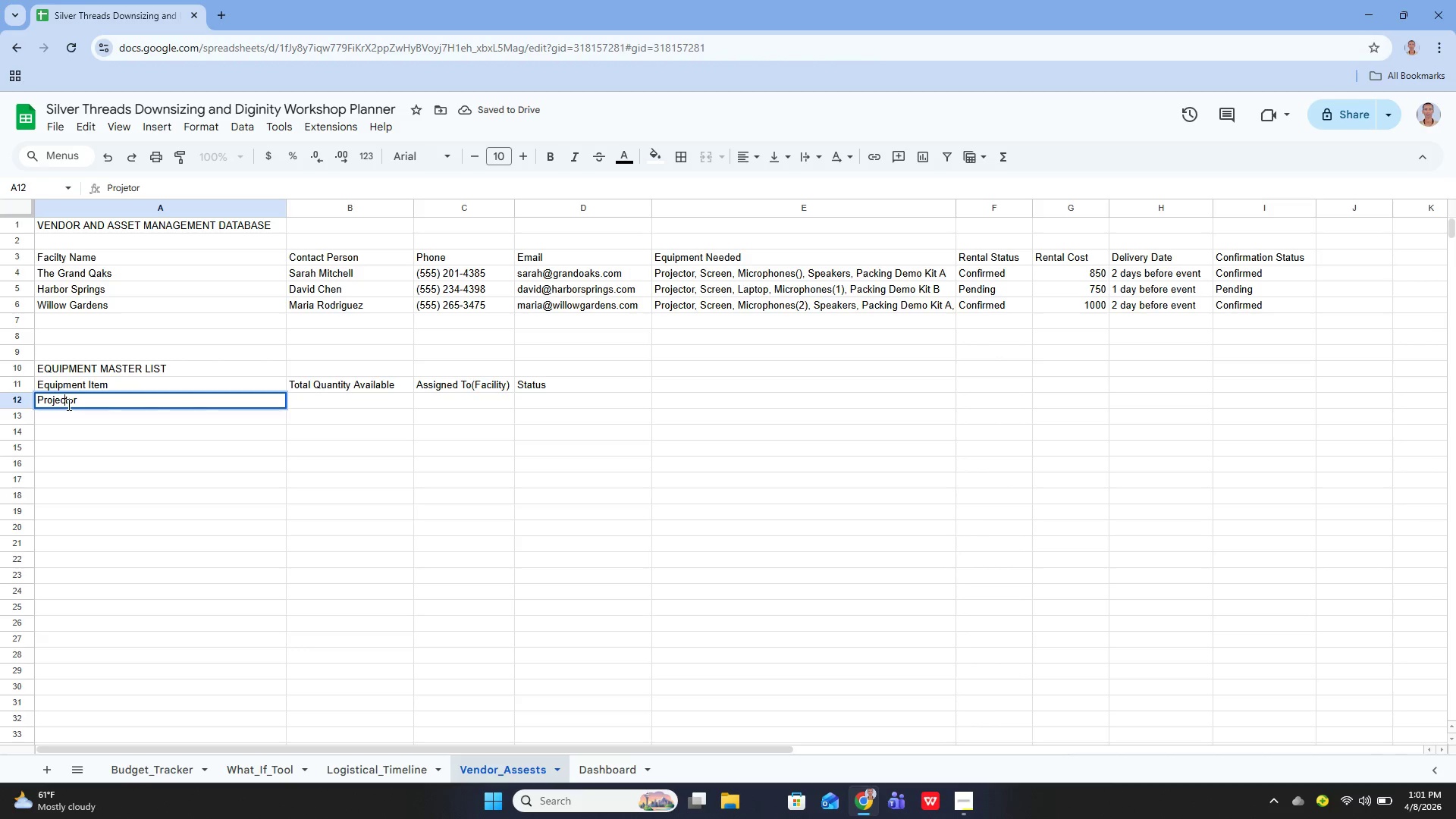 
key(Enter)
 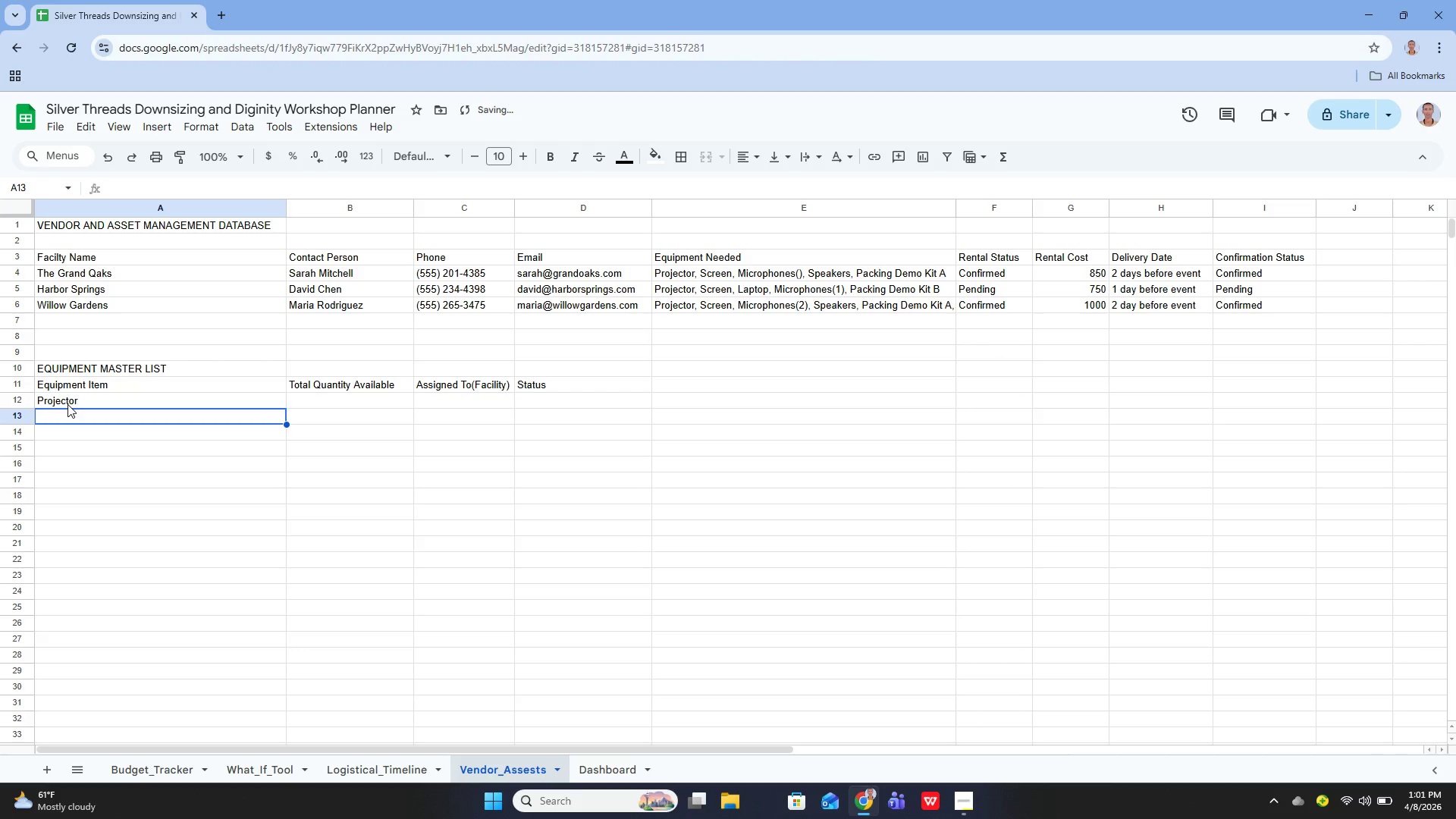 
key(ArrowUp)
 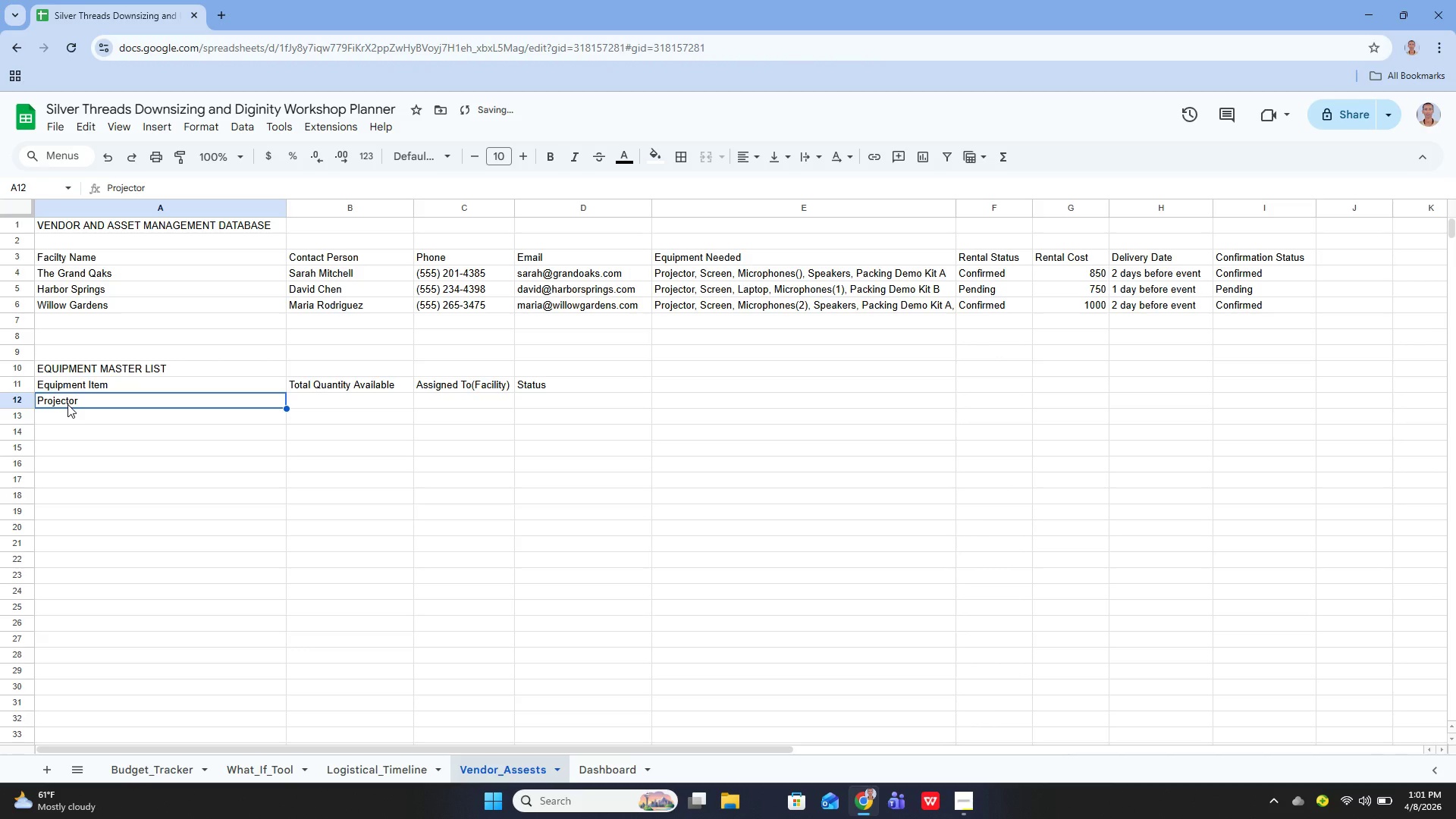 
key(ArrowRight)
 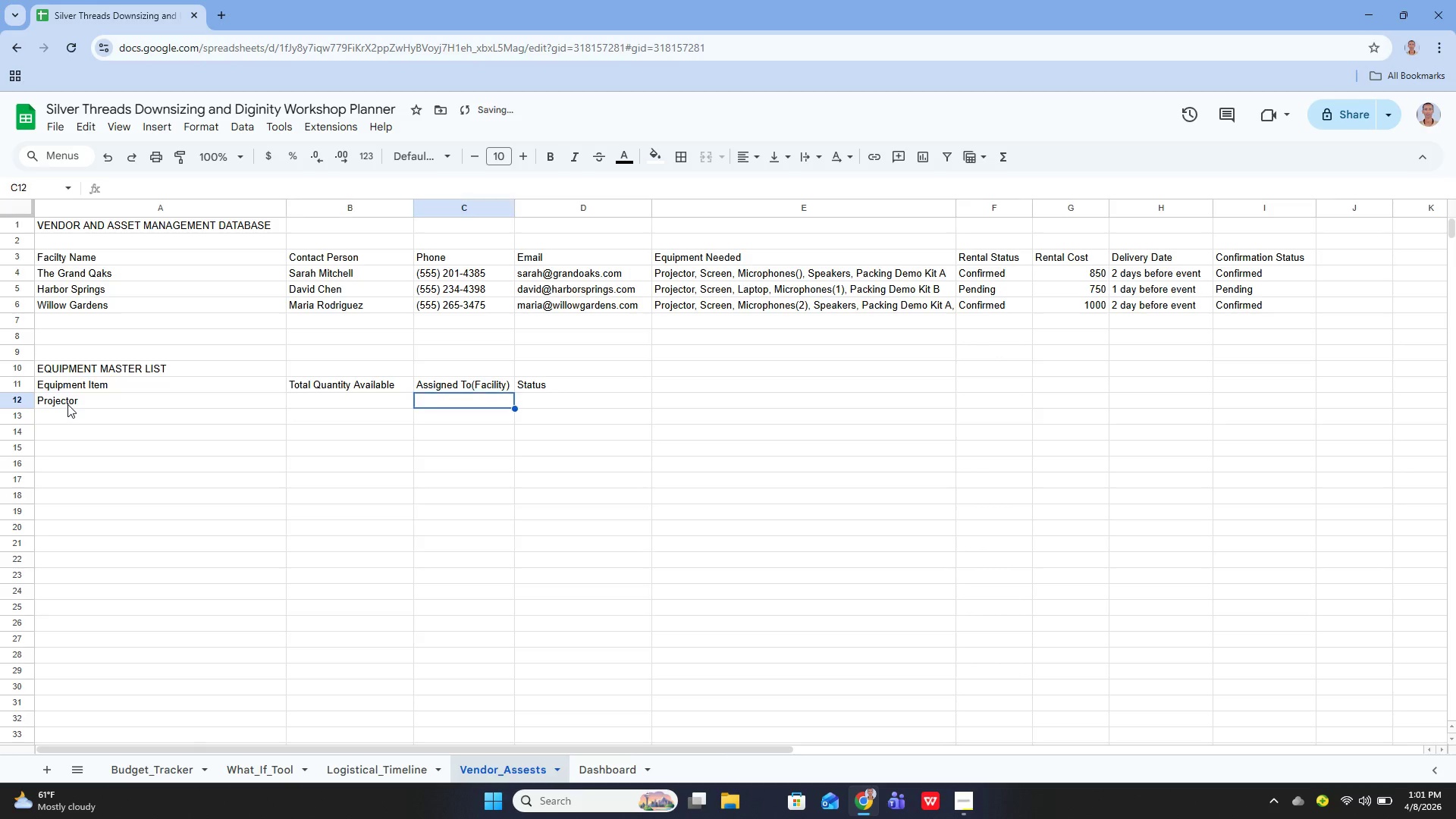 
key(ArrowRight)
 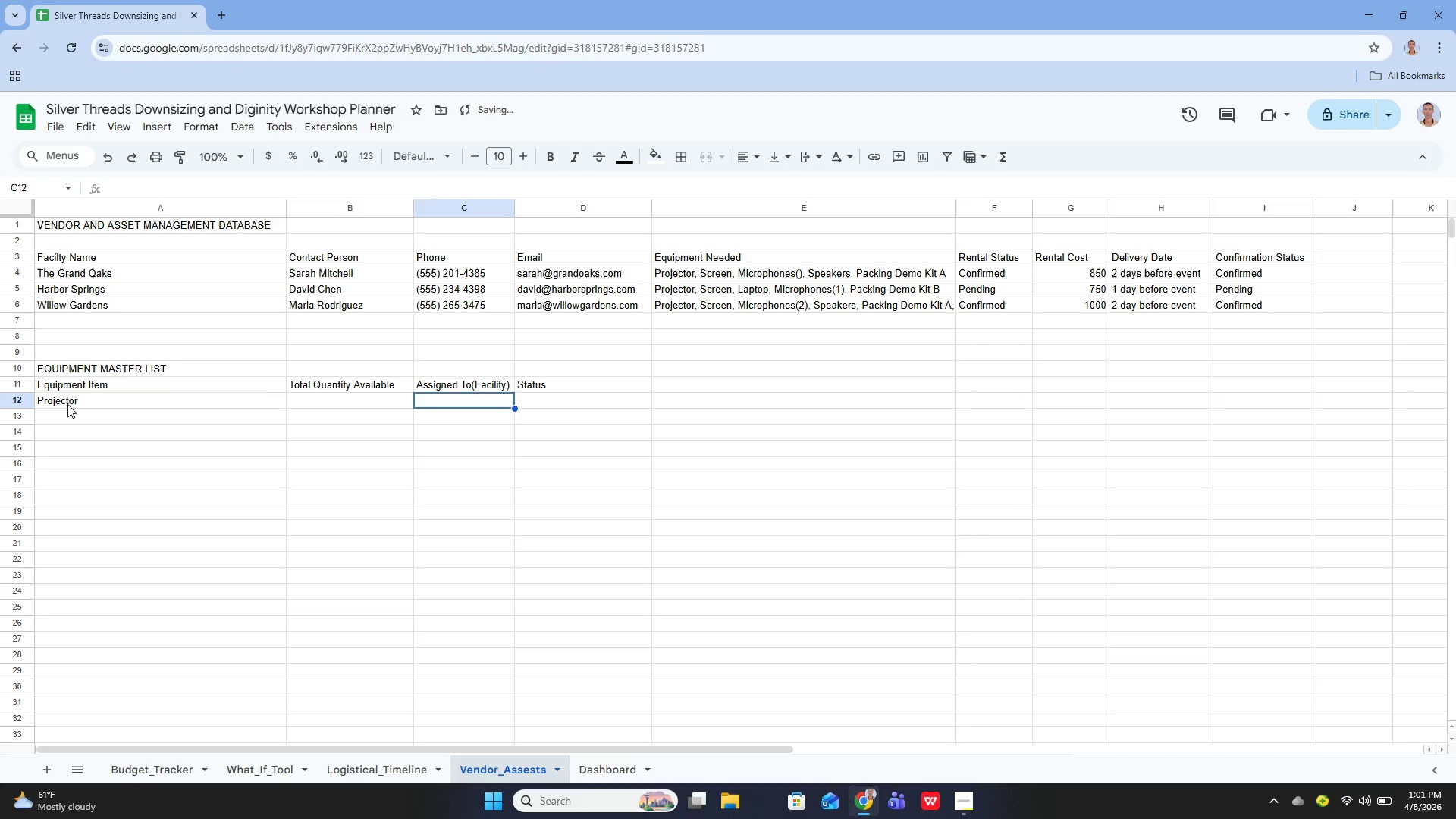 
key(ArrowLeft)
 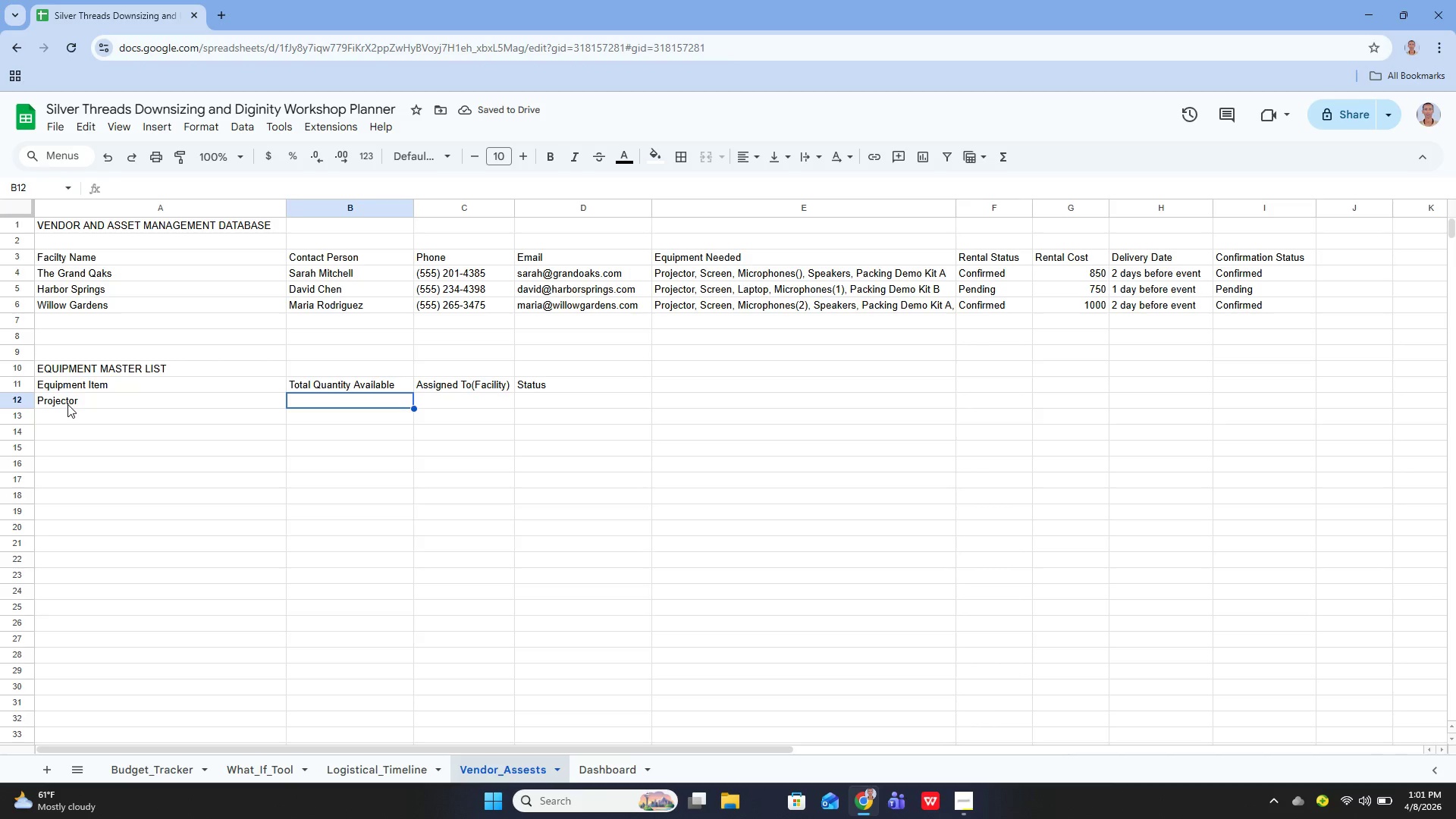 
key(Enter)
 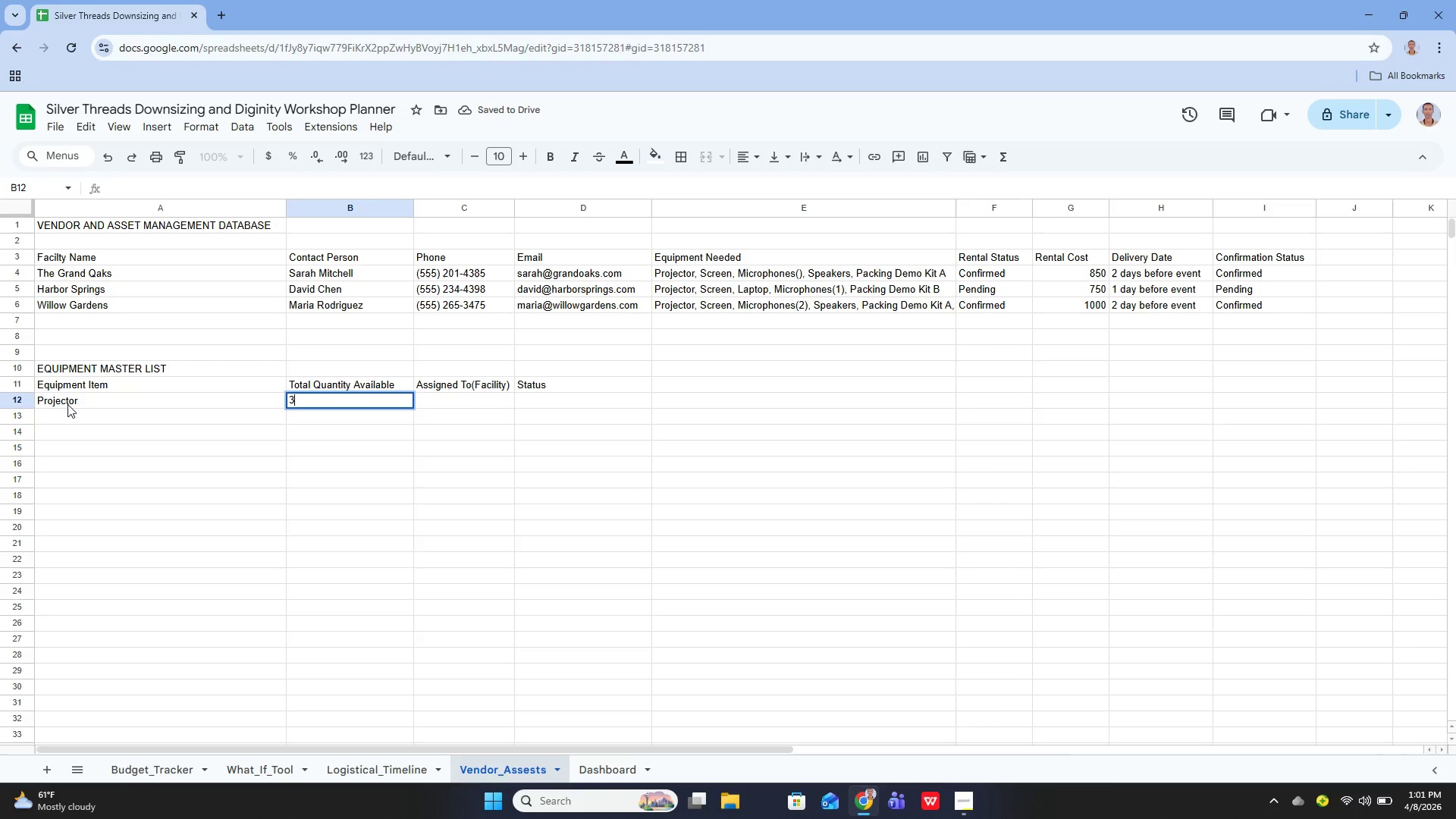 
key(3)
 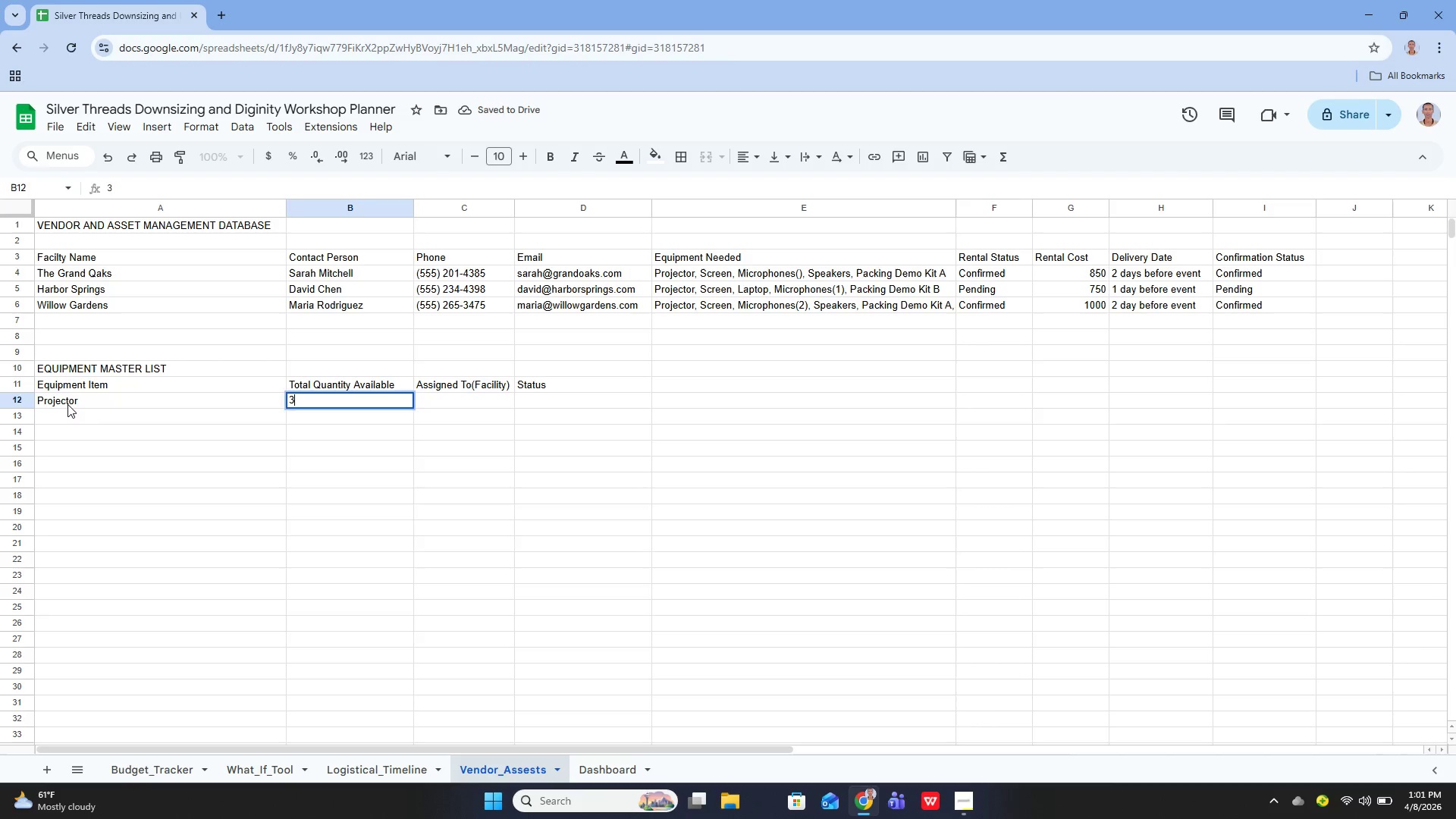 
key(Enter)
 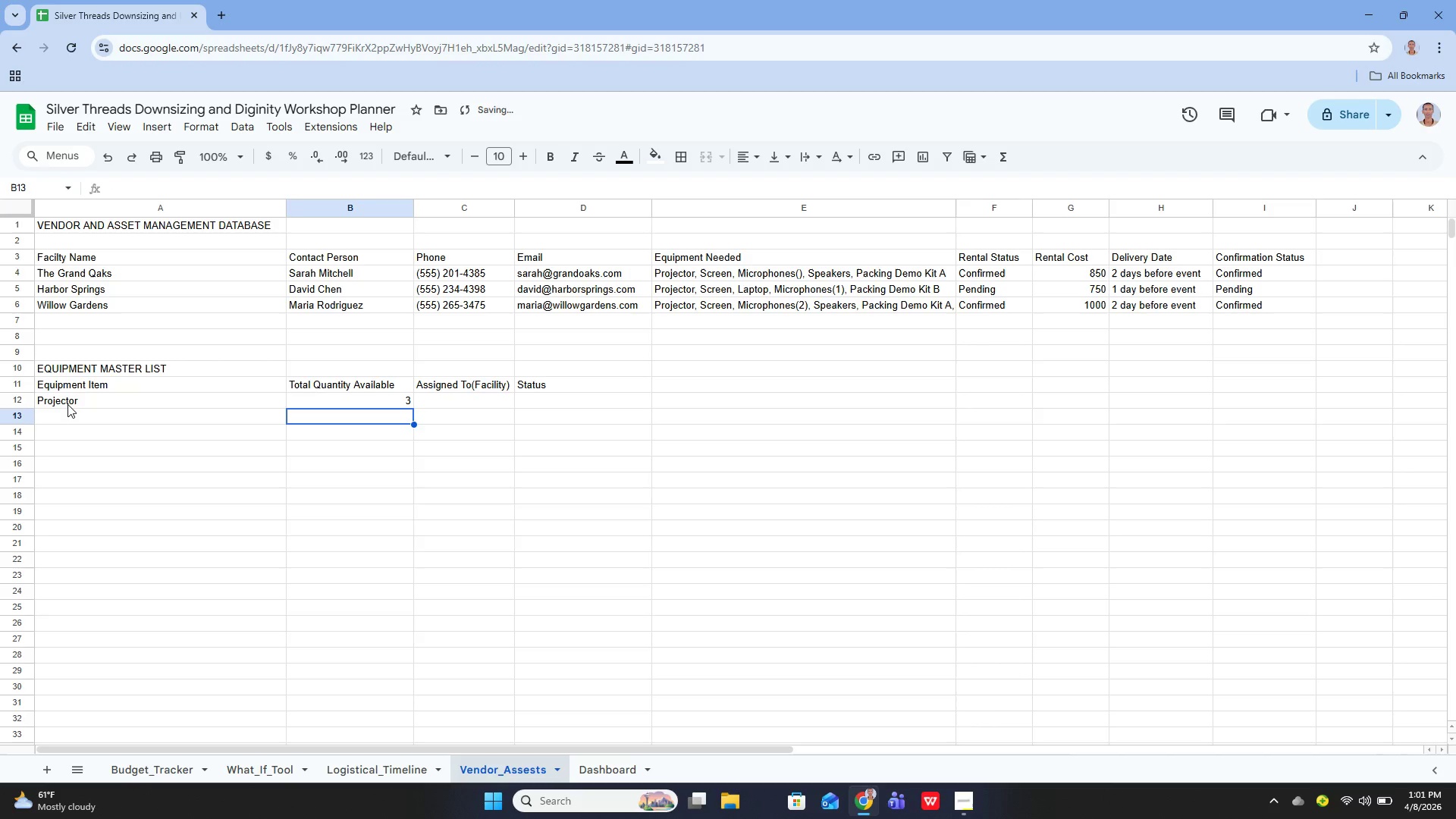 
key(ArrowUp)
 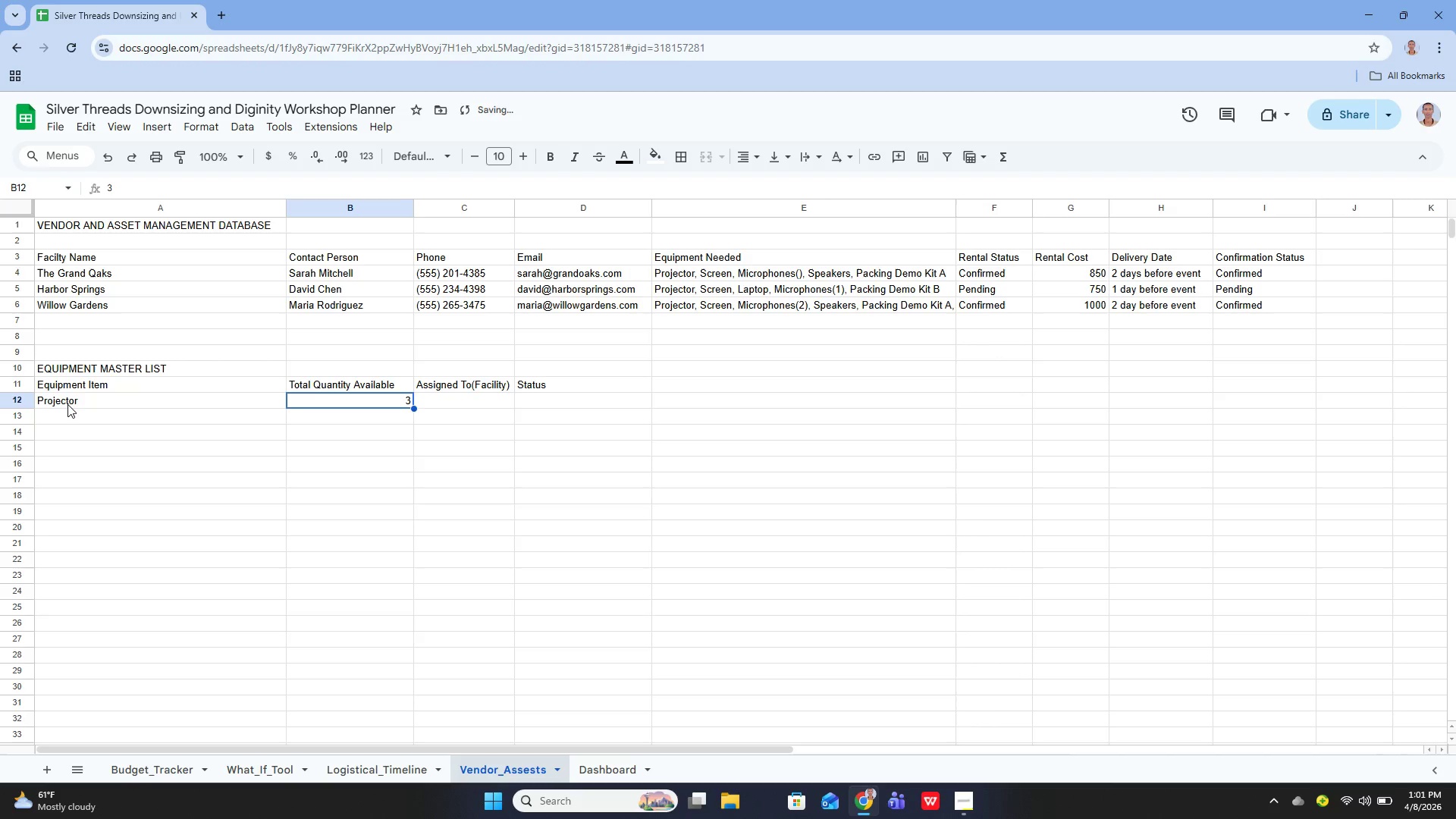 
key(ArrowRight)
 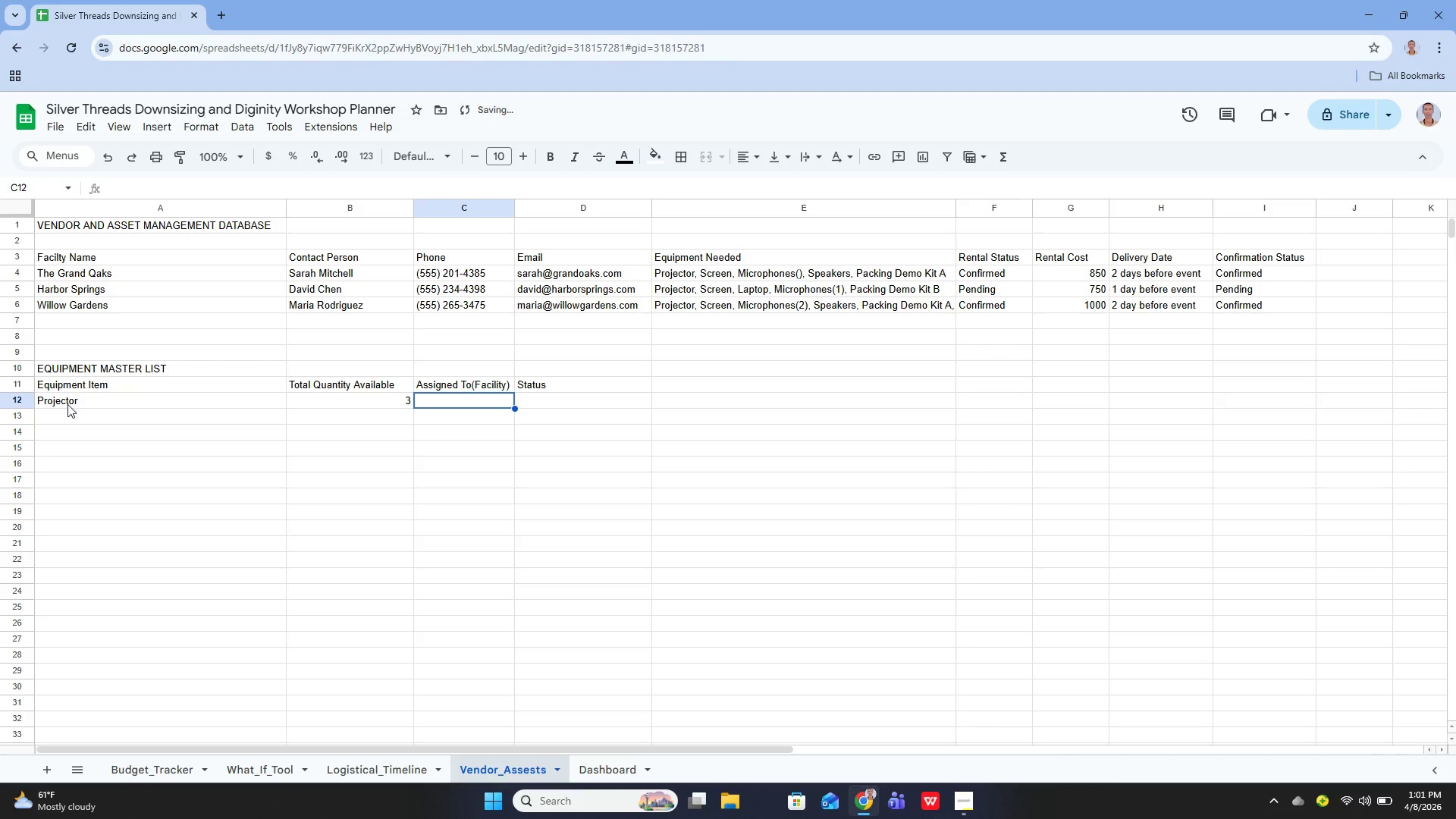 
key(Enter)
 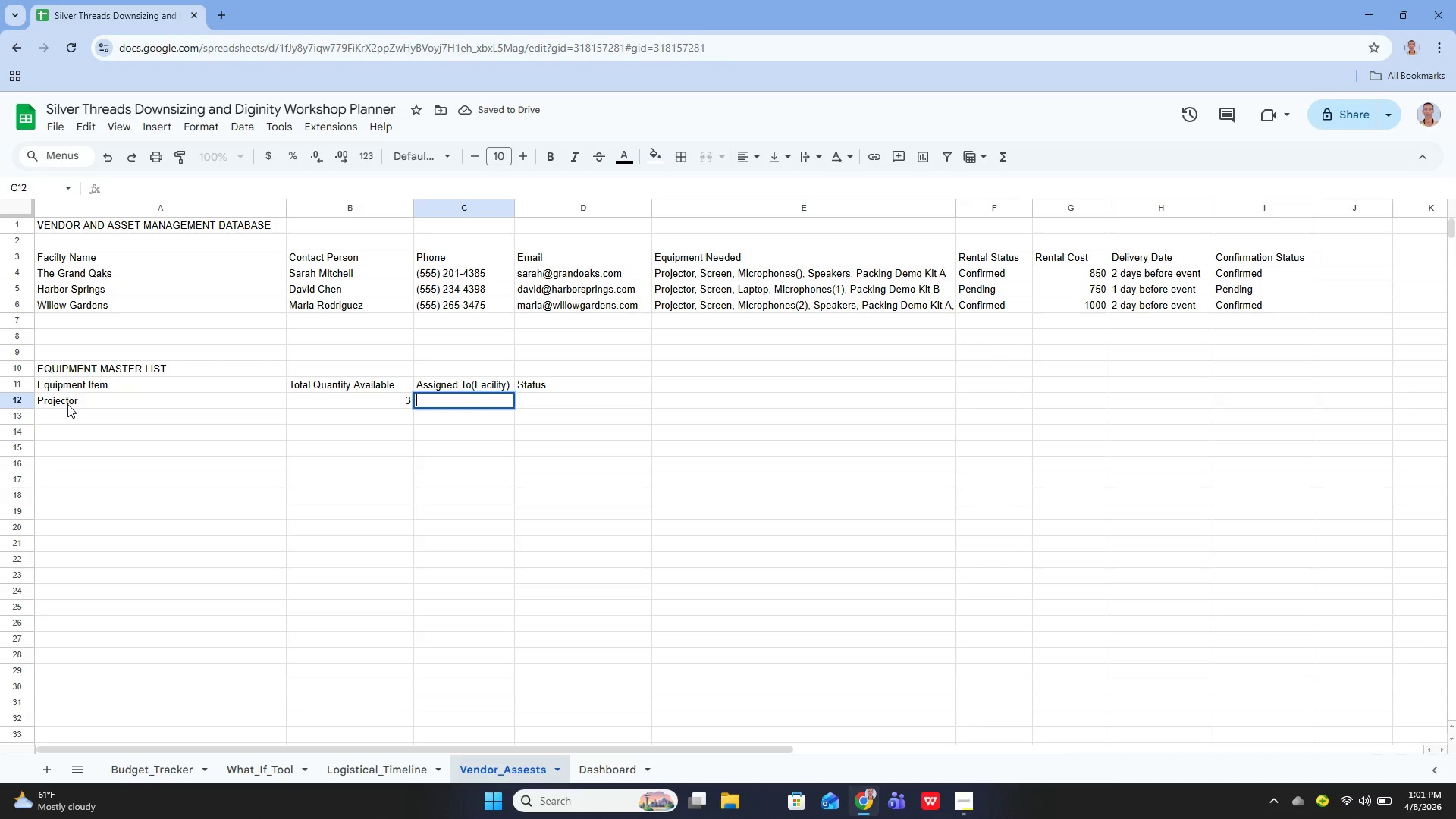 
type(Scren)
 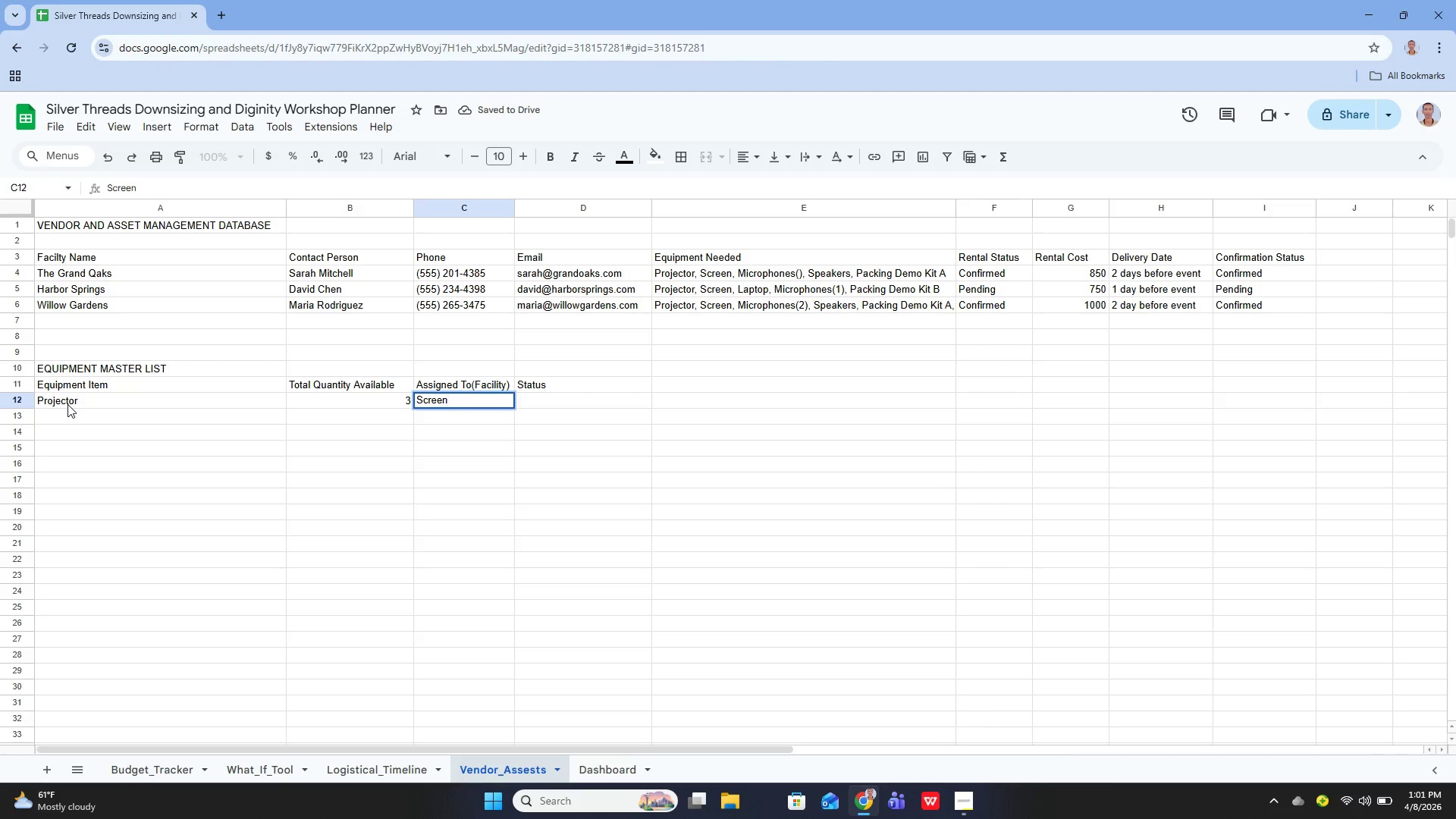 
key(Enter)
 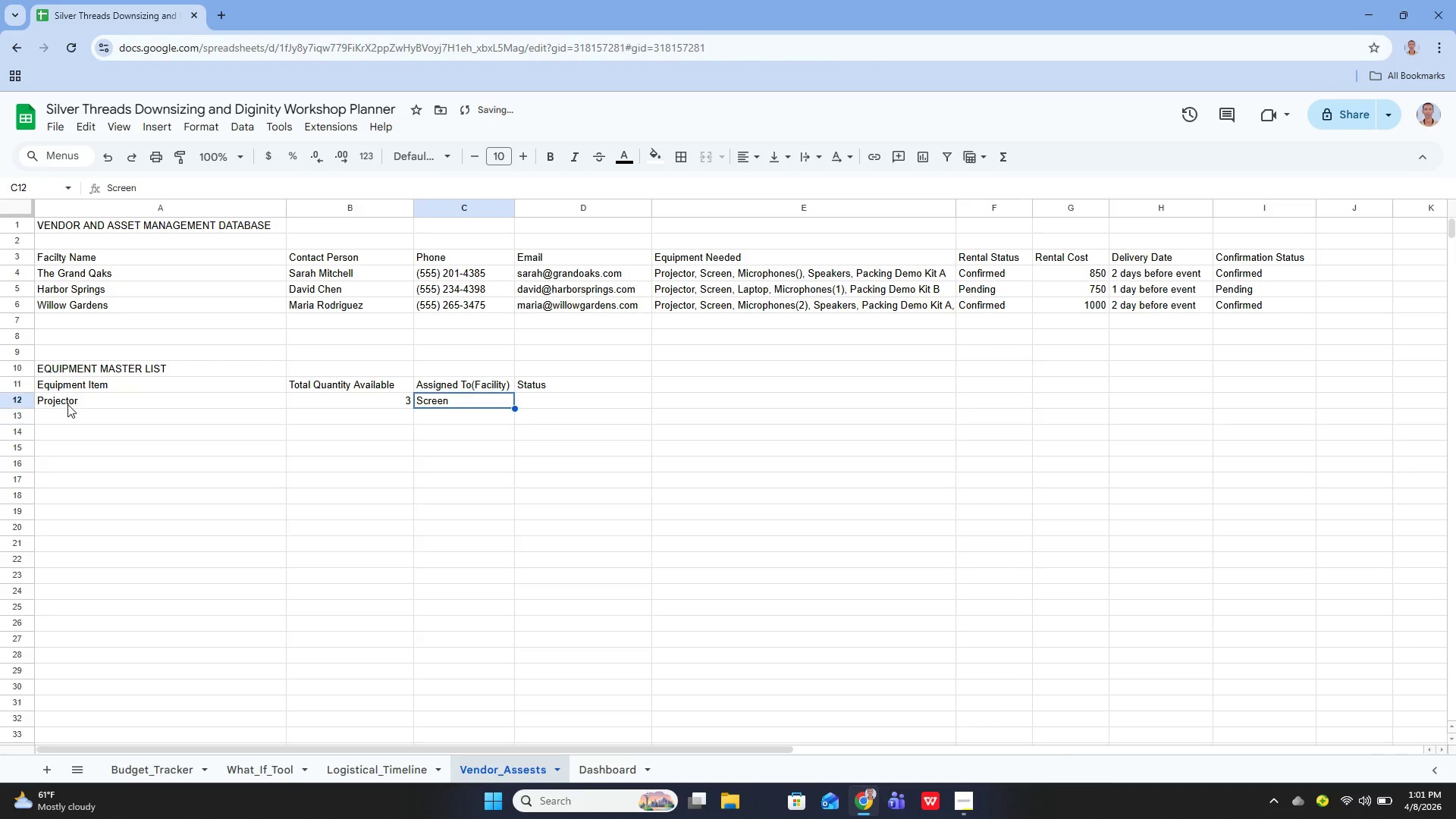 
key(ArrowUp)
 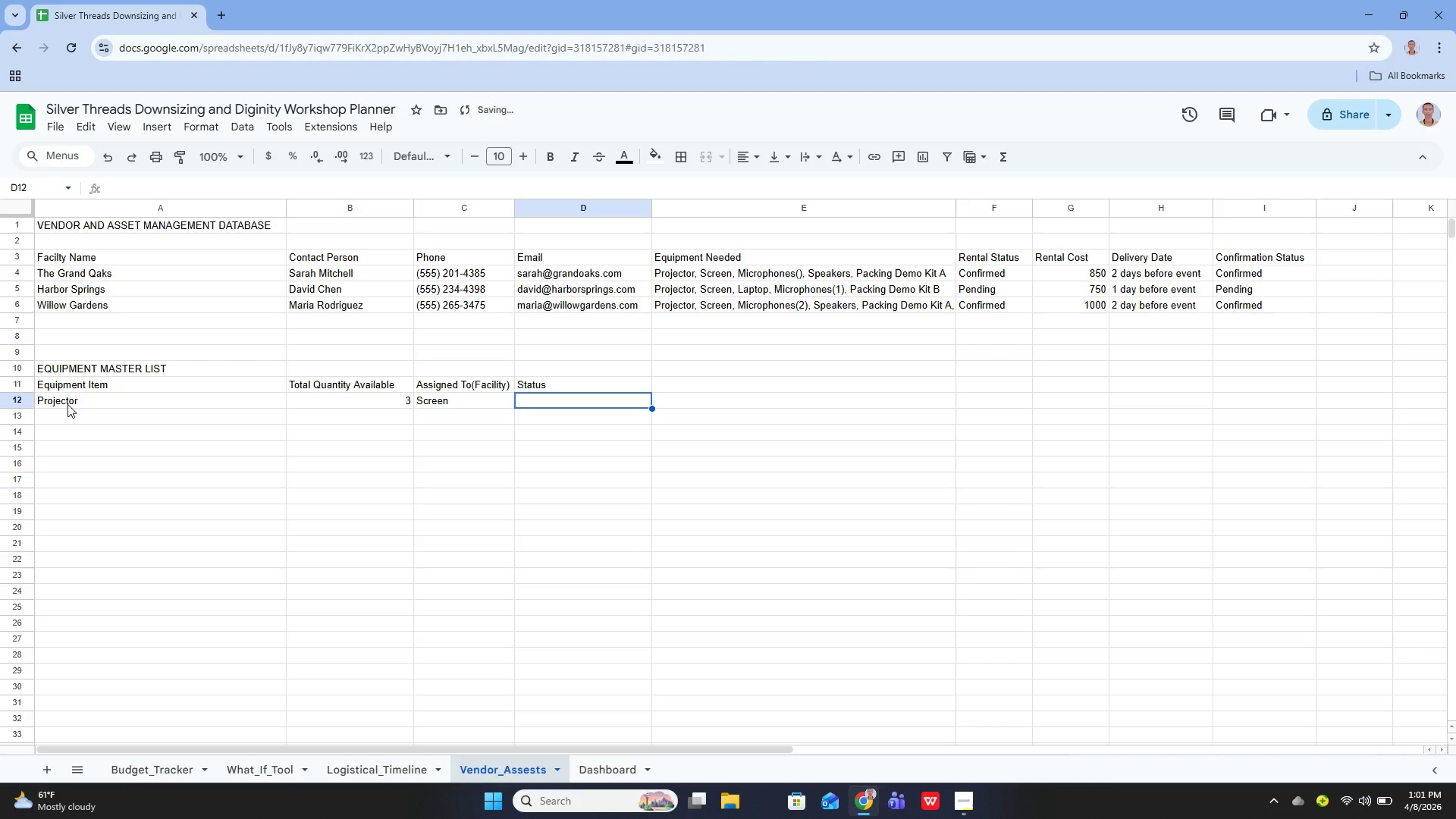 
key(ArrowRight)
 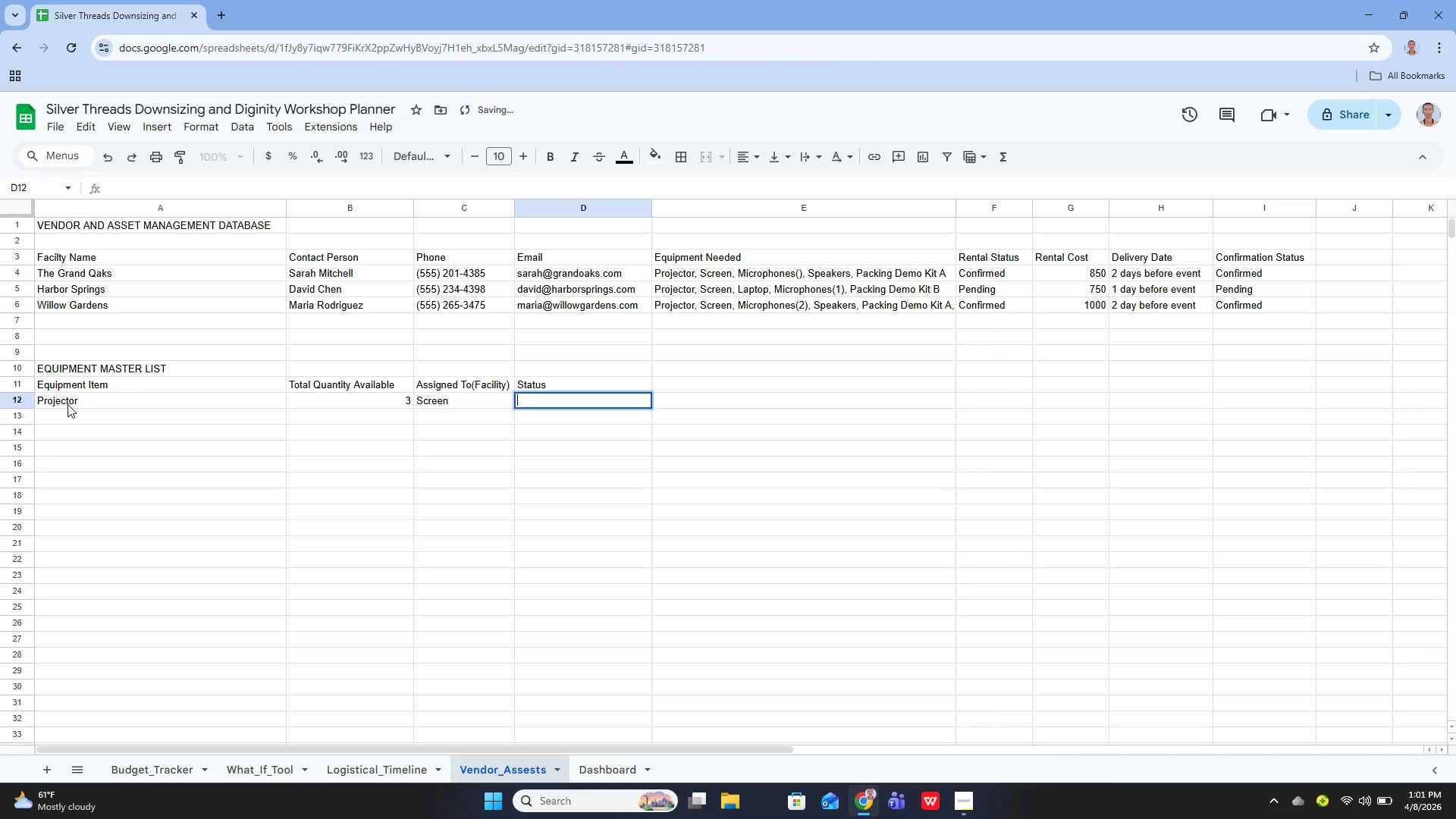 
key(Enter)
 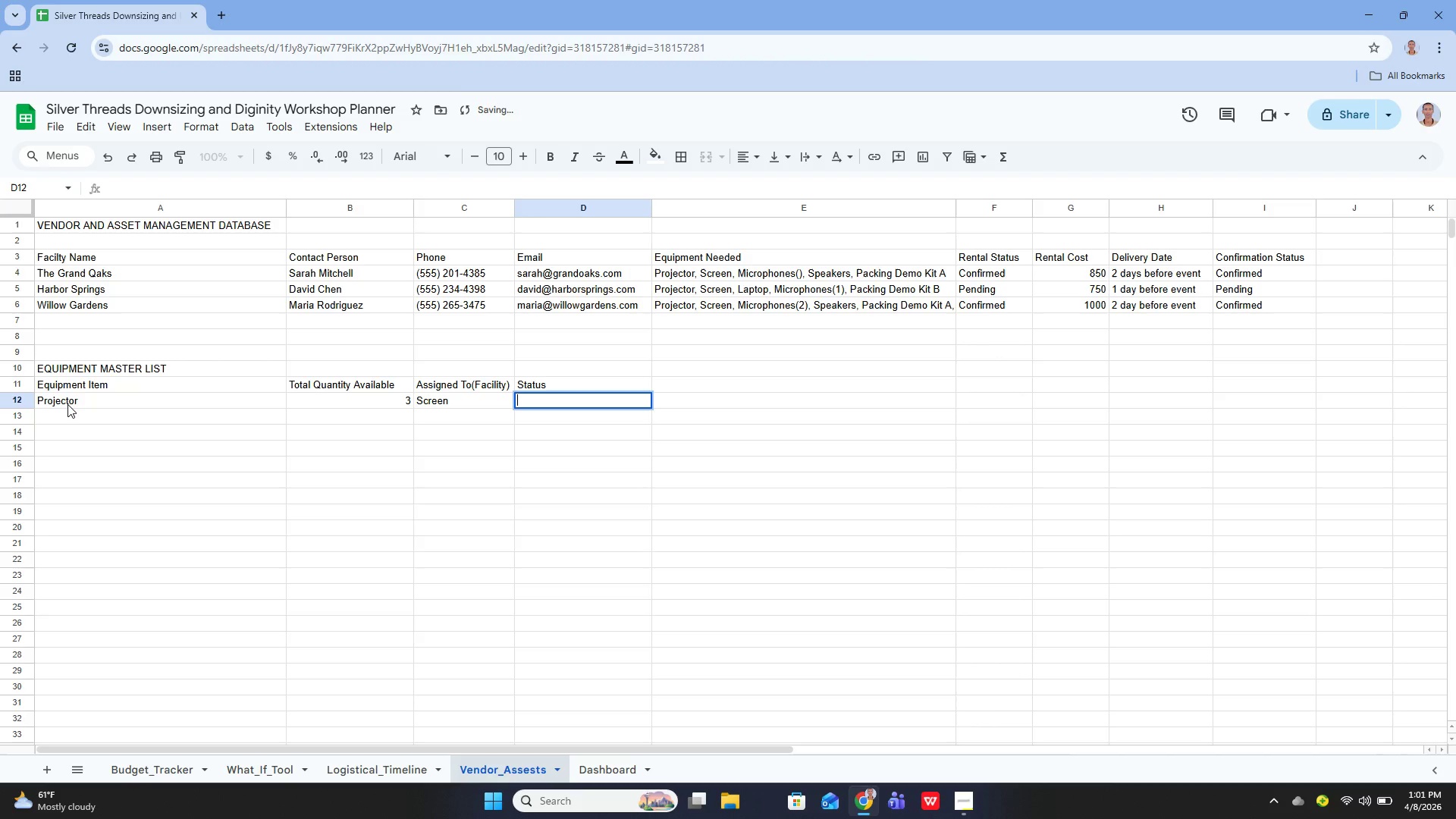 
key(Control+Z)
 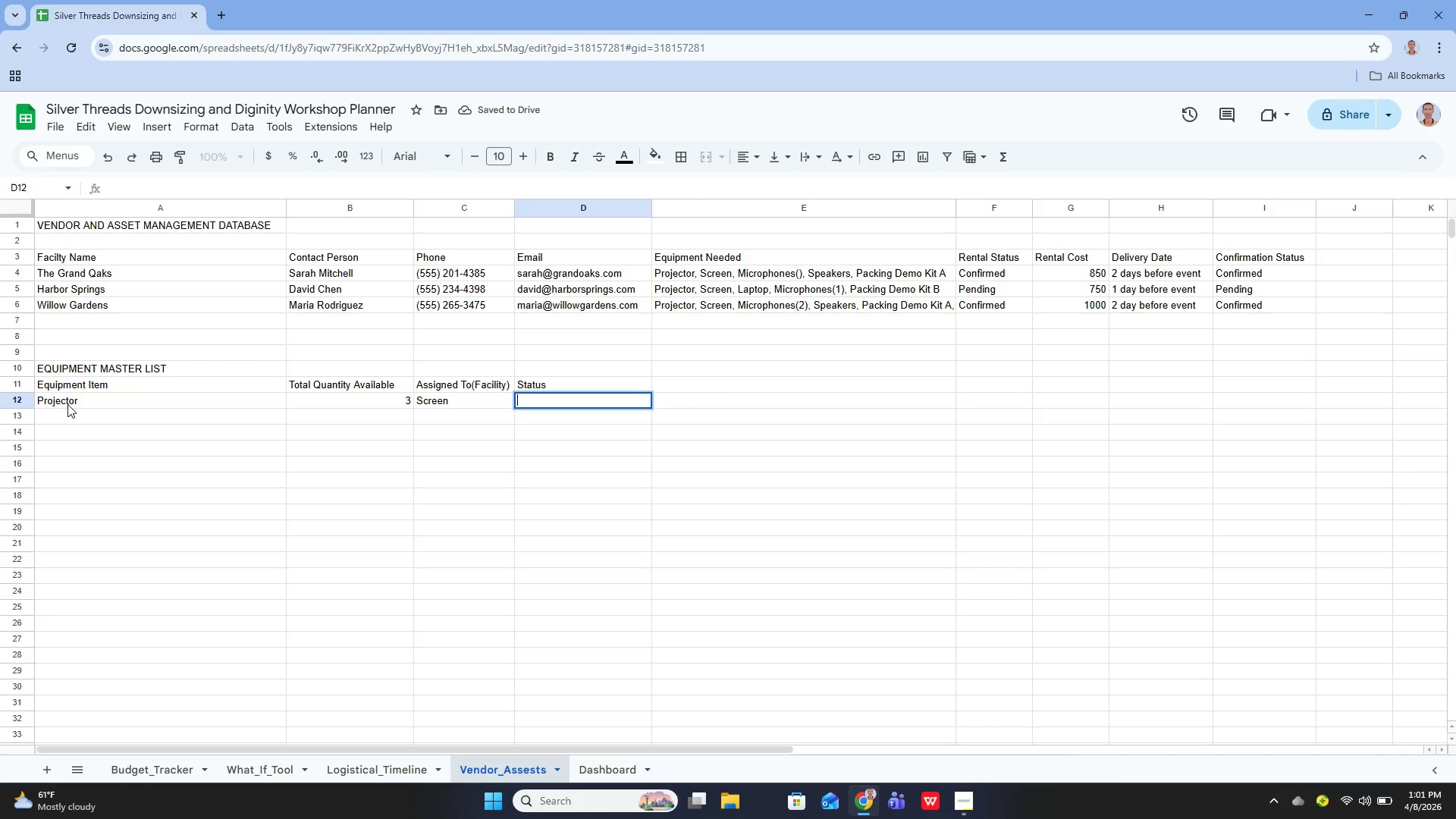 
key(Control+Z)
 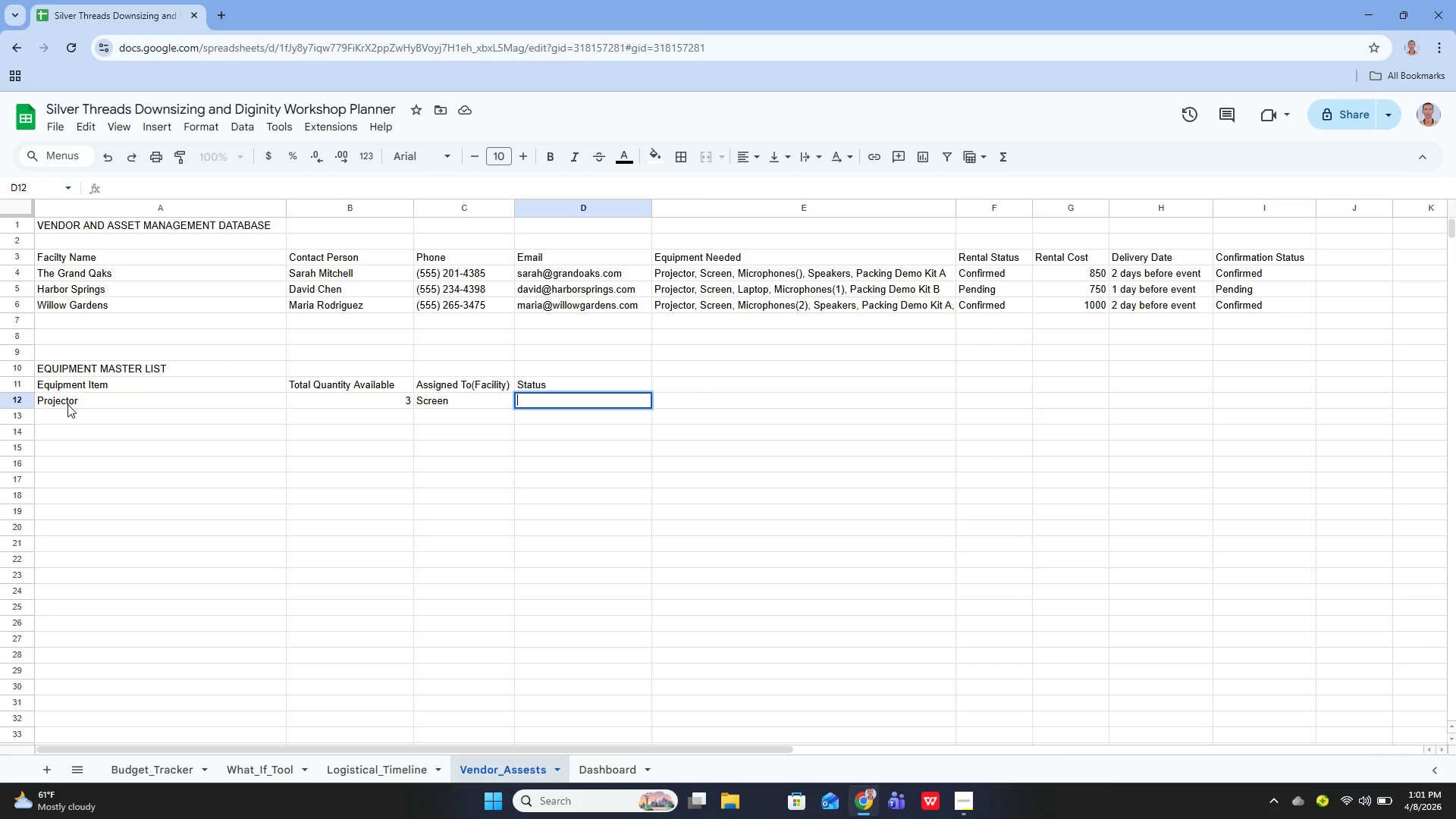 
key(Enter)
 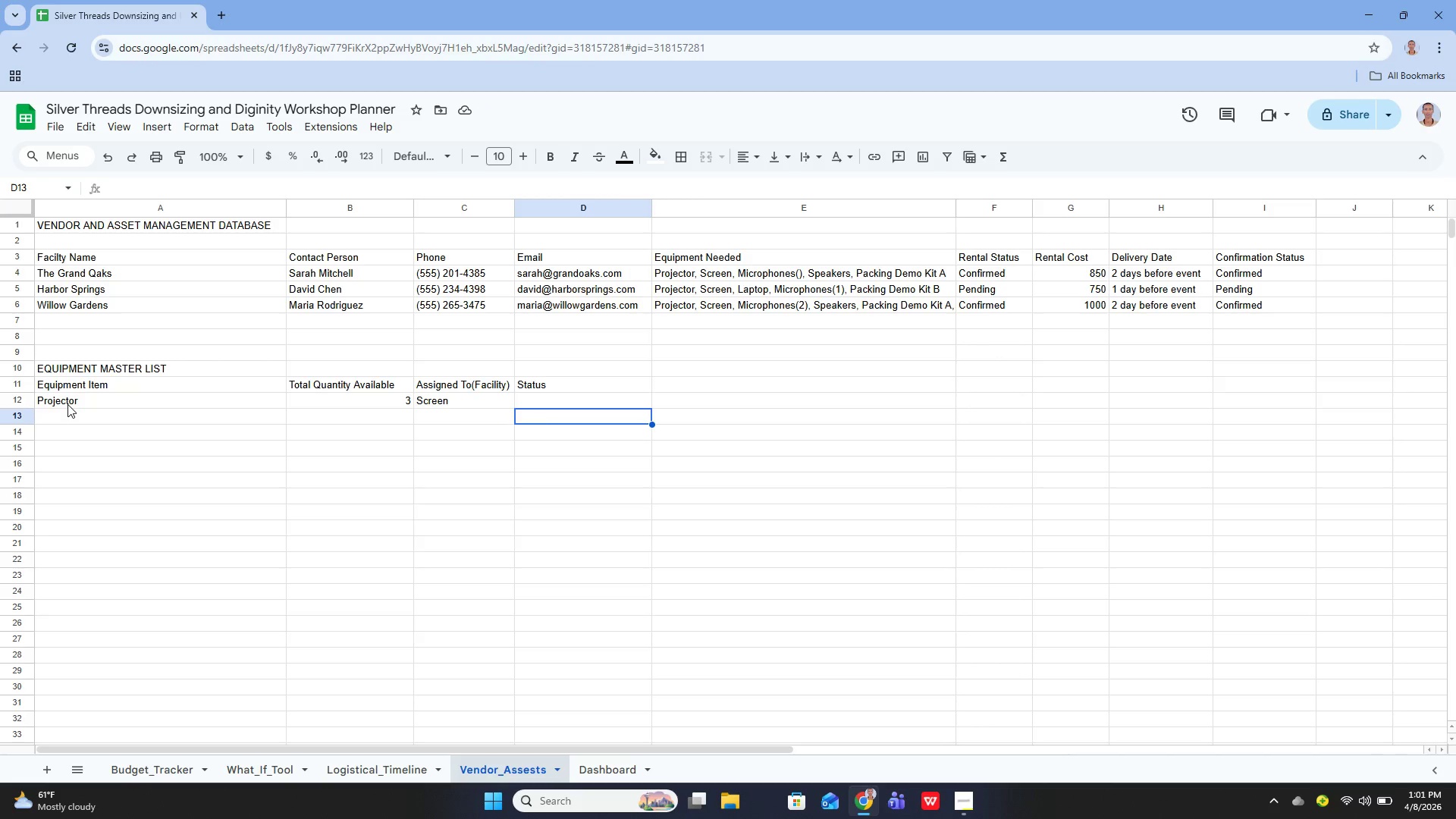 
key(Control+Z)
 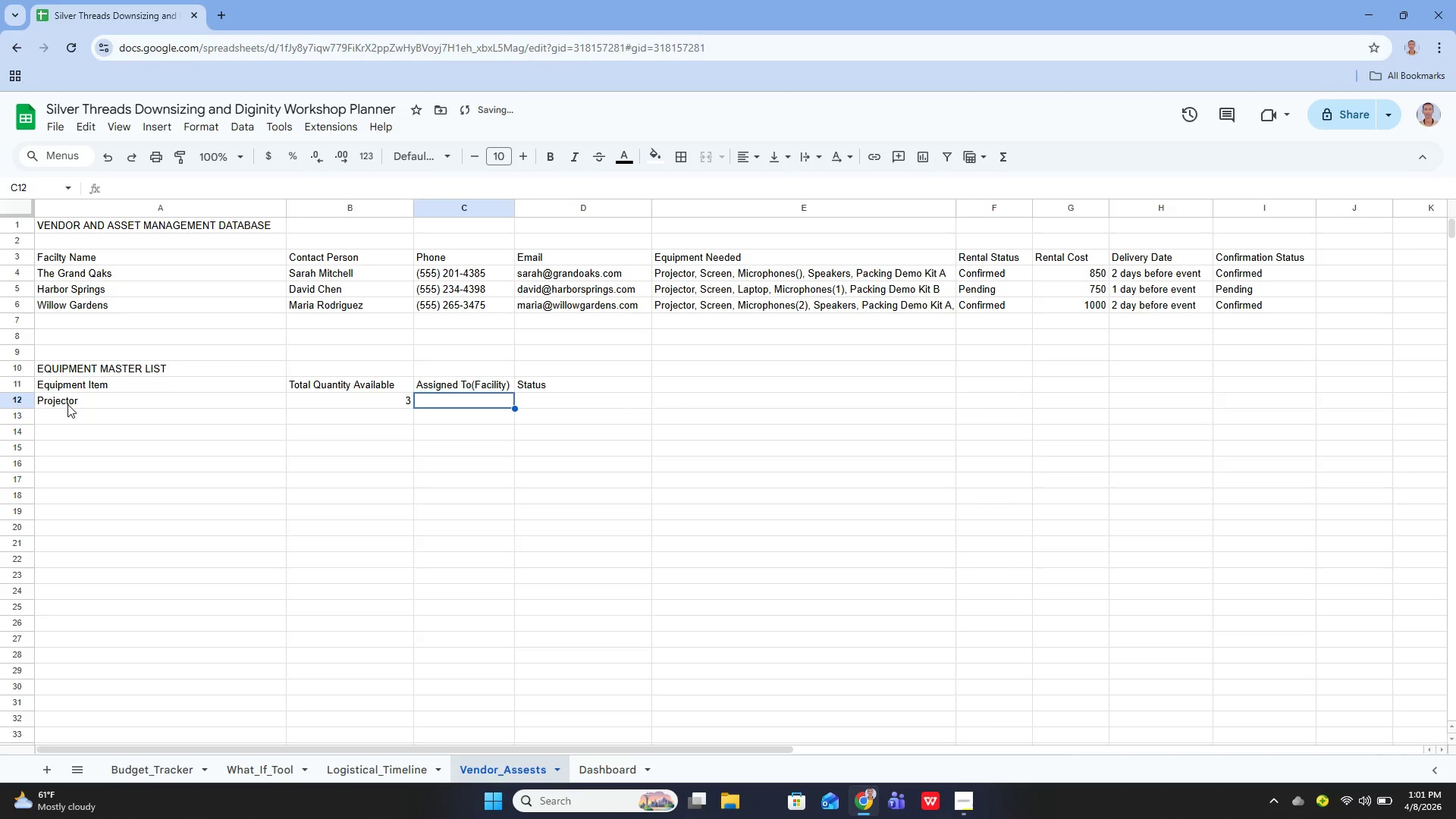 
key(Control+Z)
 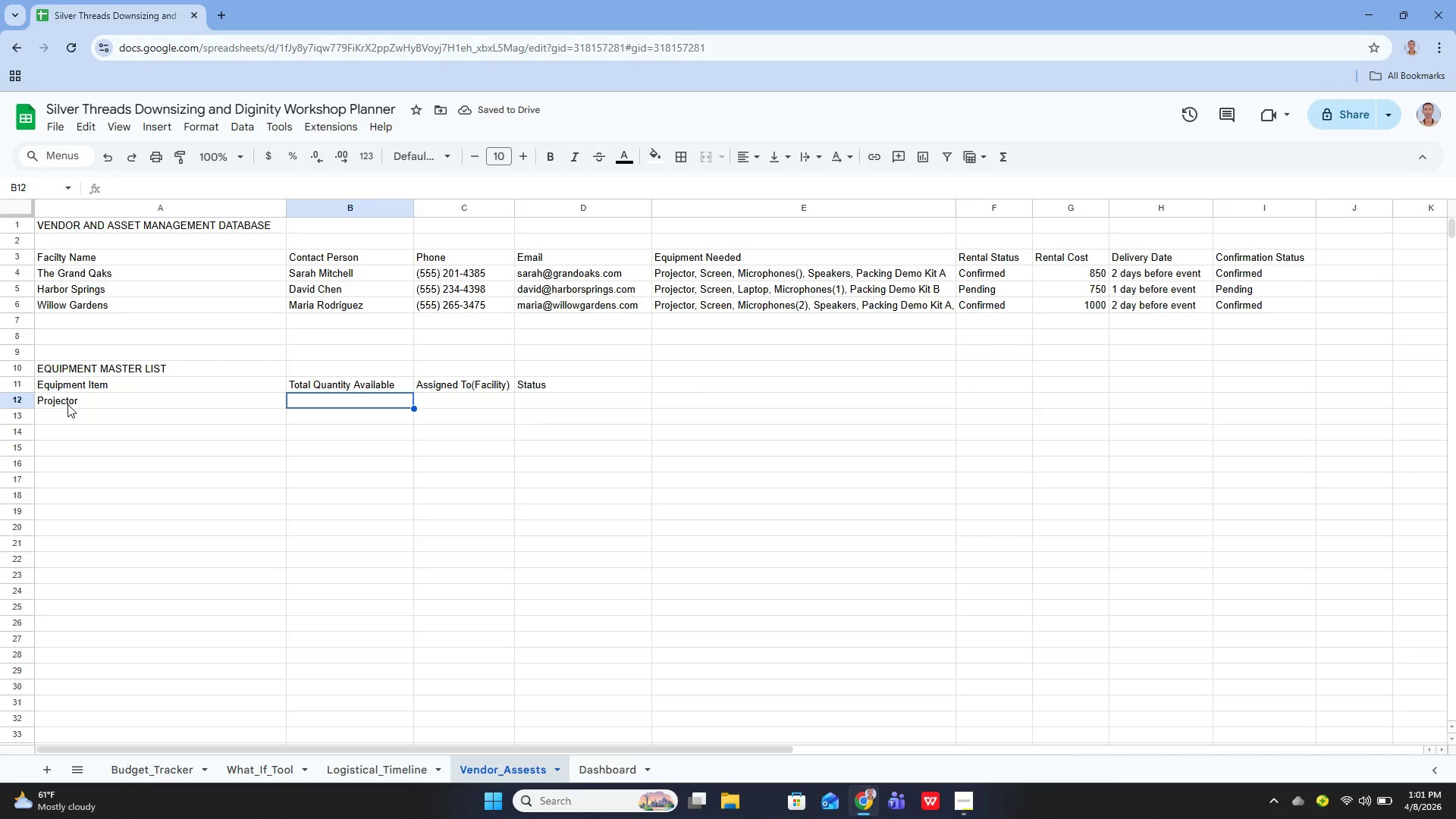 
key(Enter)
 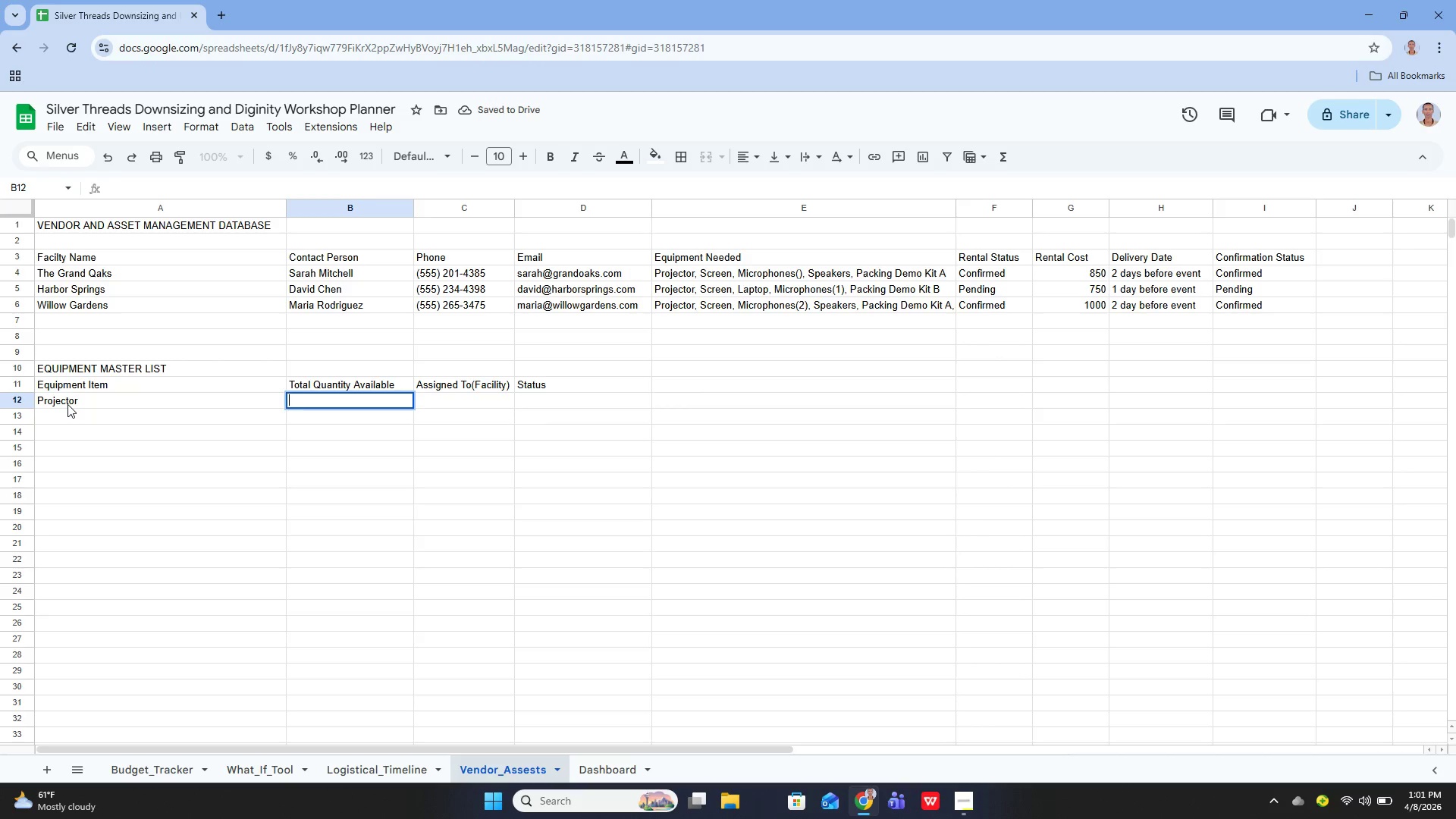 
key(3)
 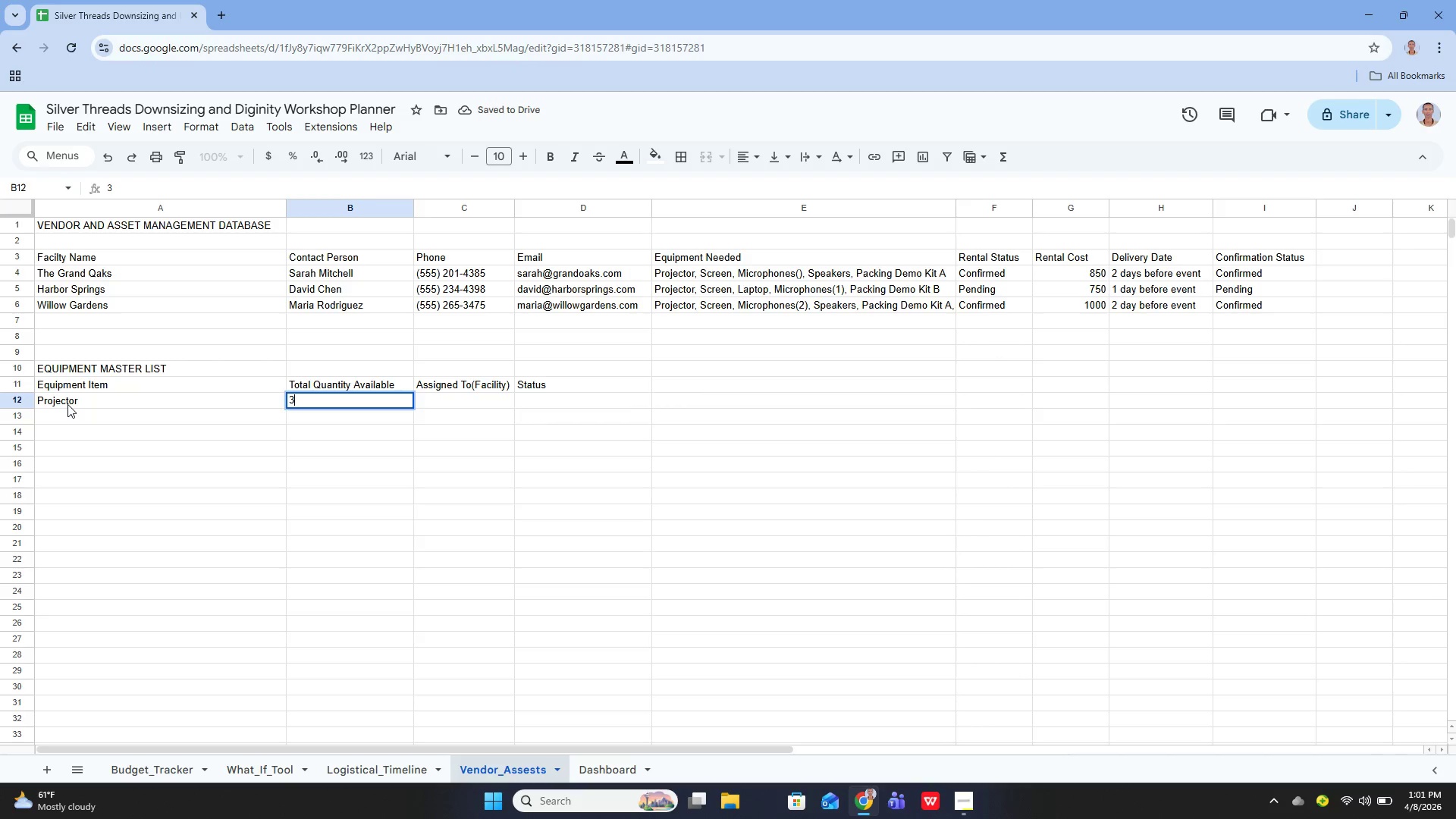 
key(Enter)
 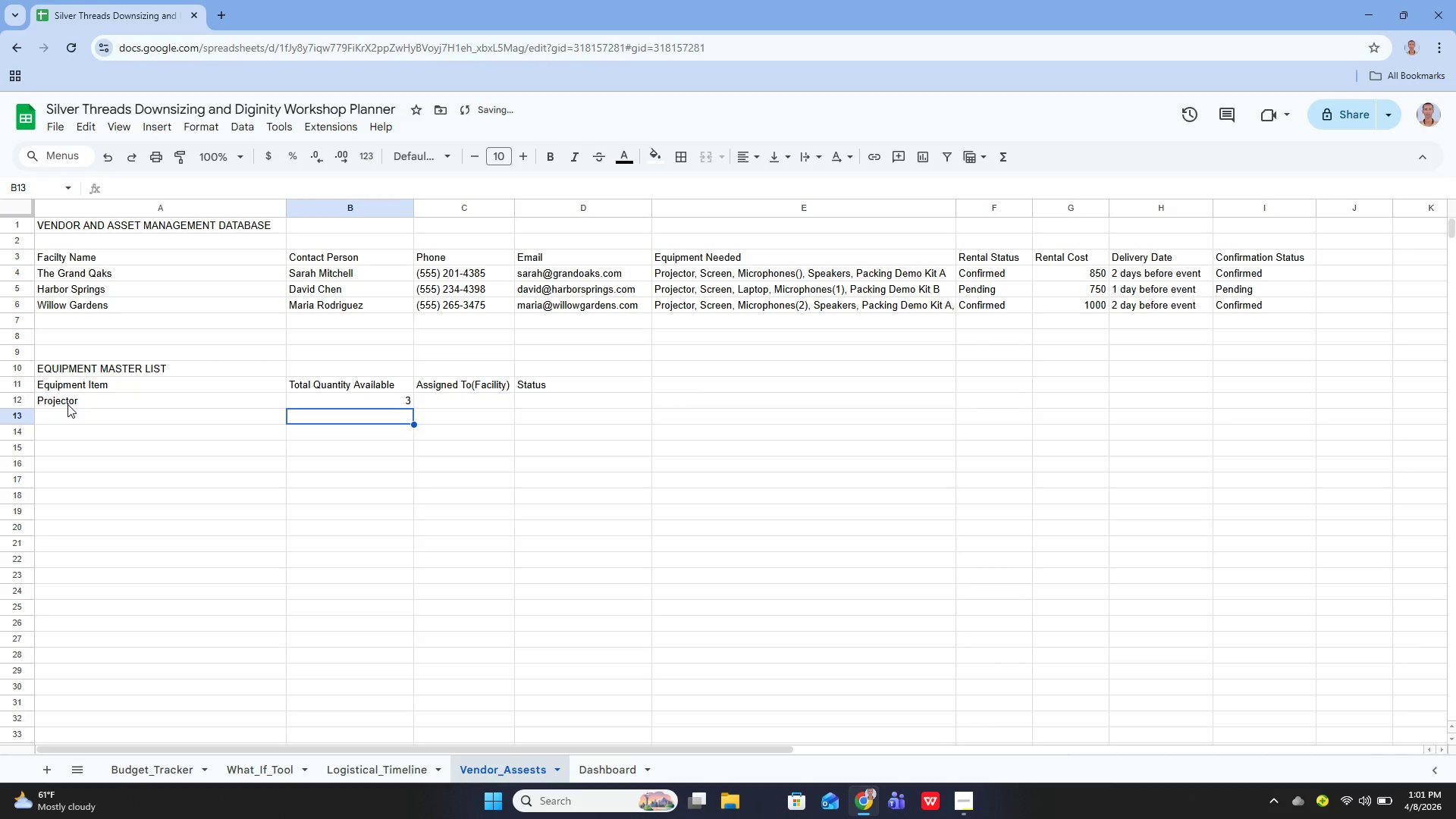 
key(ArrowLeft)
 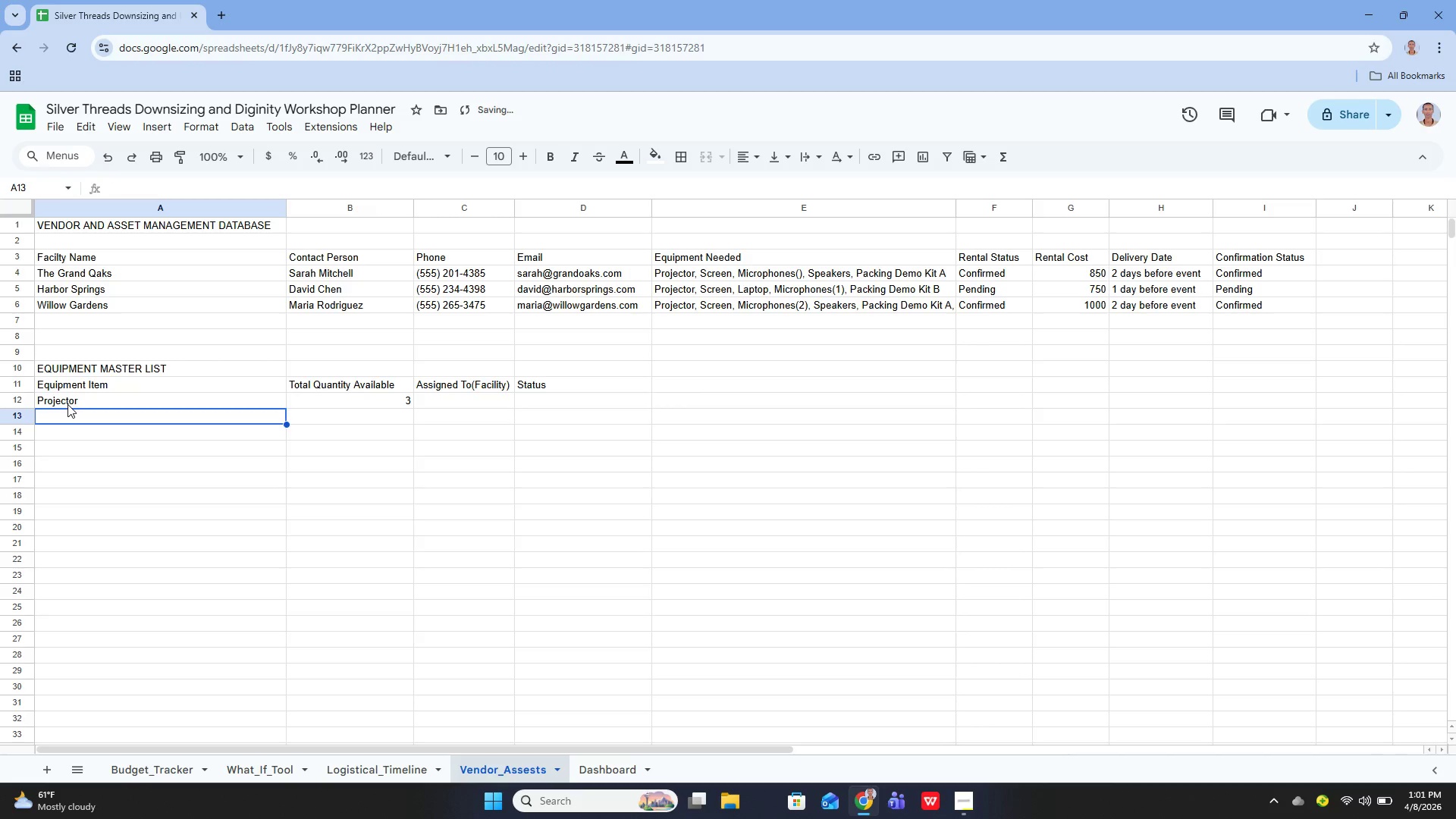 
key(Enter)
 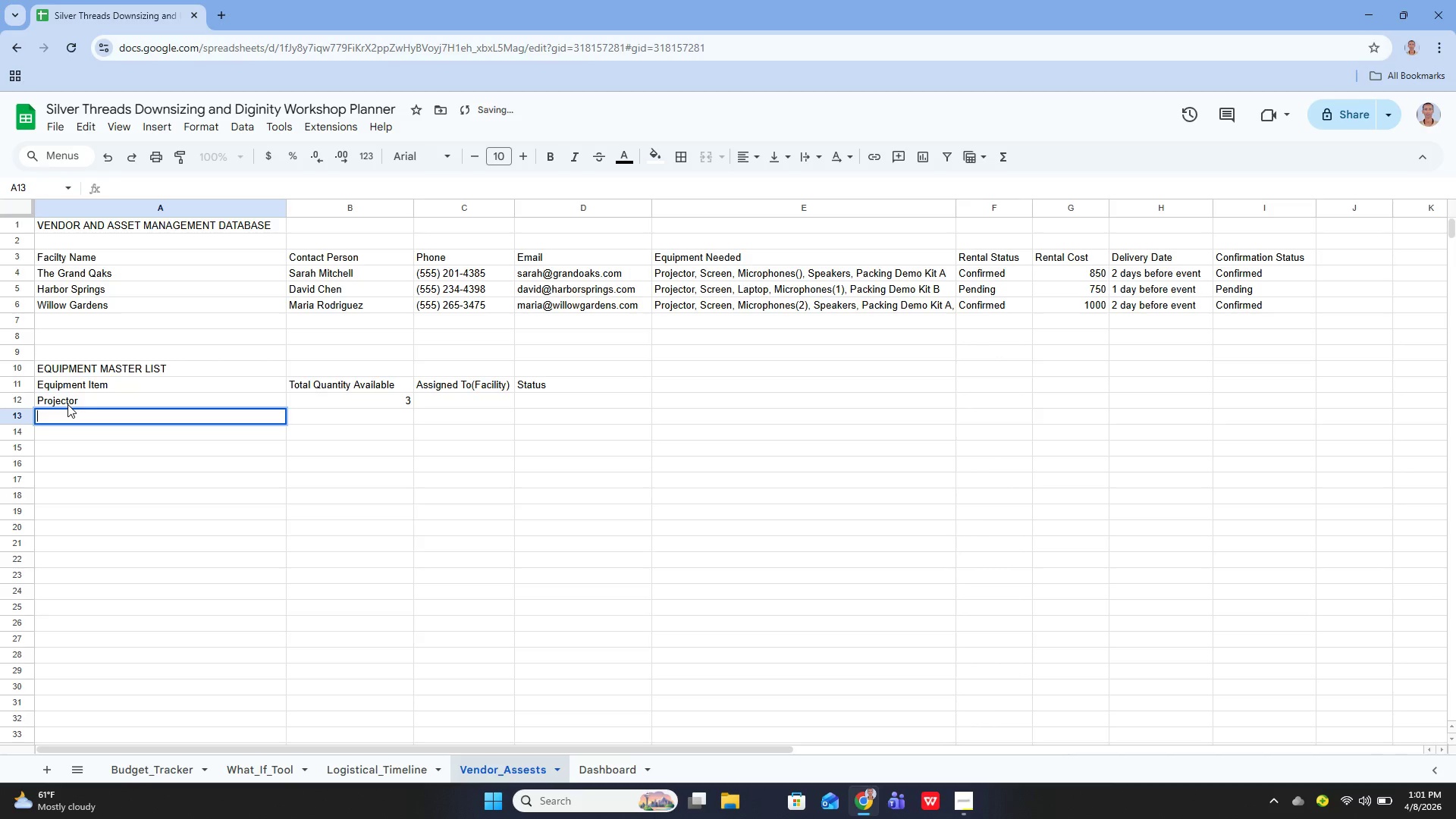 
type(Screnn)
key(Backspace)
key(Backspace)
type(en)
 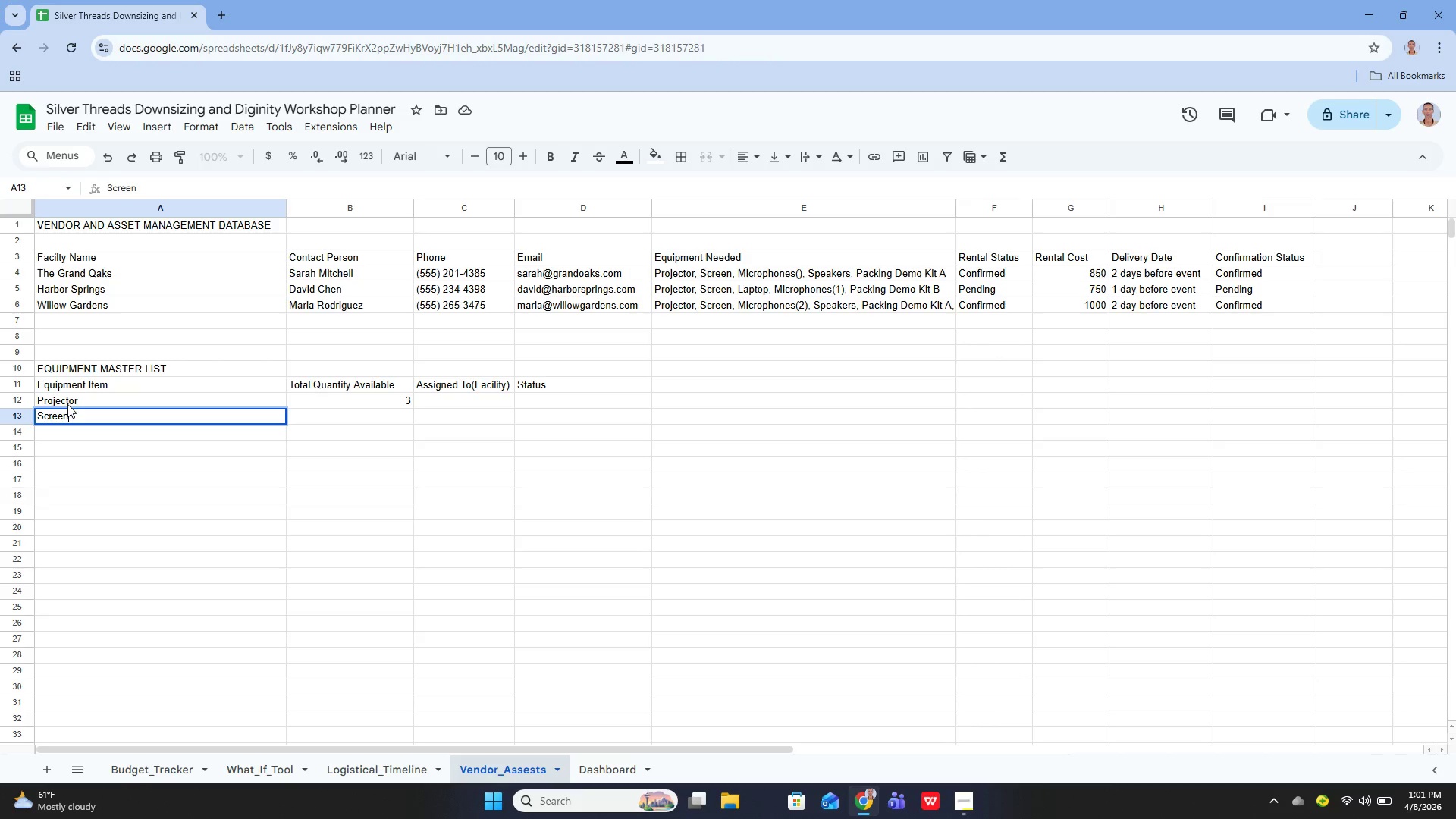 
key(Enter)
 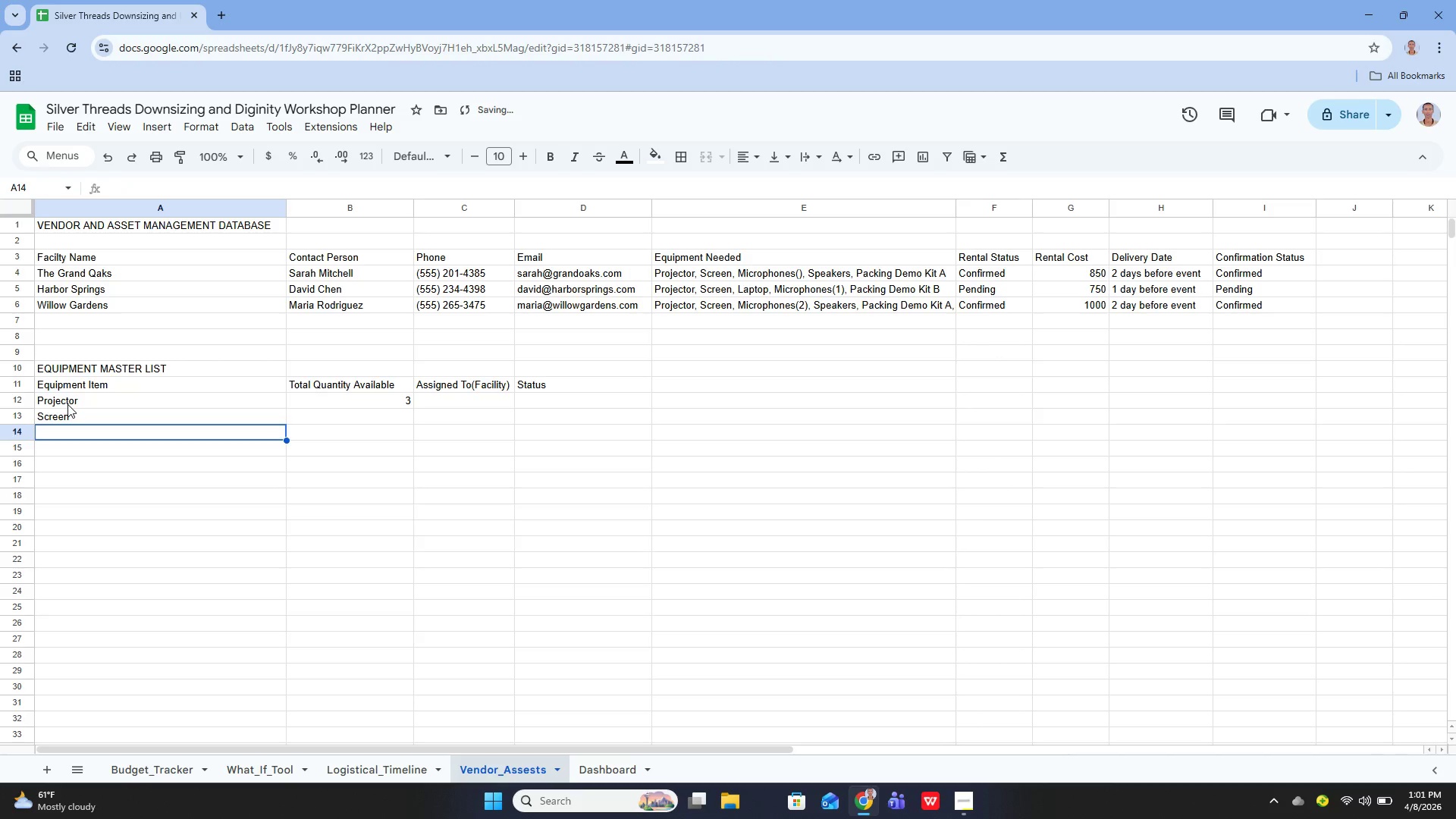 
key(ArrowUp)
 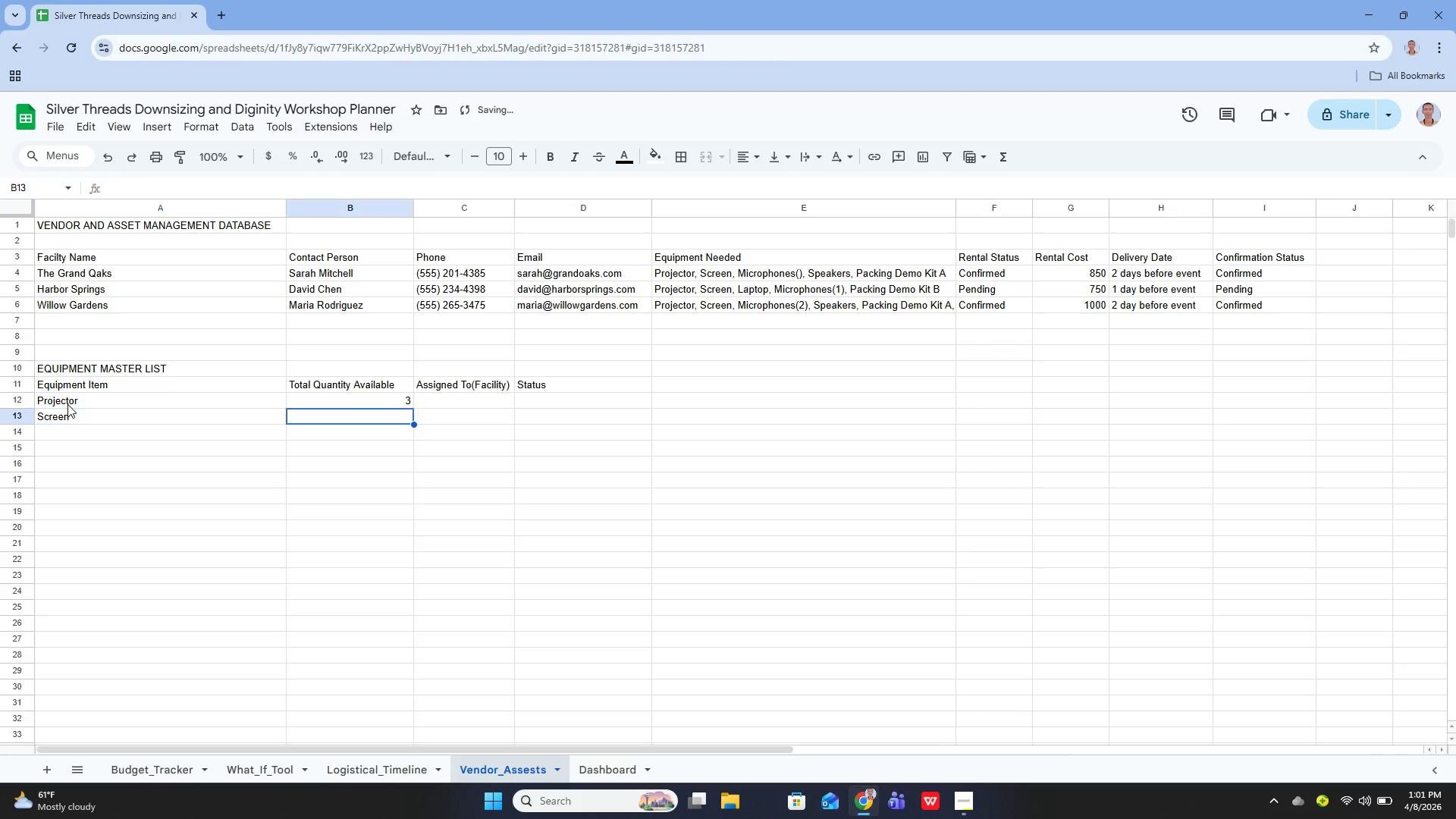 
key(ArrowRight)
 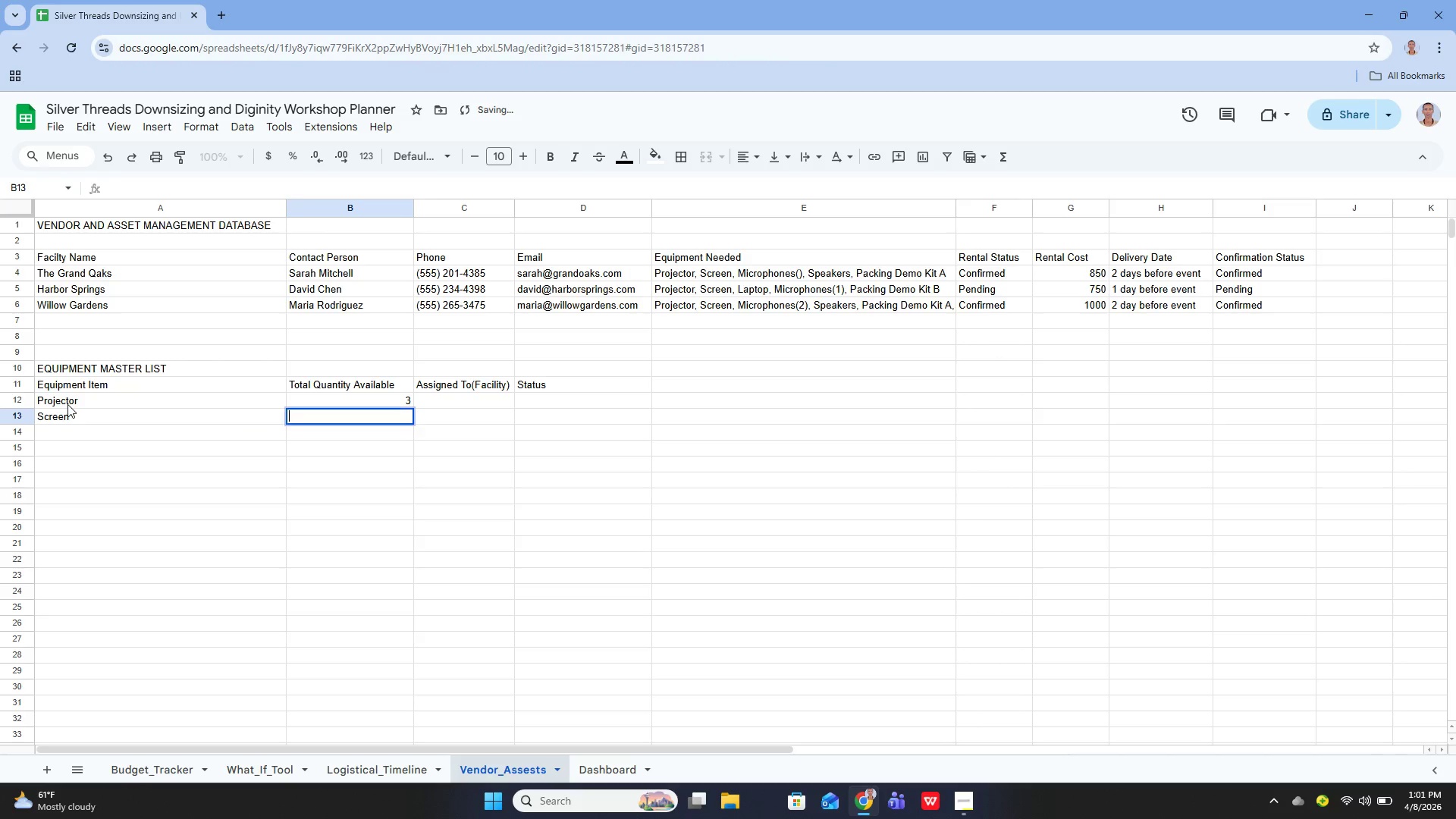 
key(Enter)
 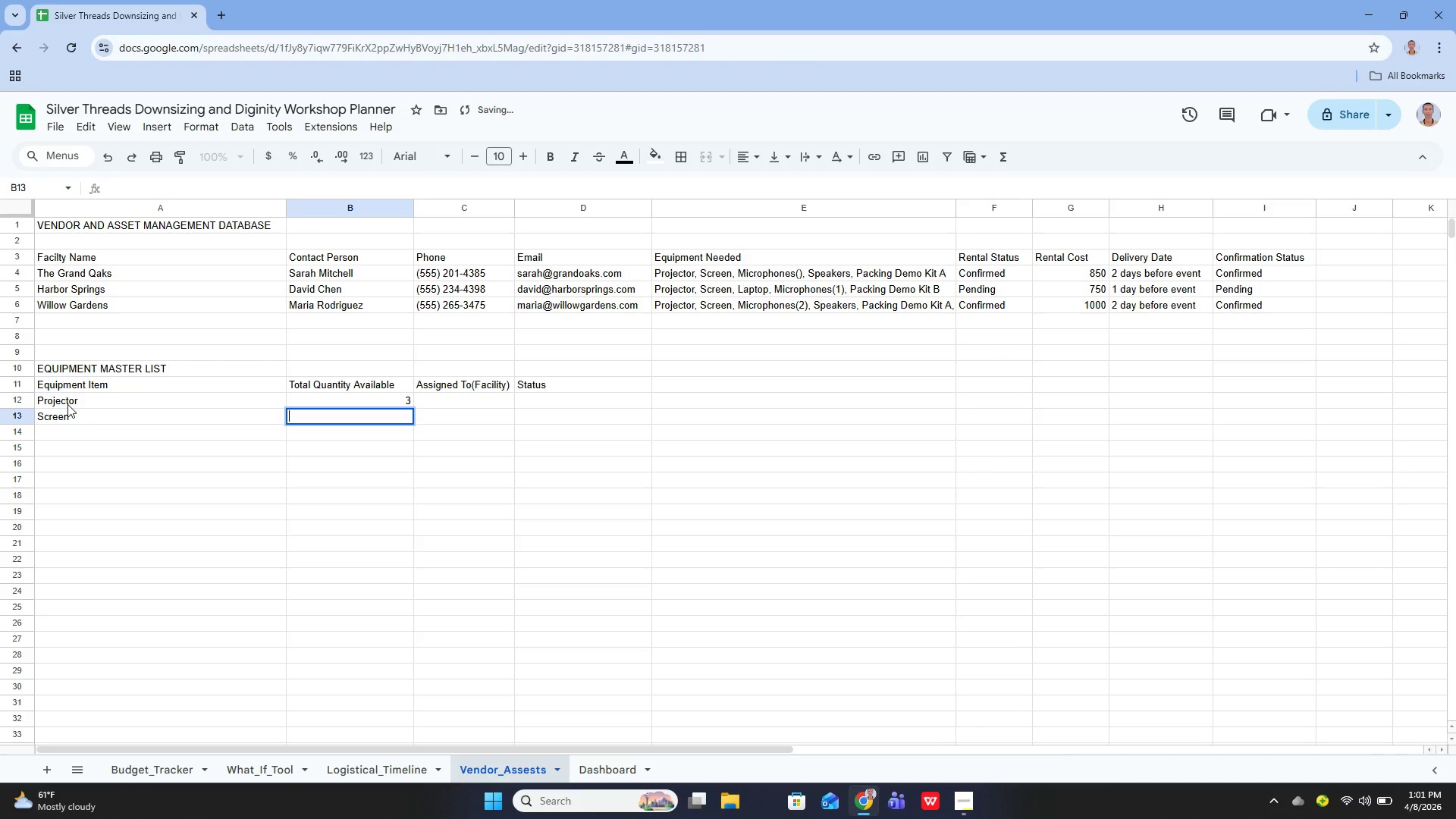 
key(3)
 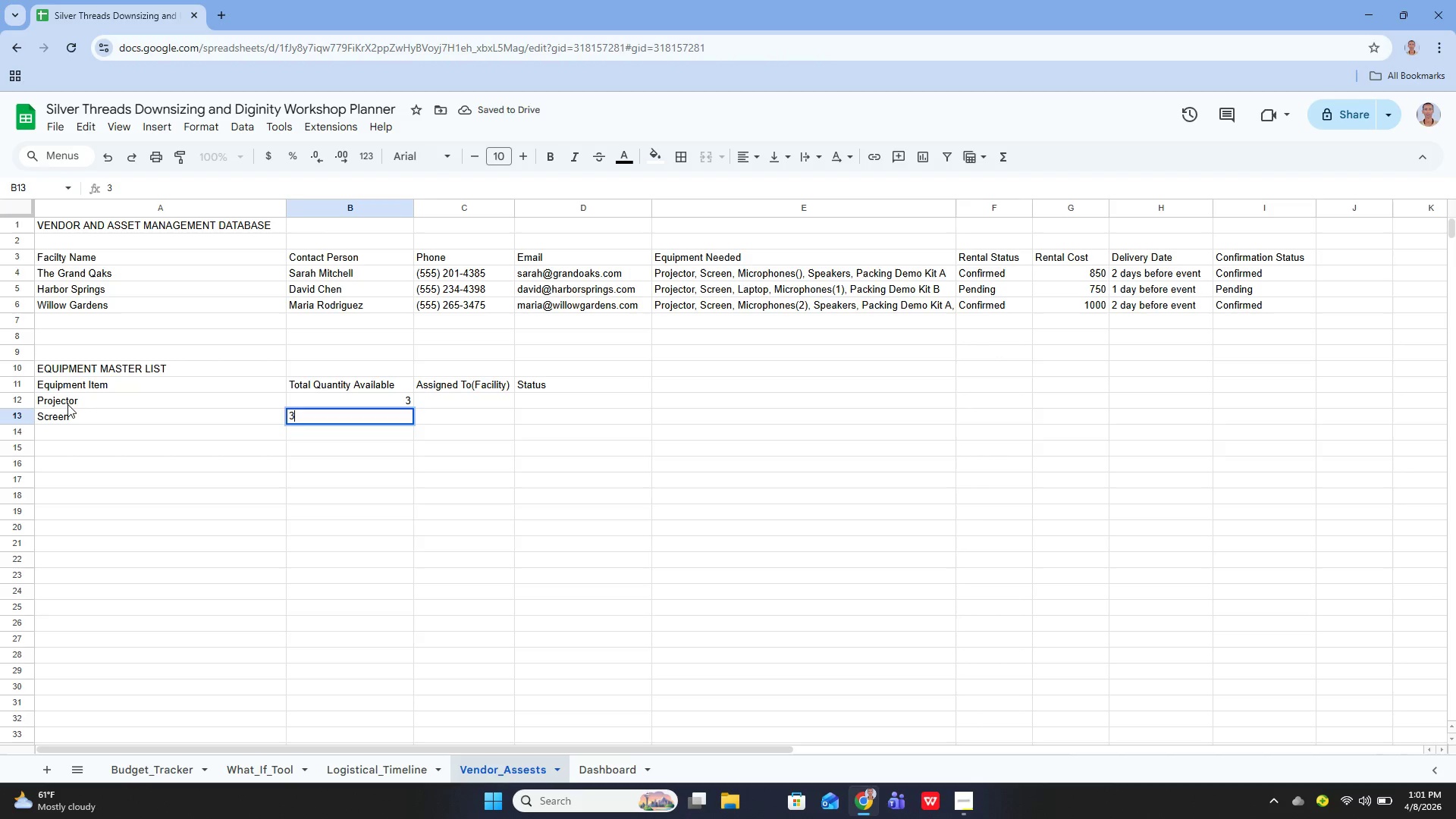 
key(Enter)
 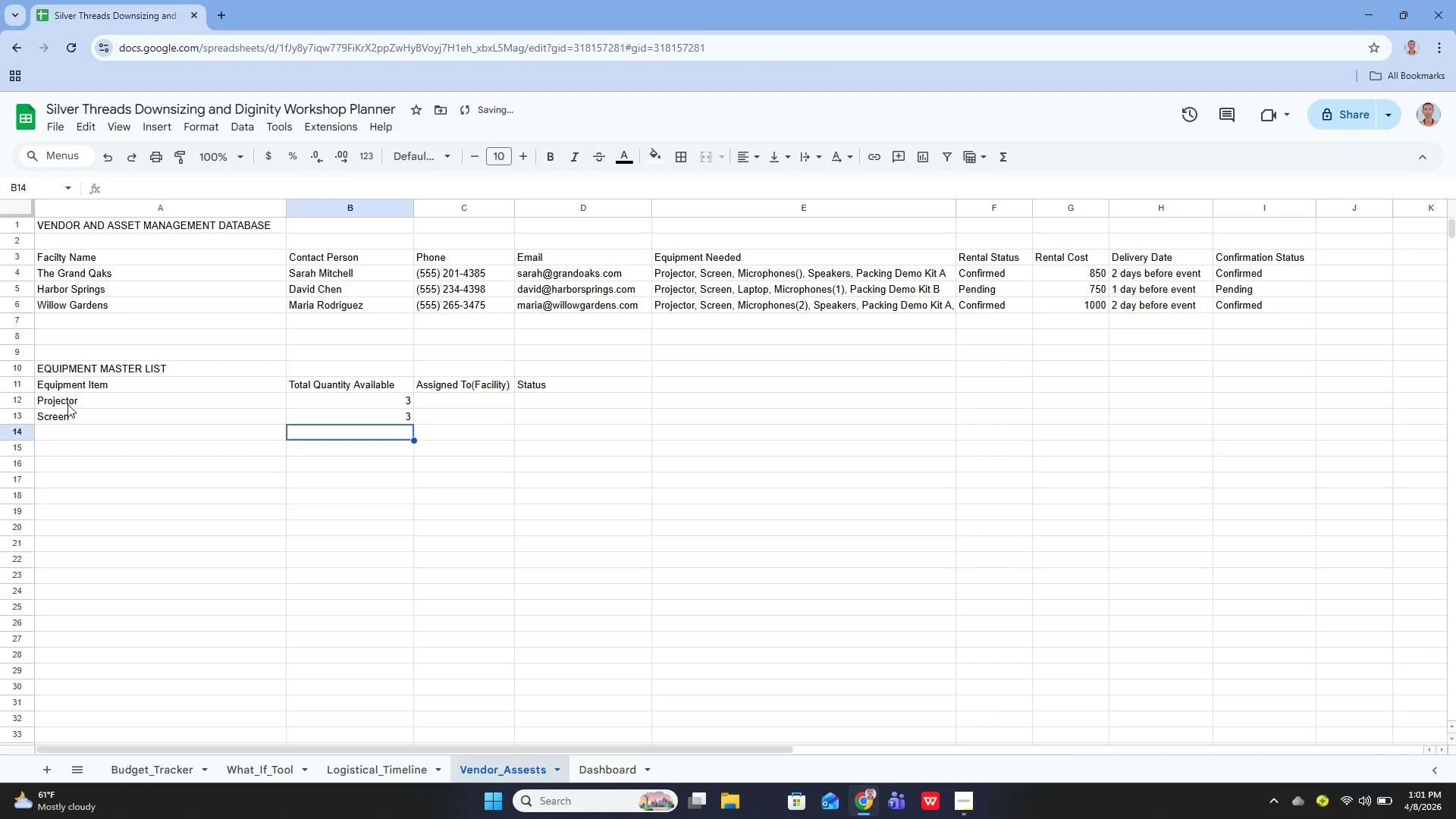 
key(ArrowLeft)
 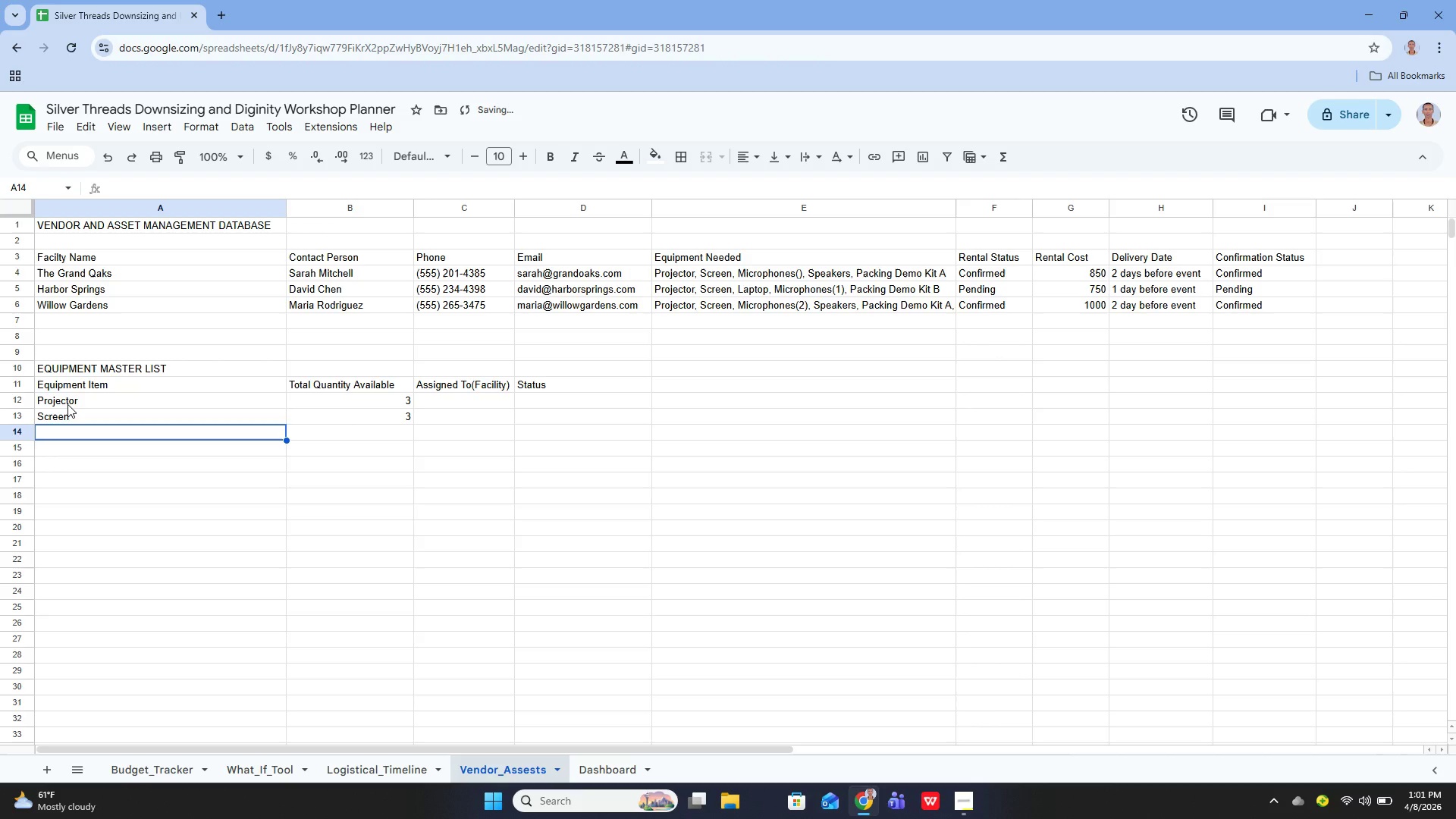 
key(Enter)
 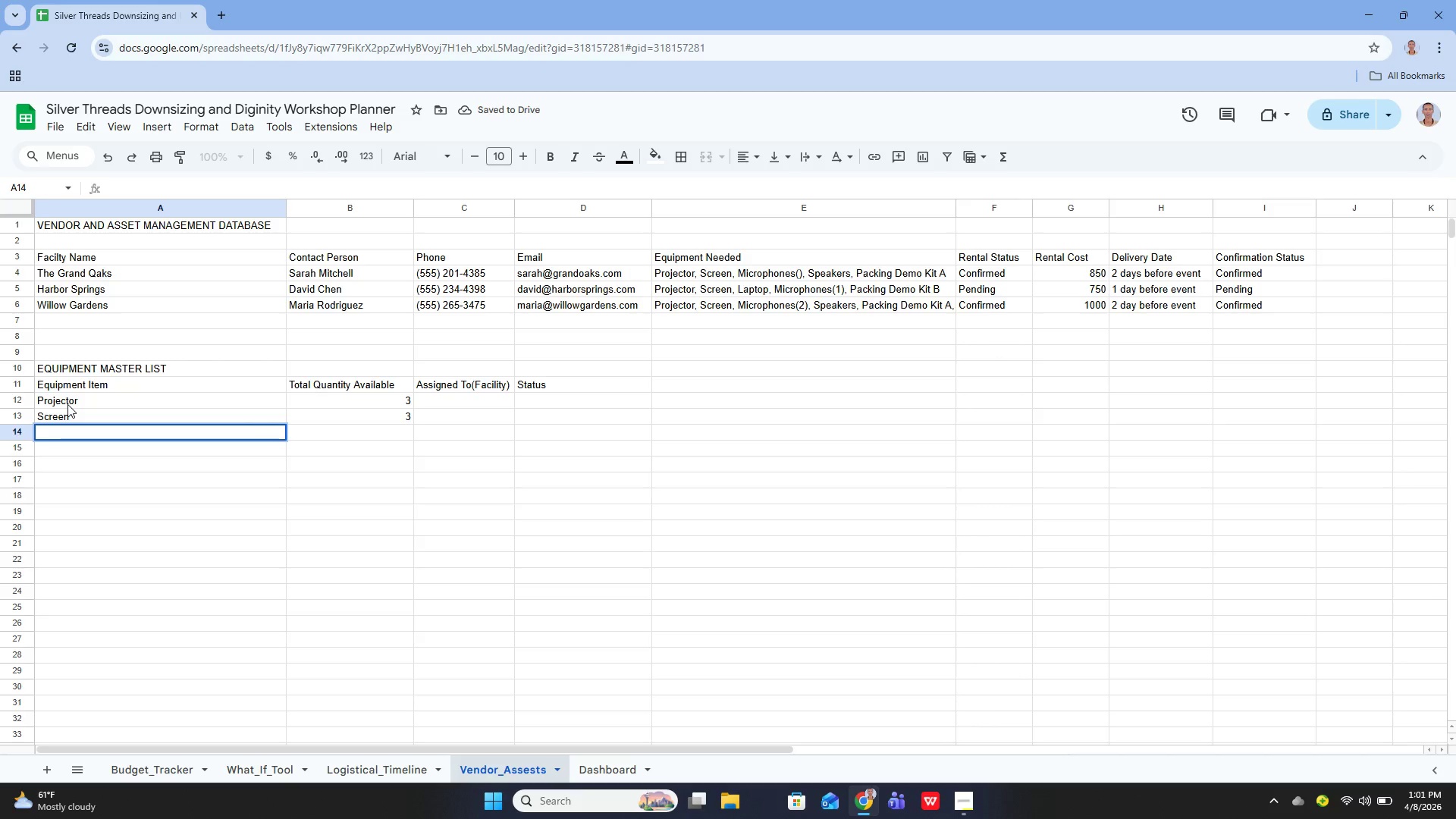 
type(Microphone)
 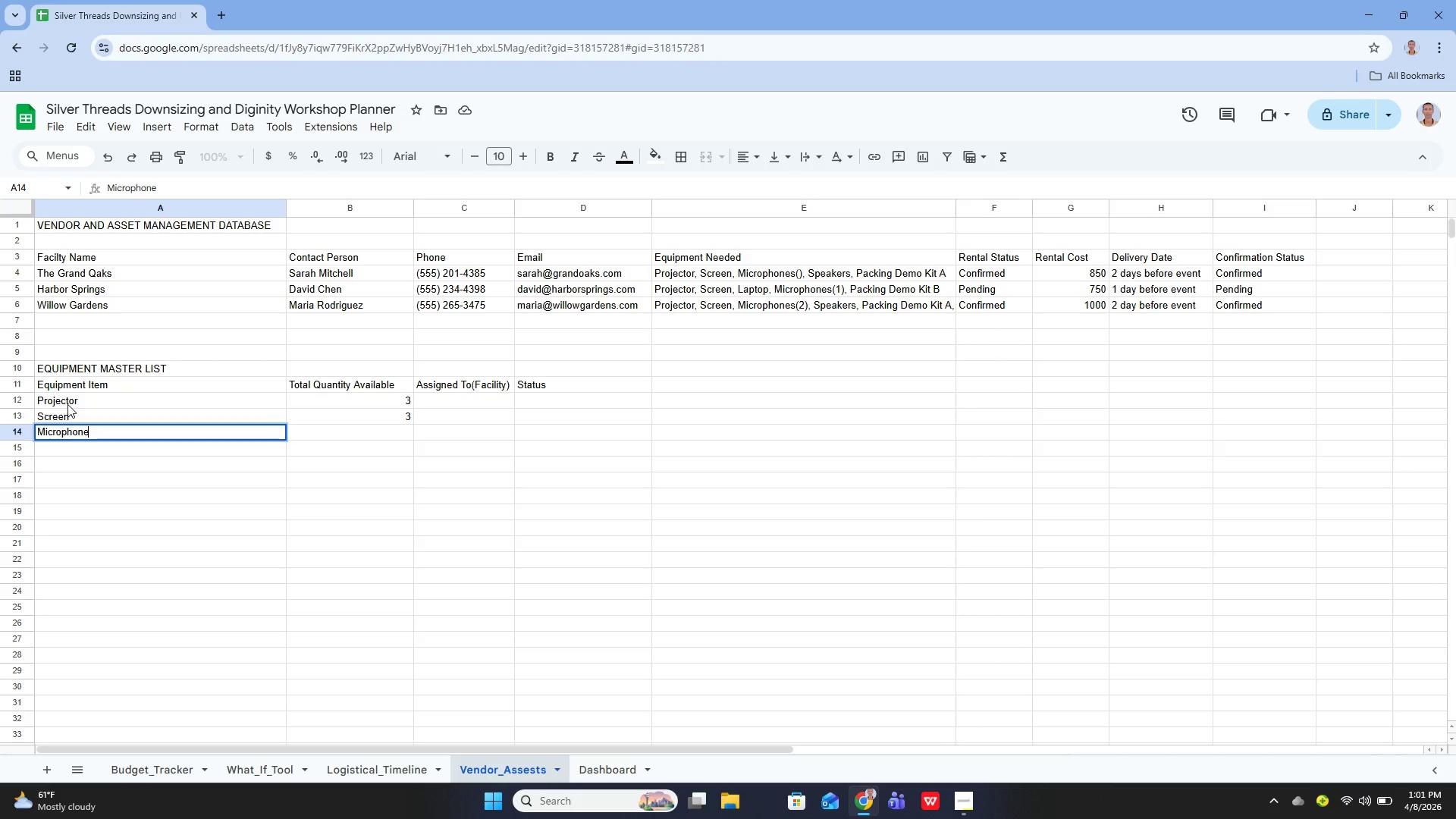 
key(Enter)
 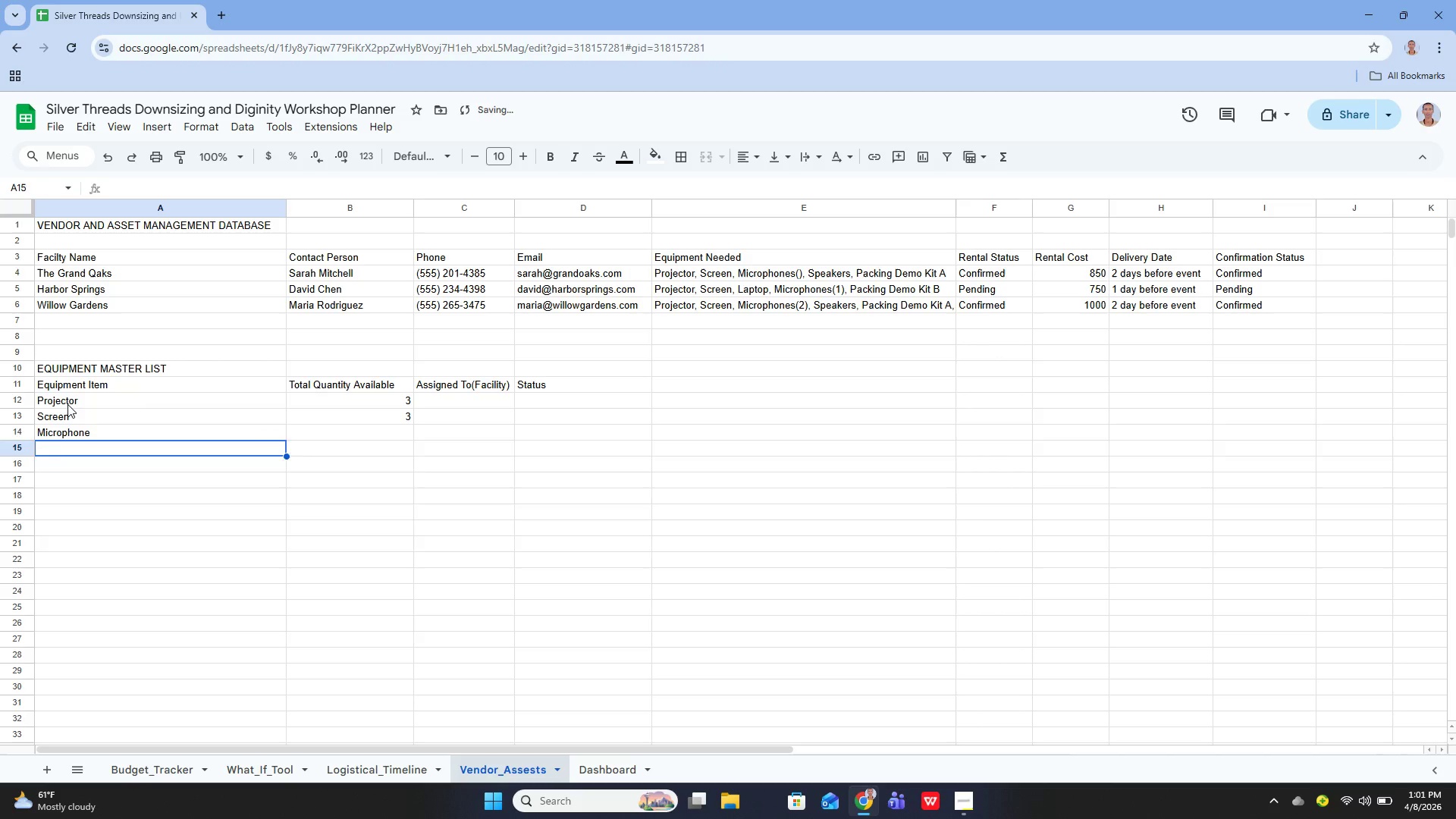 
key(ArrowUp)
 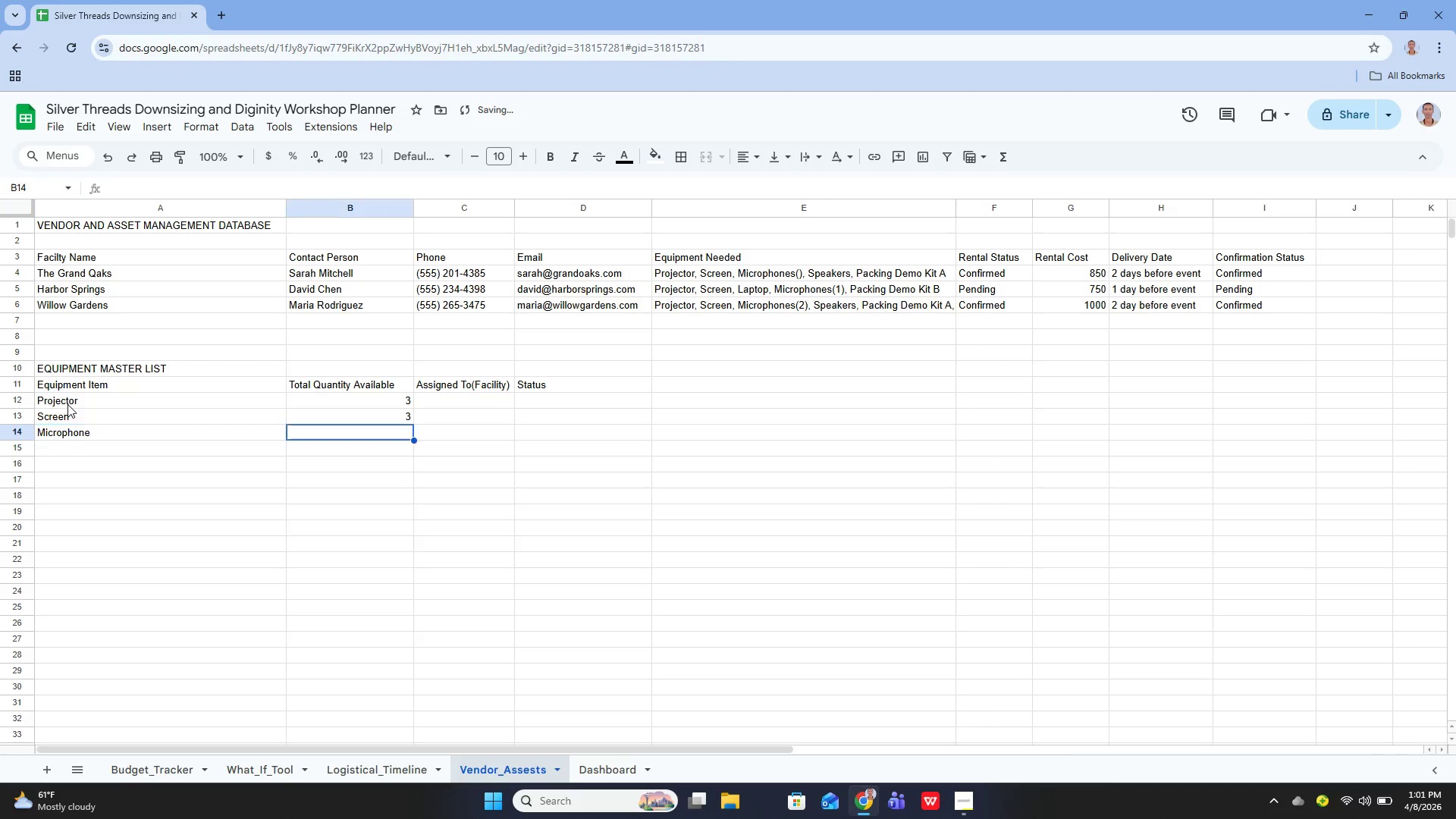 
key(ArrowRight)
 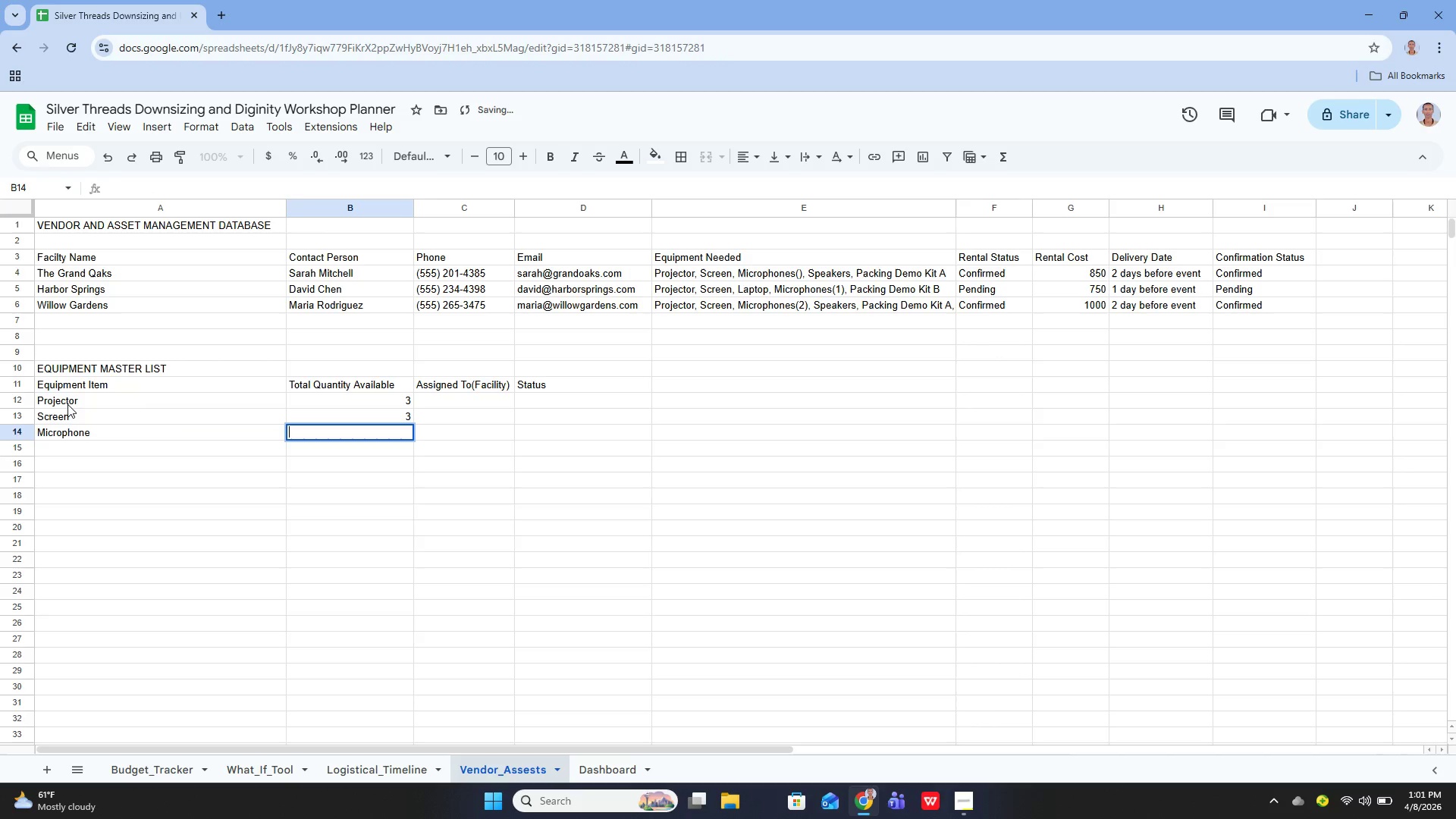 
key(Enter)
 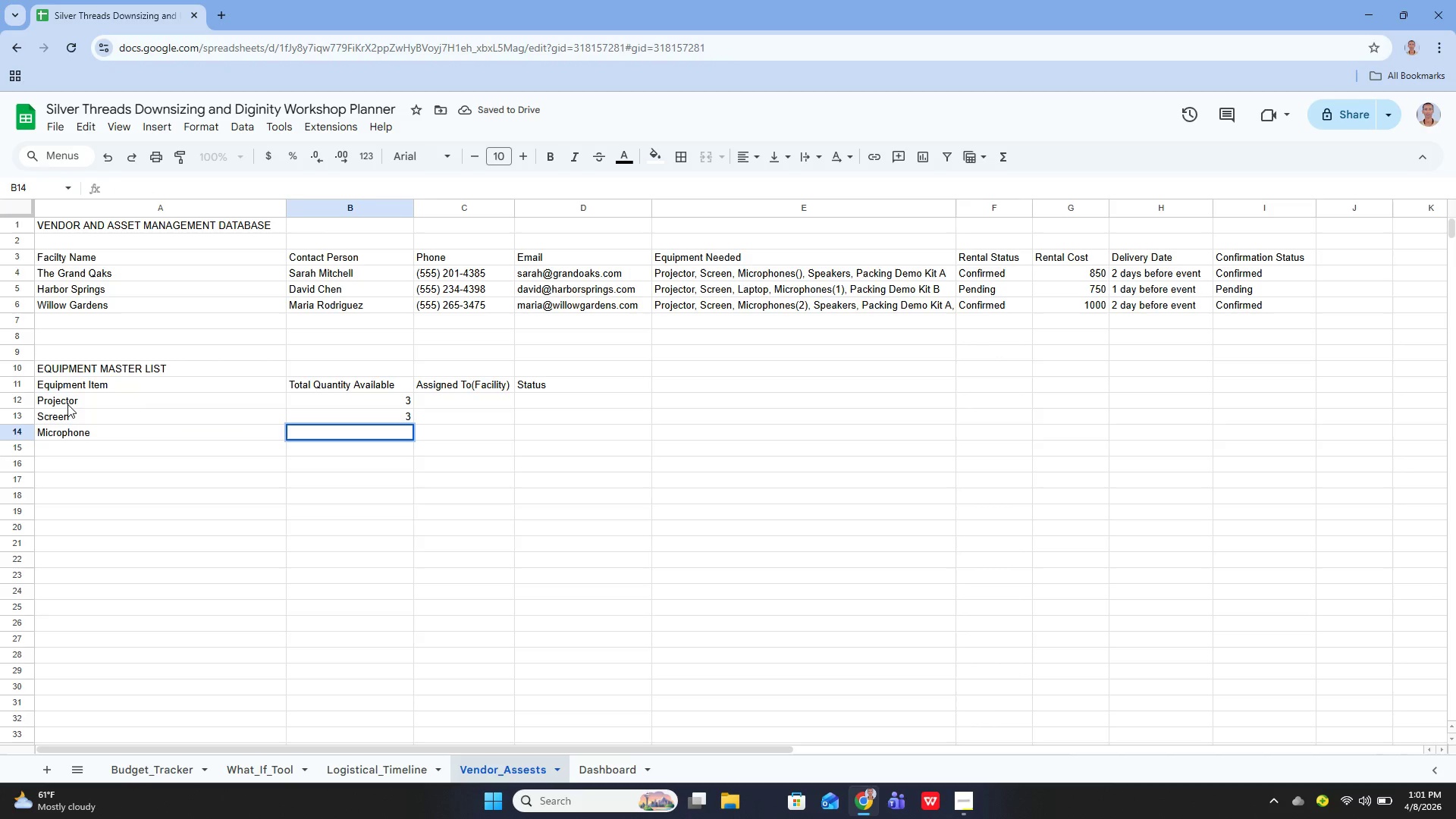 
key(5)
 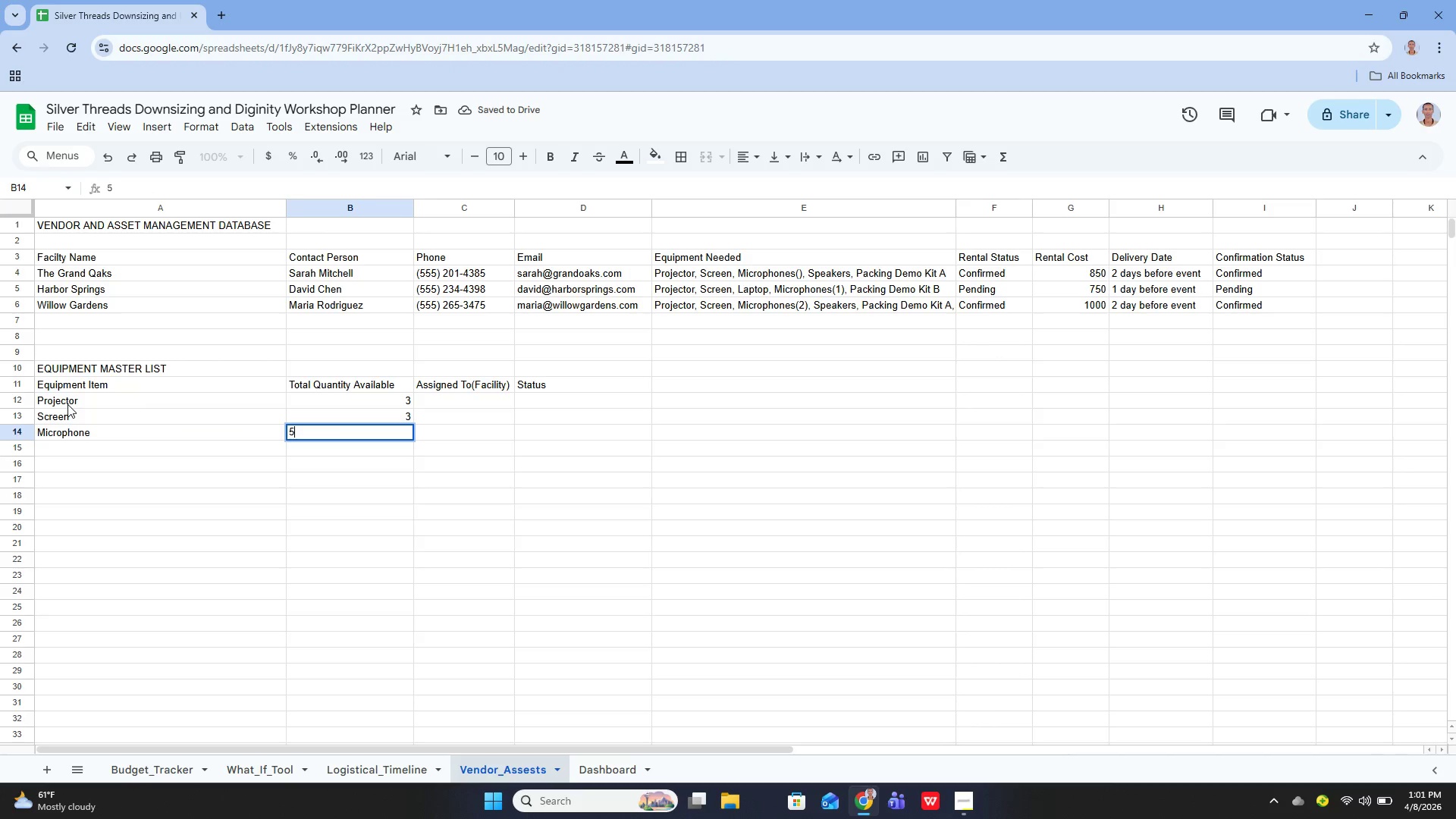 
key(Enter)
 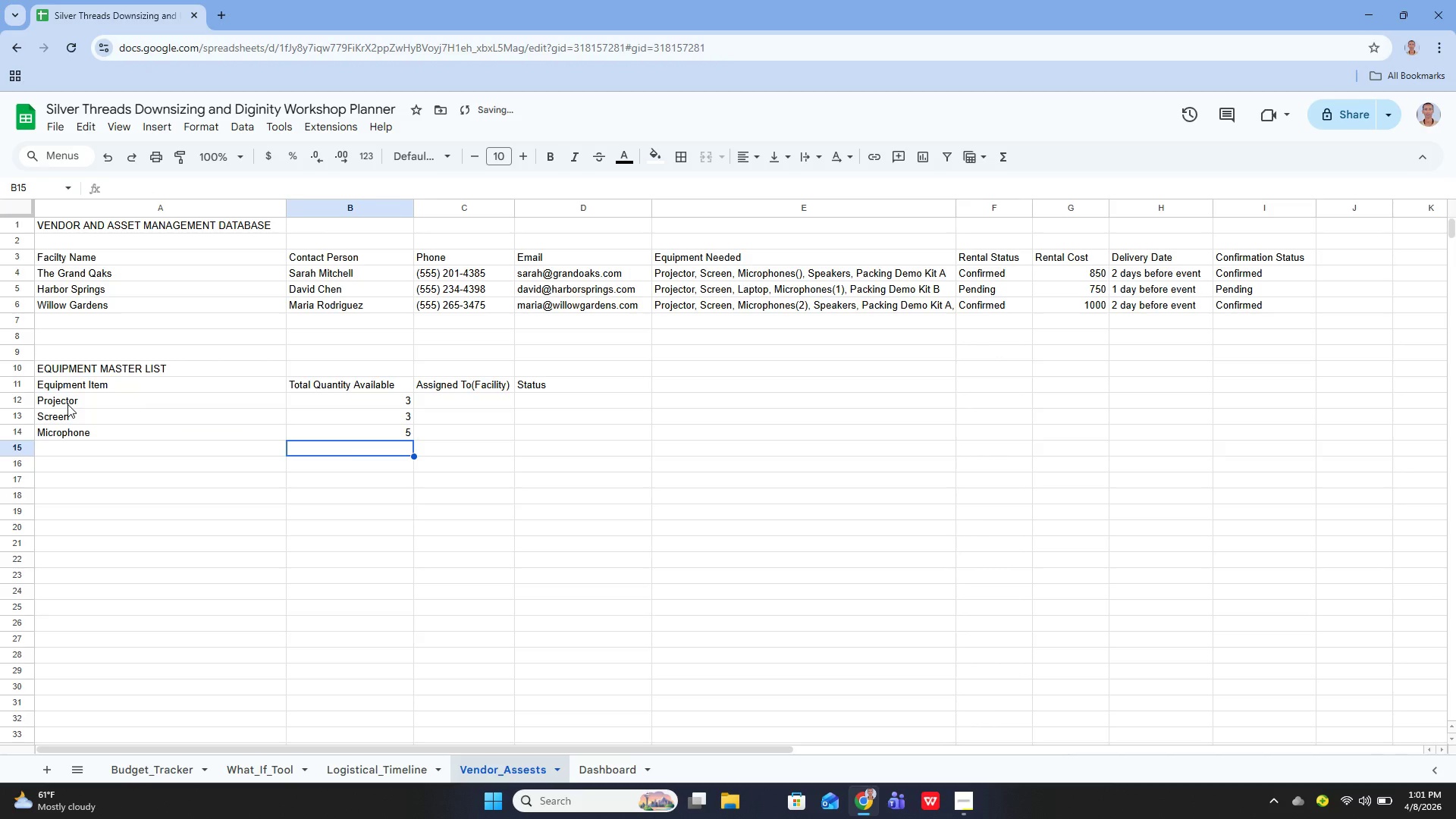 
key(ArrowLeft)
 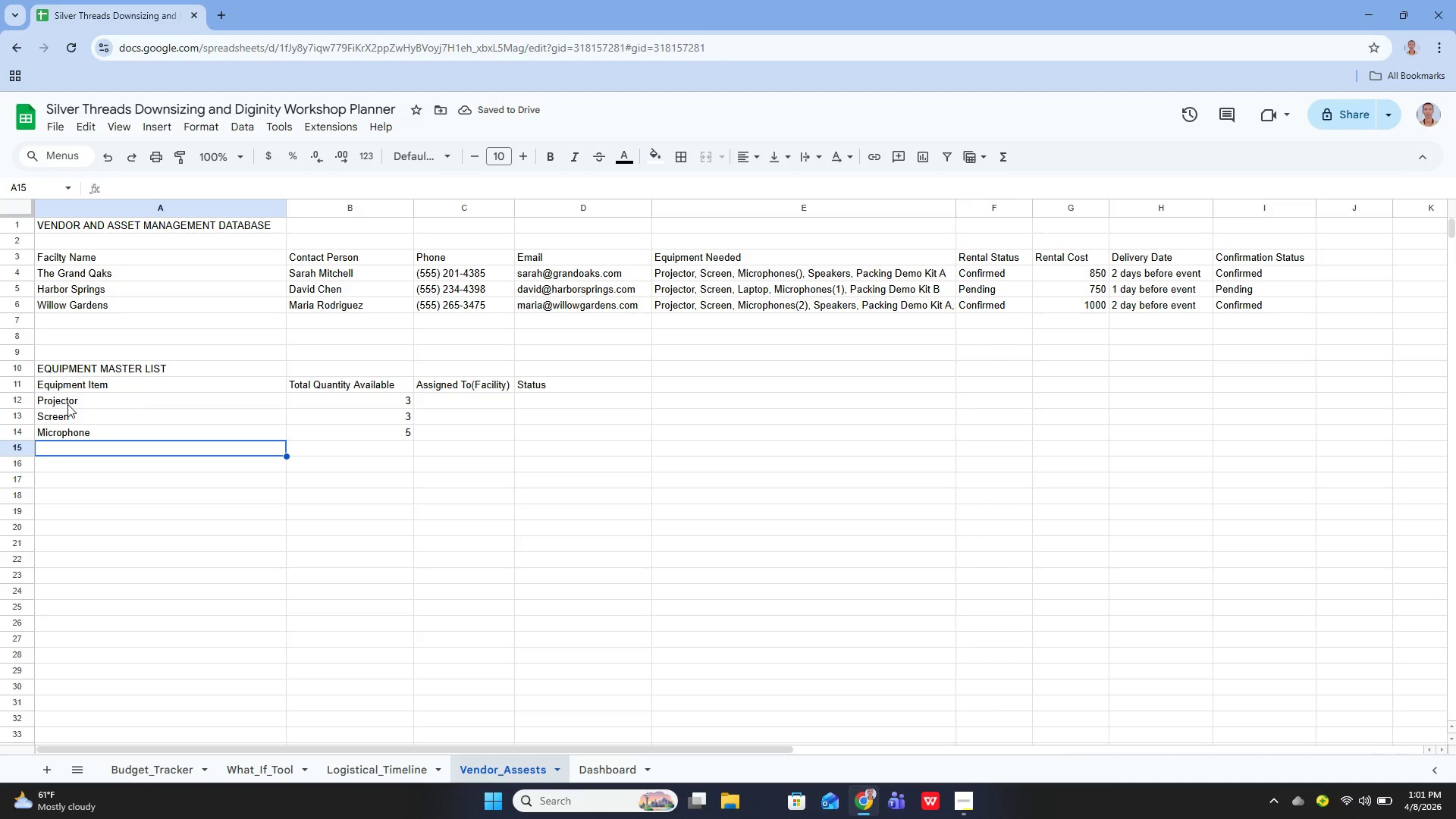 
key(Enter)
 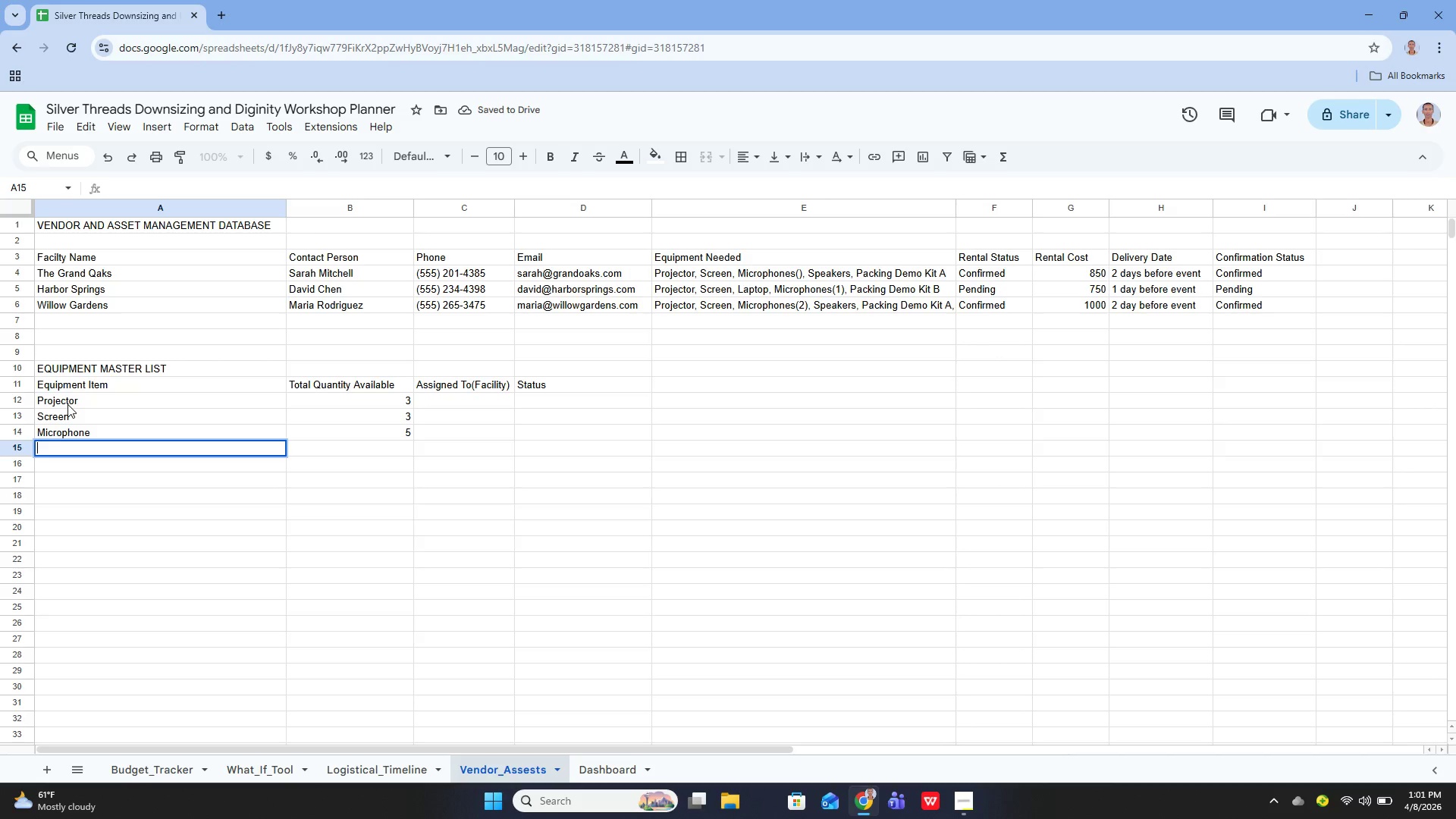 
type(Speaker)
 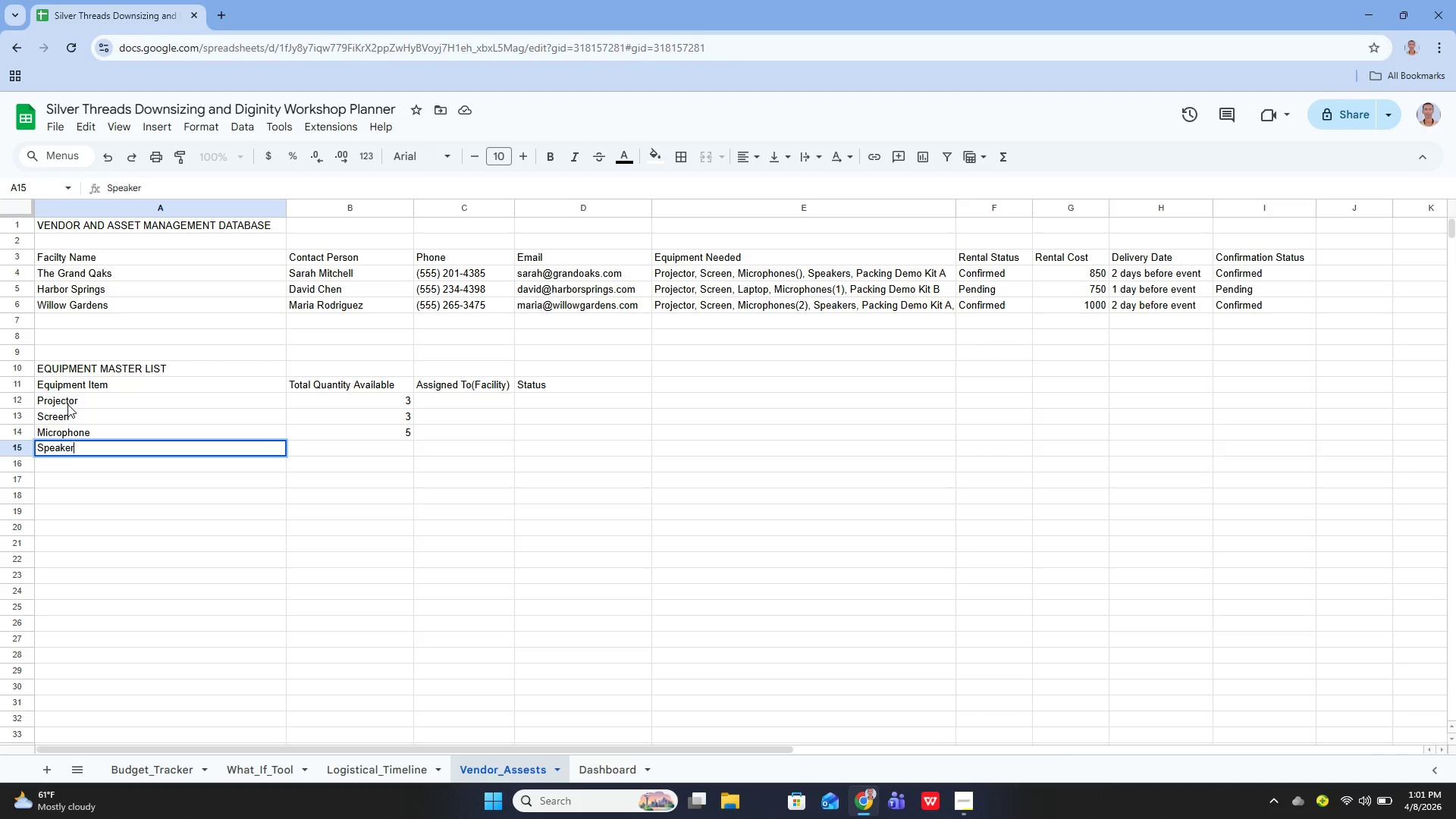 
key(Enter)
 